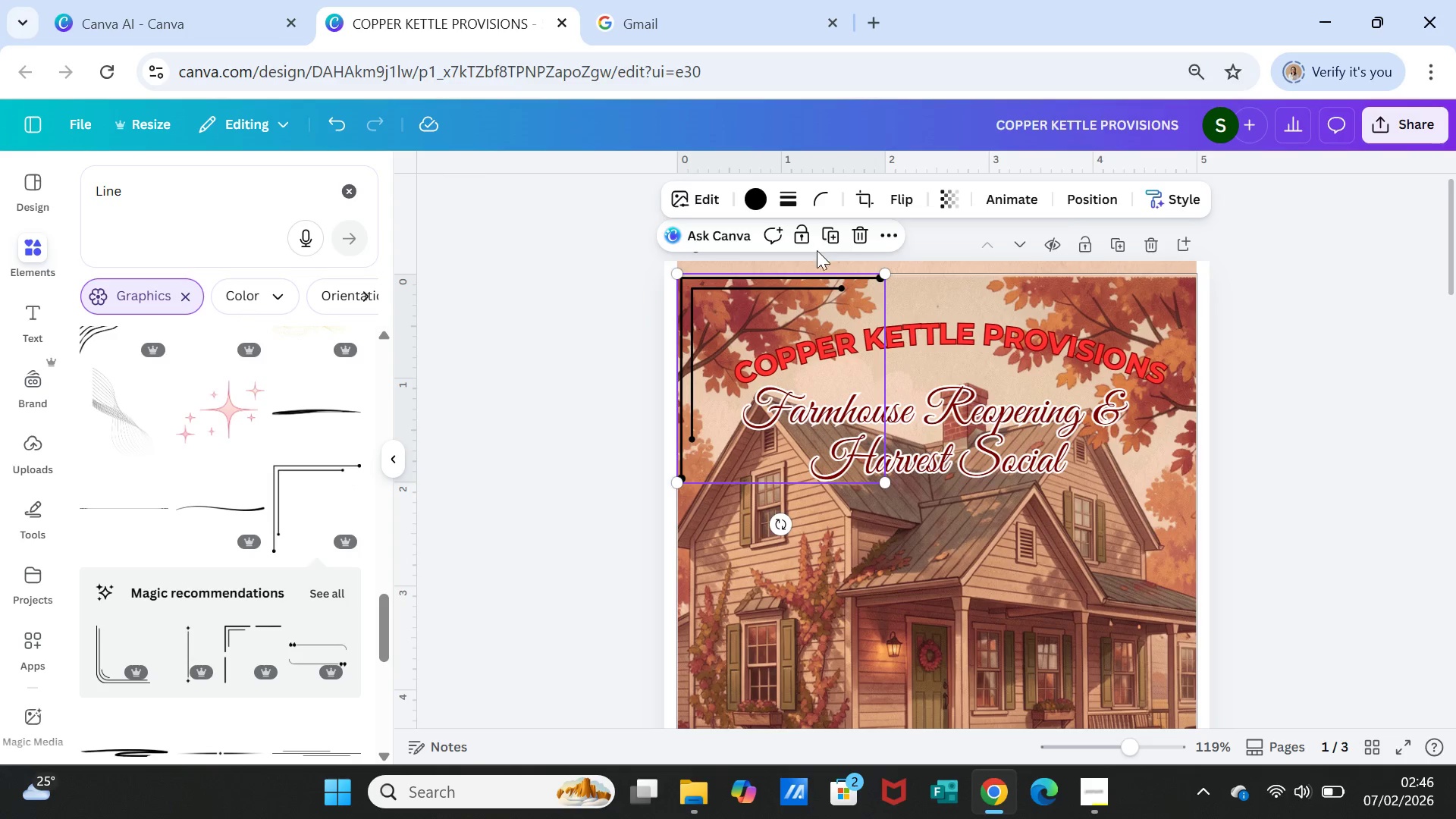 
left_click([830, 234])
 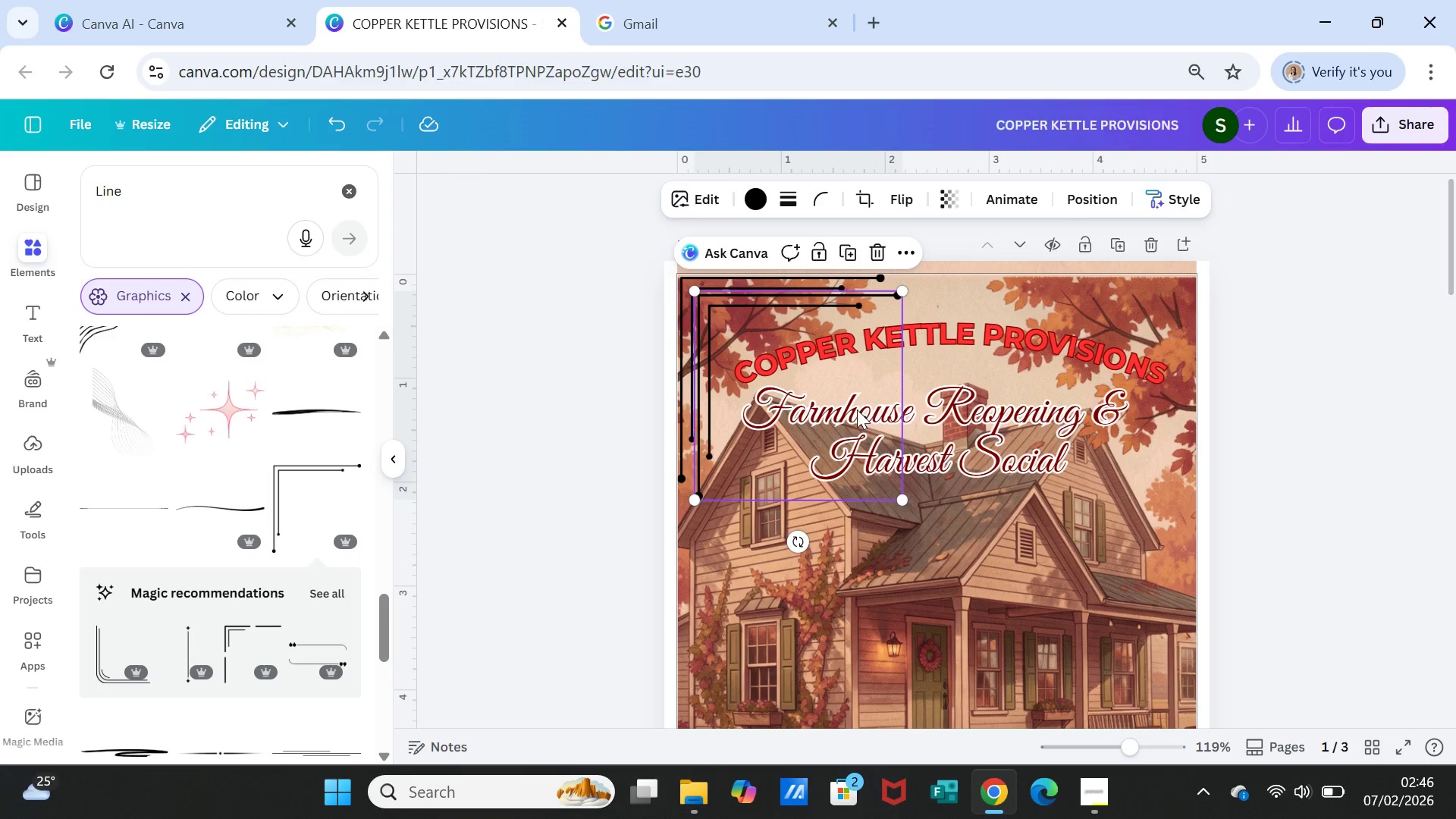 
left_click_drag(start_coordinate=[855, 410], to_coordinate=[1092, 613])
 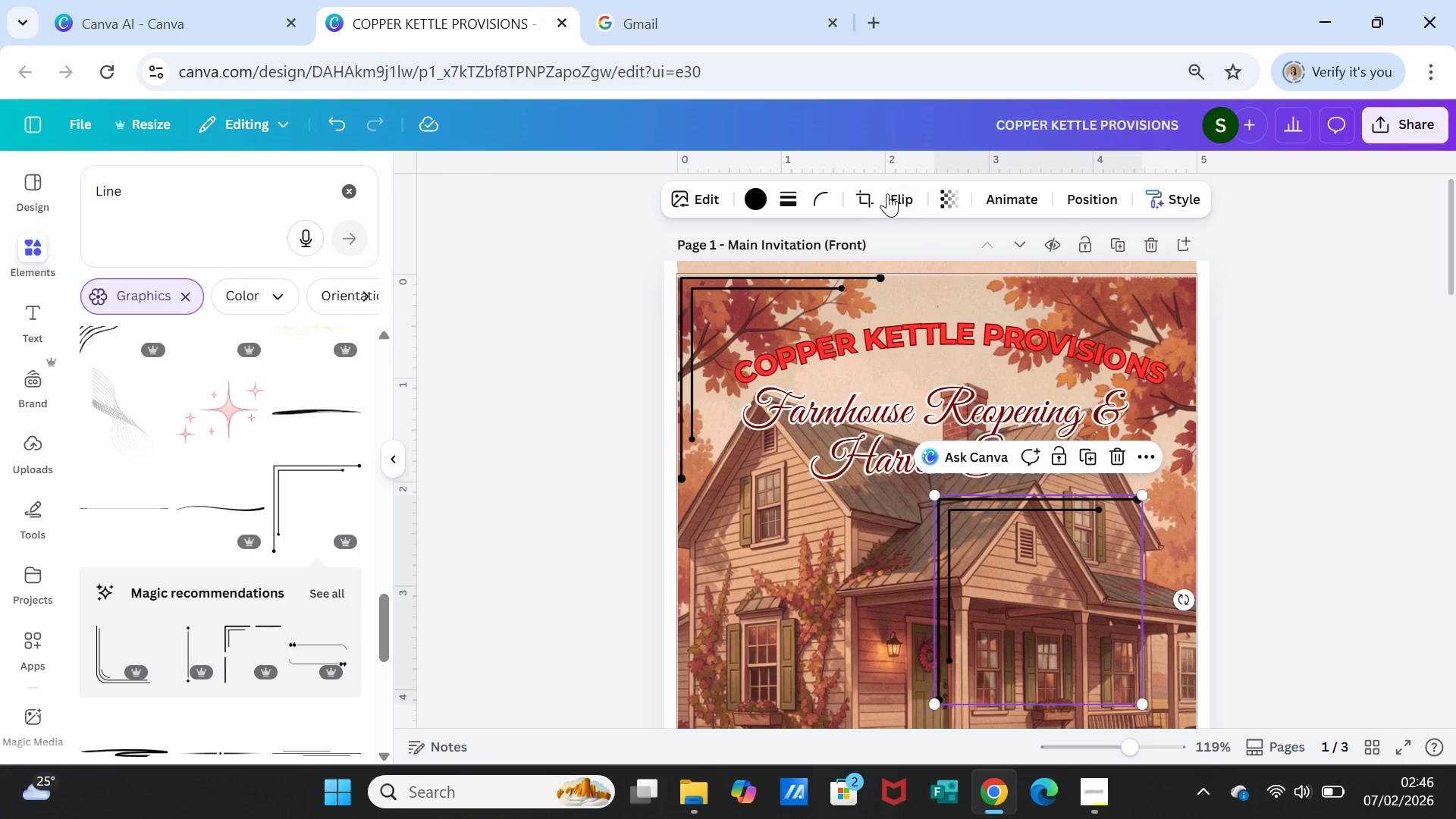 
left_click([887, 193])
 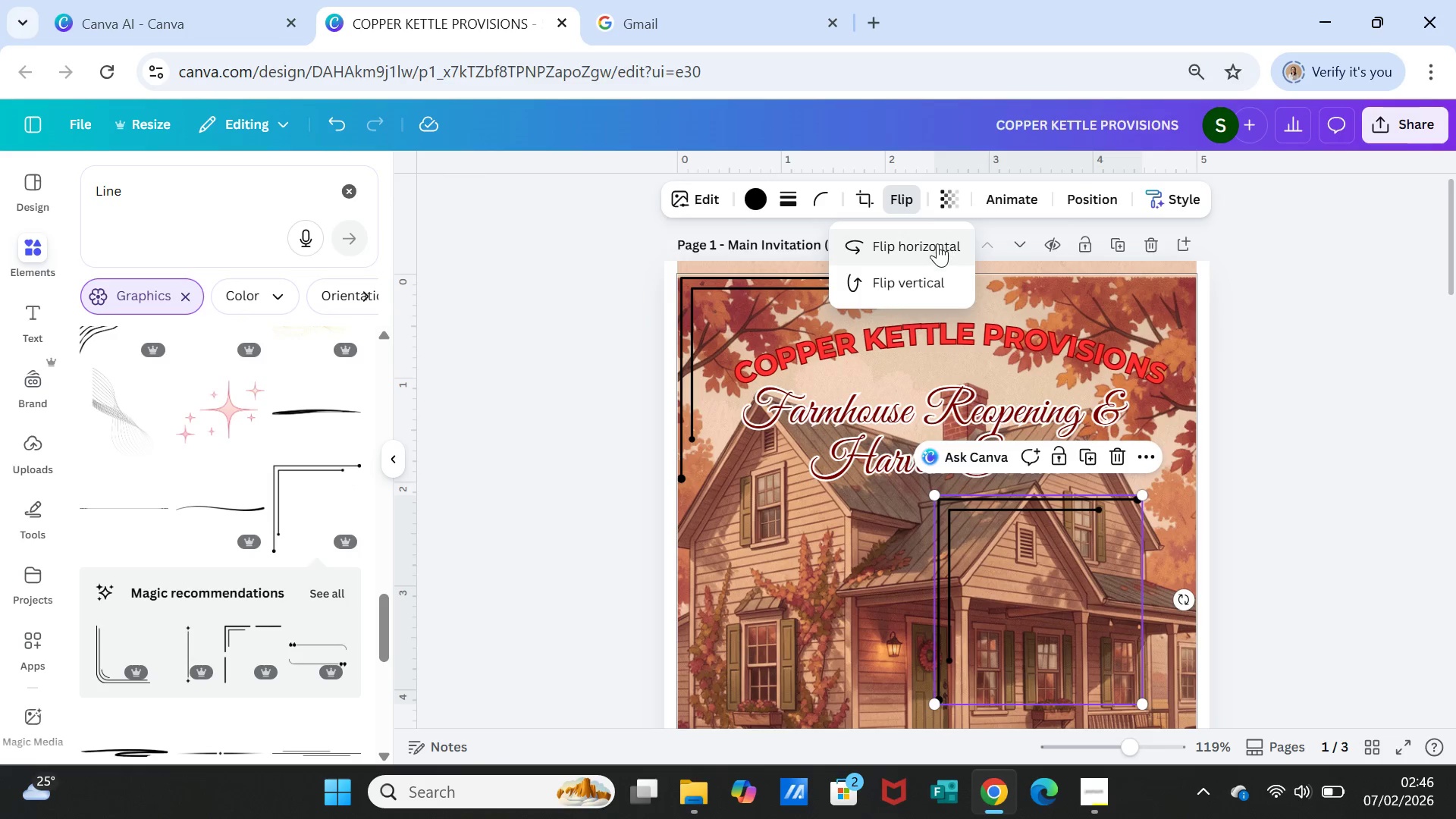 
left_click([937, 243])
 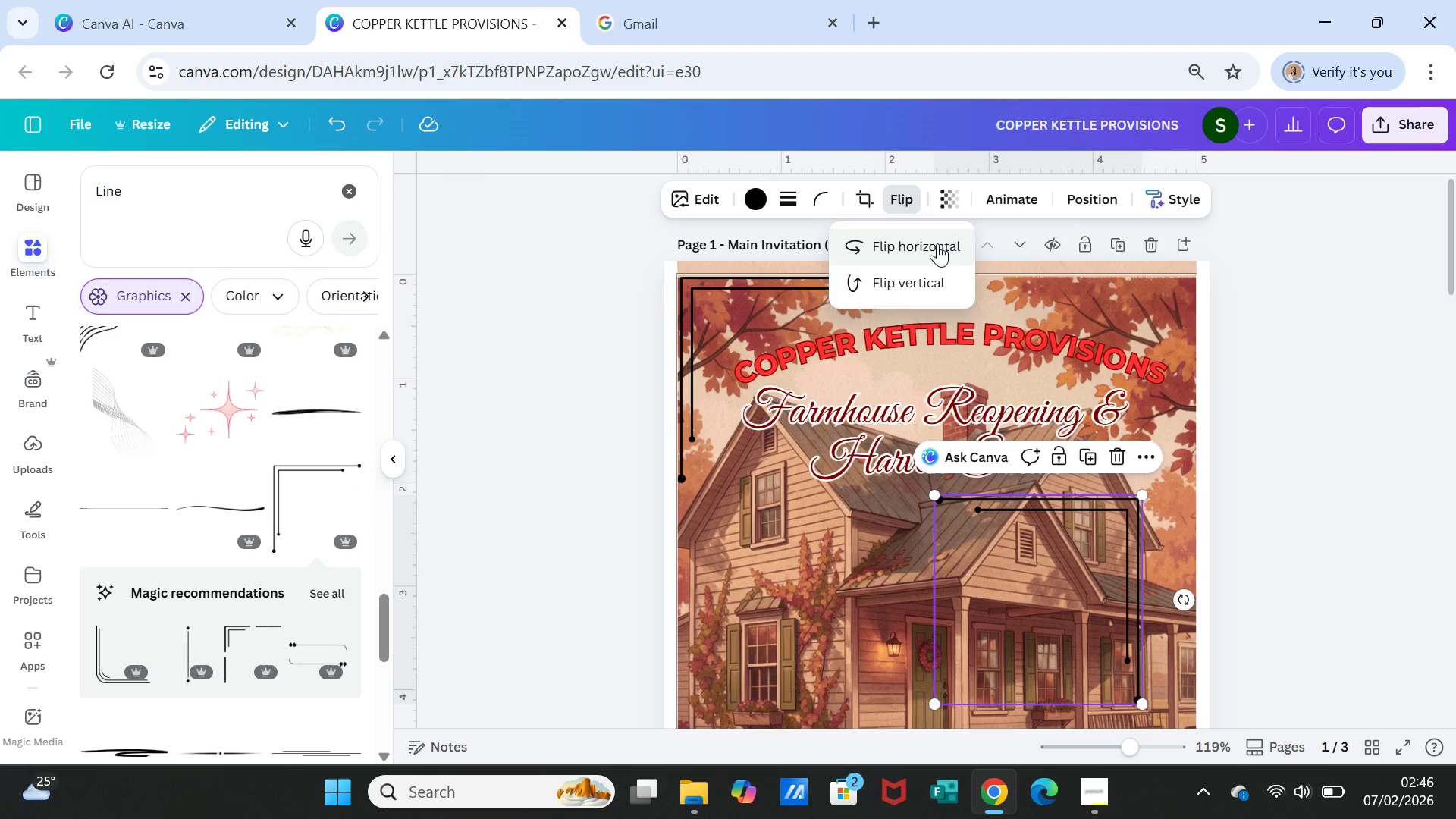 
left_click([930, 271])
 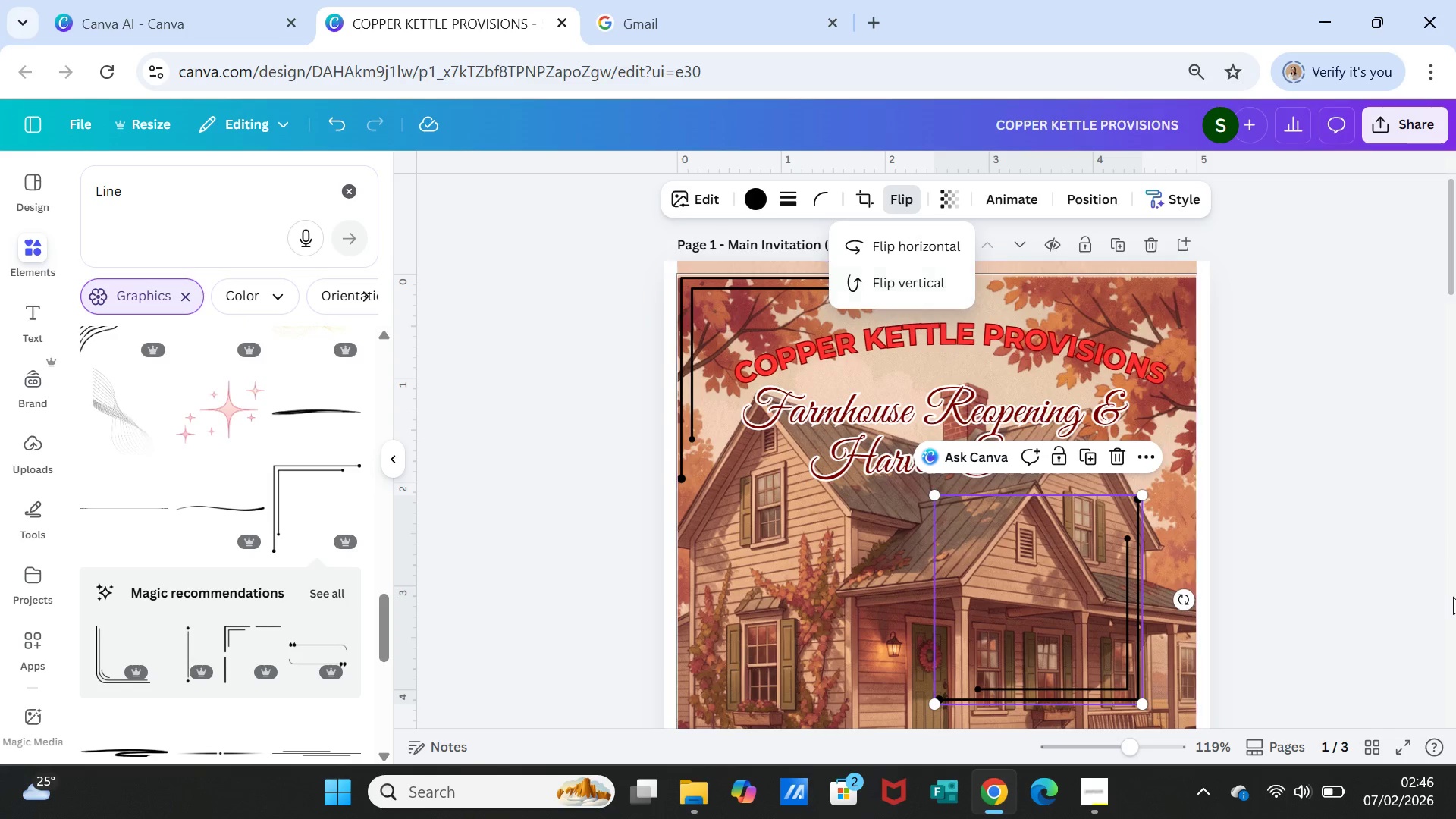 
left_click([1417, 618])
 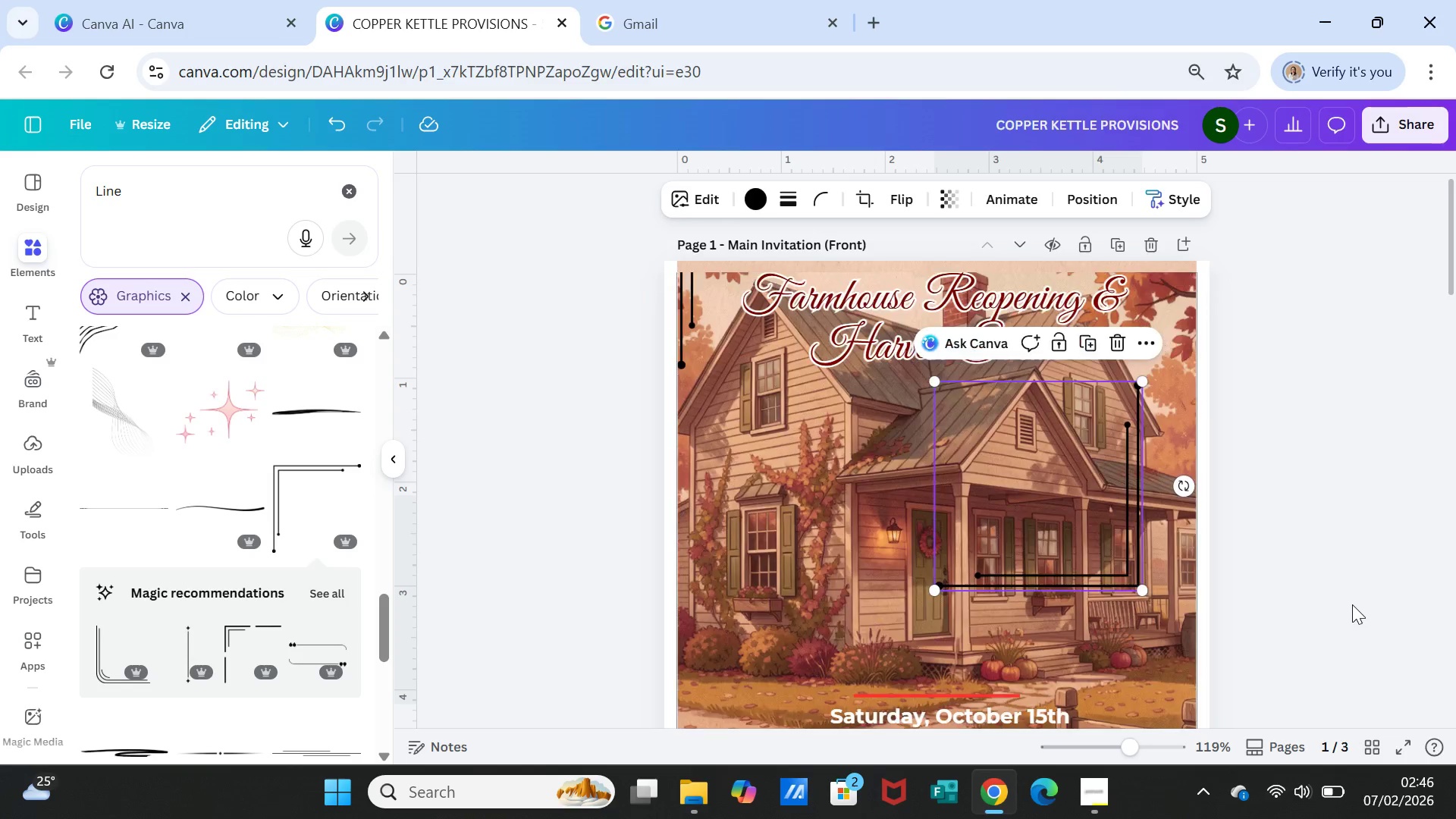 
scroll: coordinate [1352, 604], scroll_direction: down, amount: 2.0
 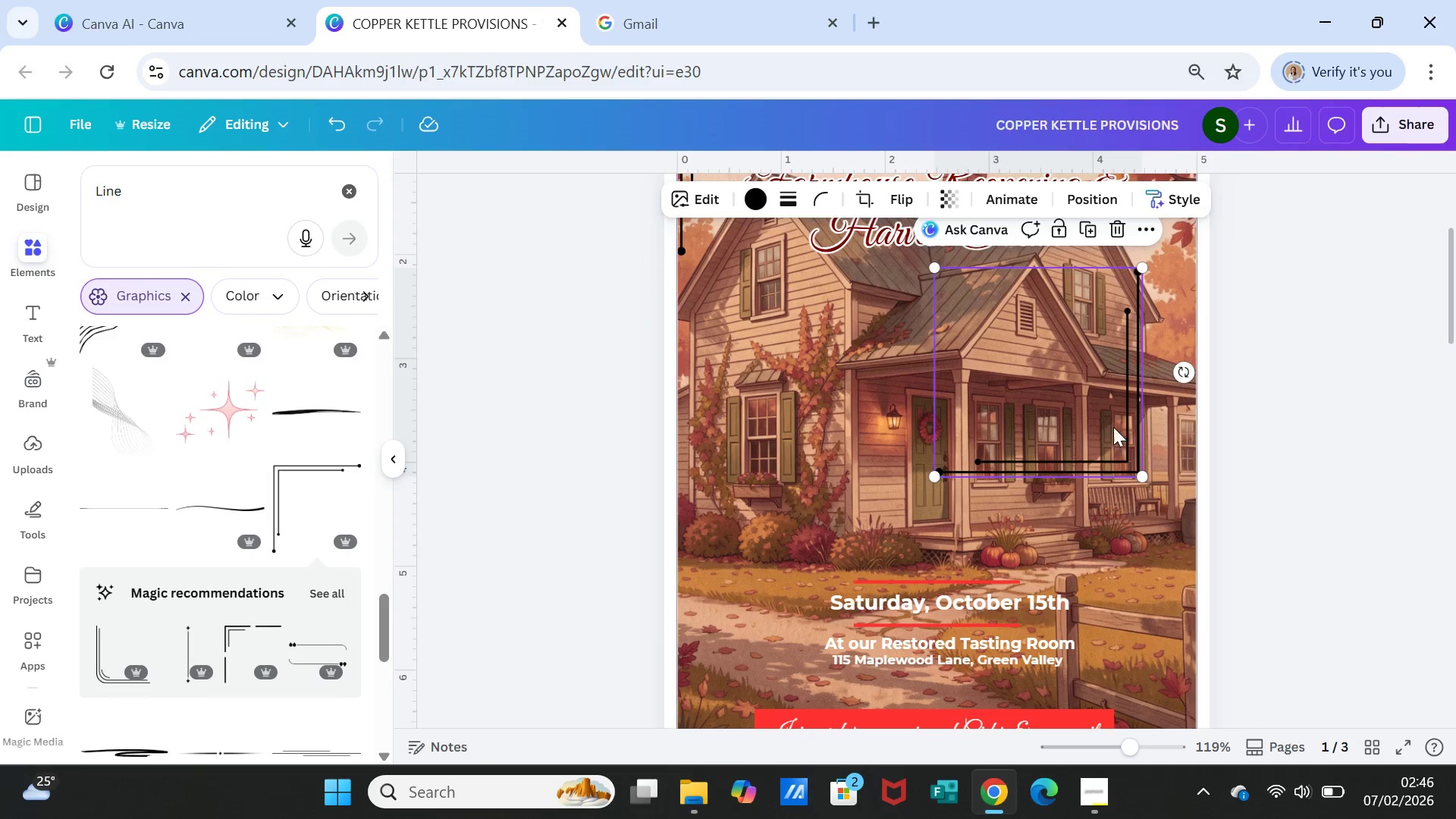 
left_click_drag(start_coordinate=[1110, 426], to_coordinate=[1153, 676])
 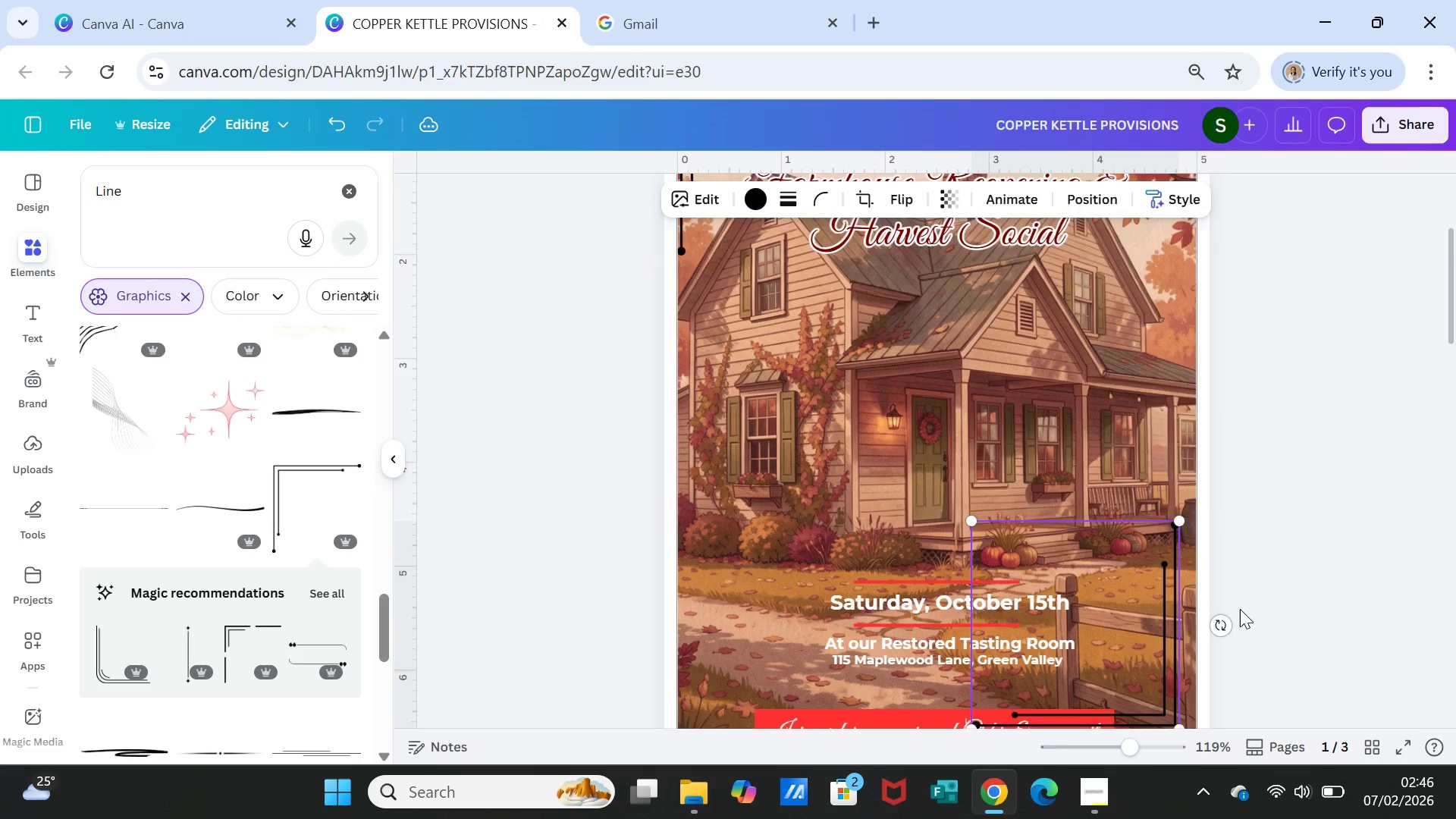 
scroll: coordinate [1240, 609], scroll_direction: down, amount: 1.0
 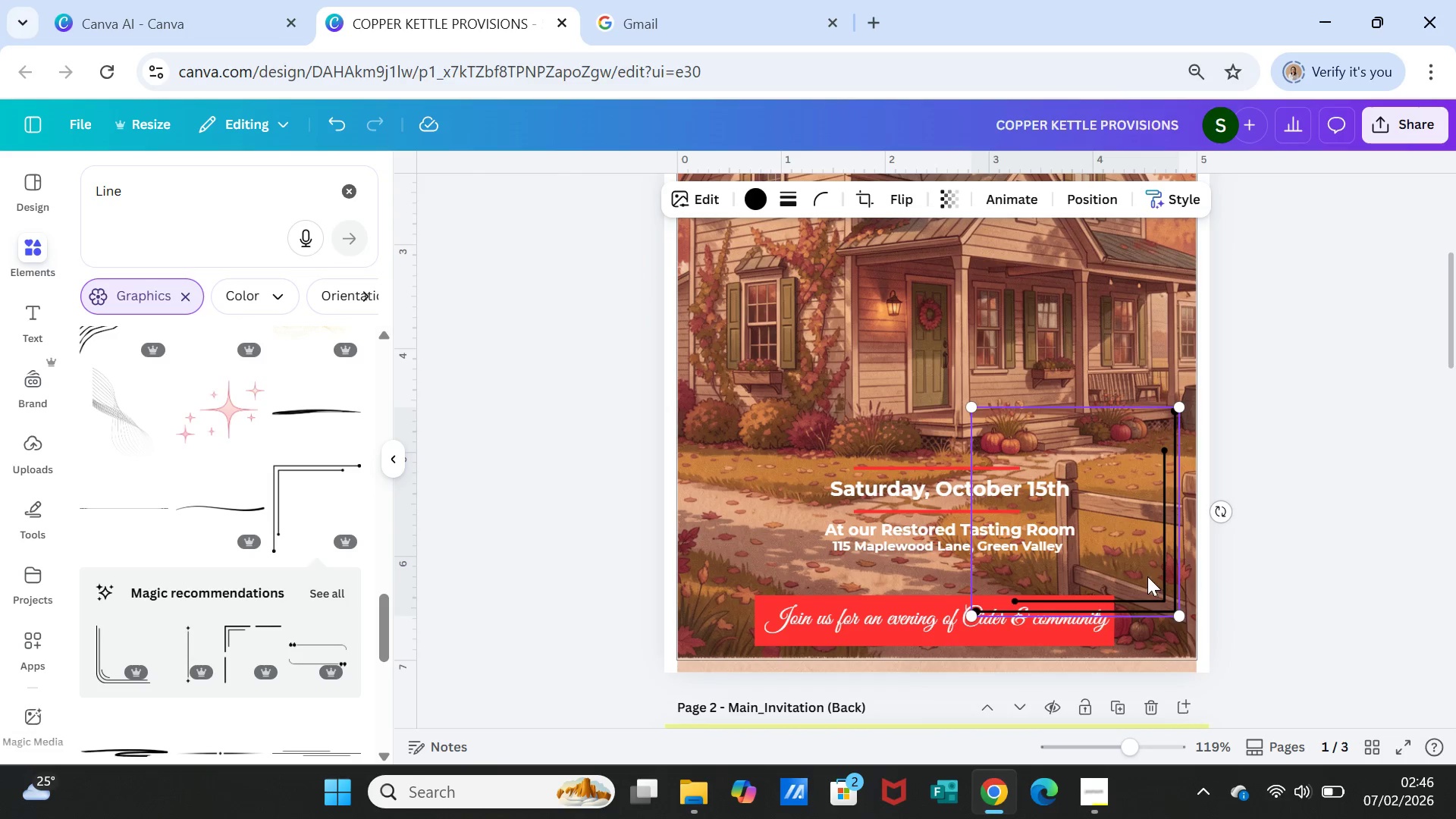 
left_click_drag(start_coordinate=[1147, 576], to_coordinate=[1163, 624])
 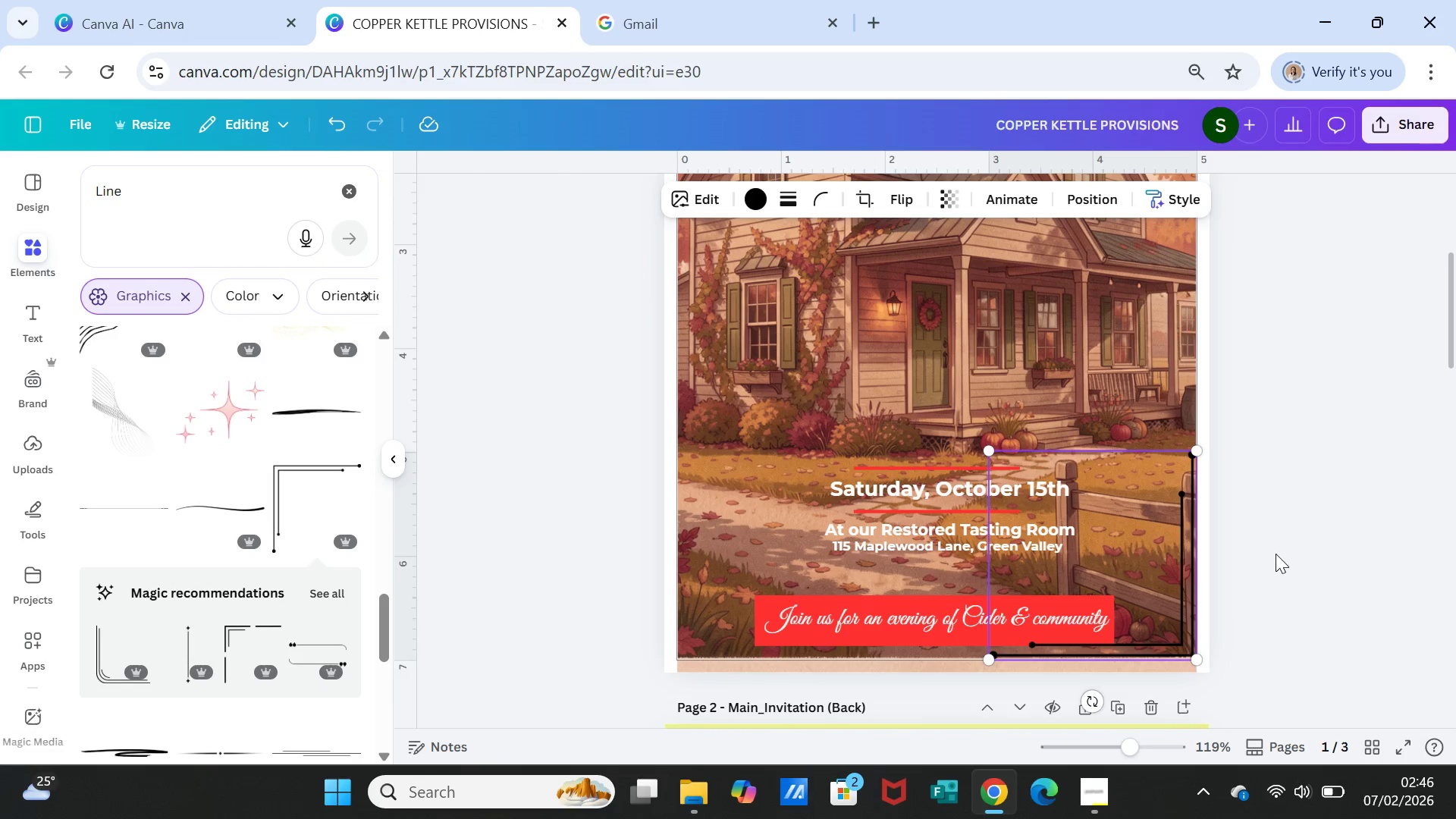 
left_click([1276, 554])
 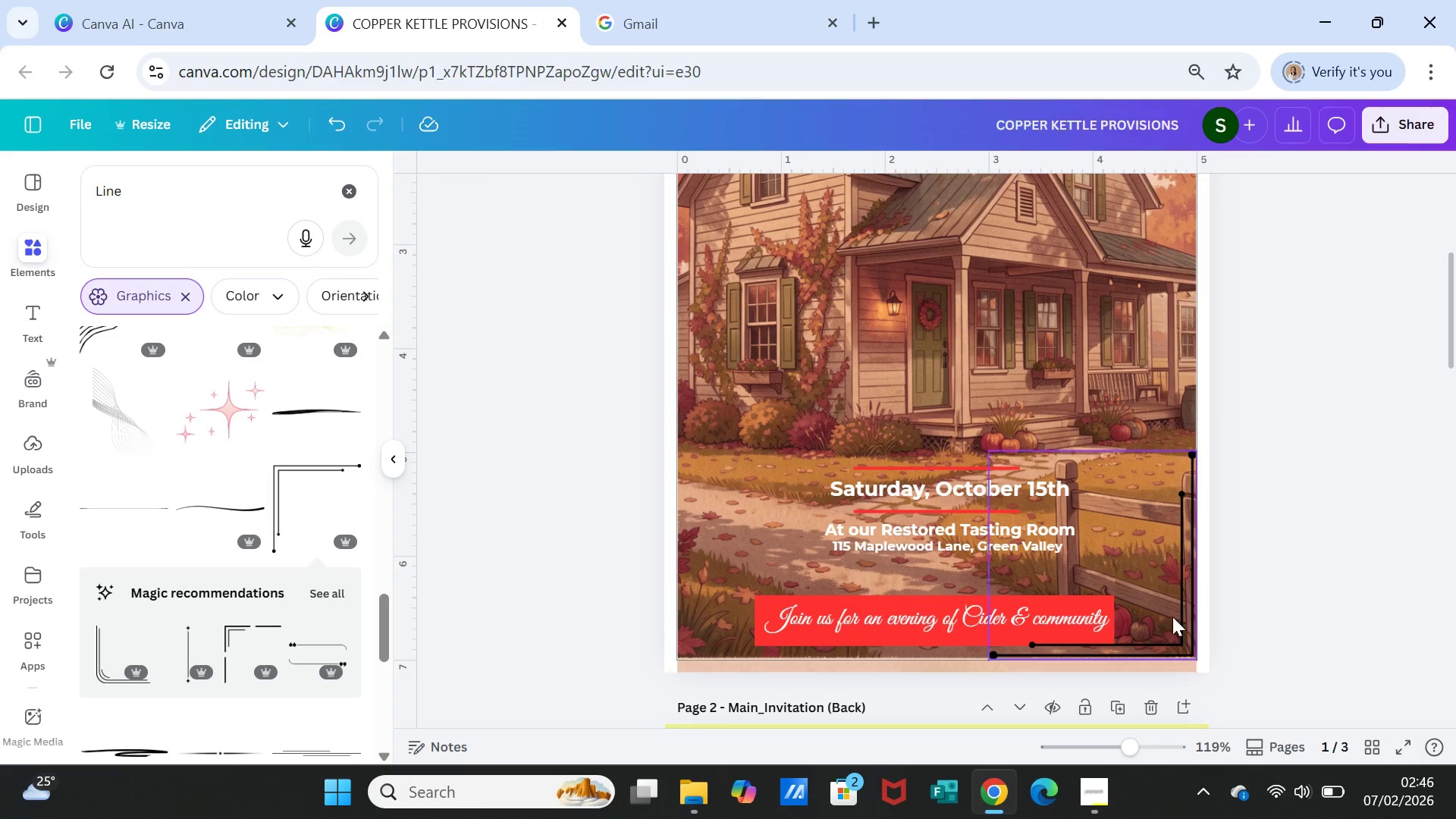 
scroll: coordinate [1313, 561], scroll_direction: down, amount: 1.0
 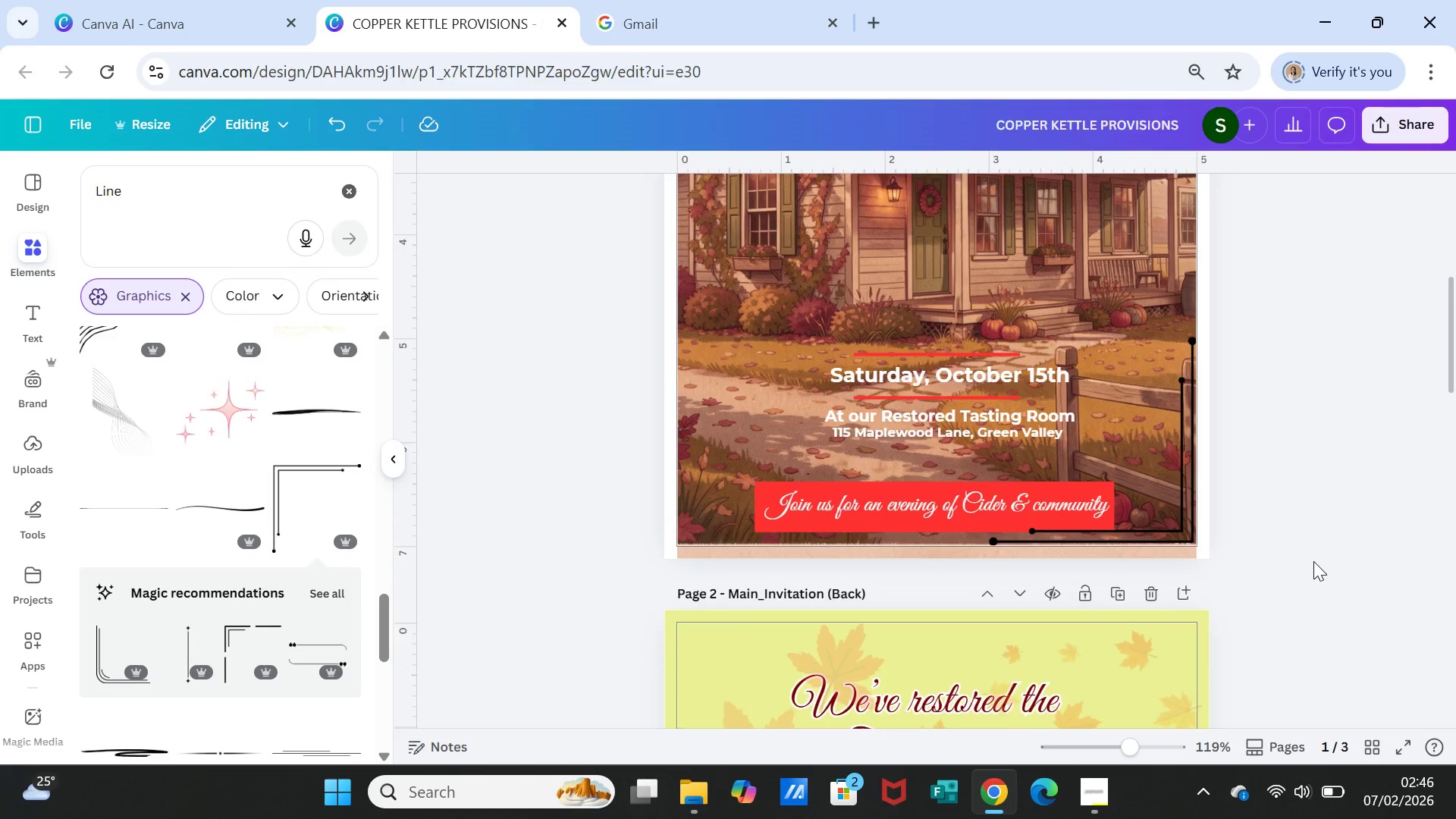 
scroll: coordinate [1314, 561], scroll_direction: up, amount: 5.0
 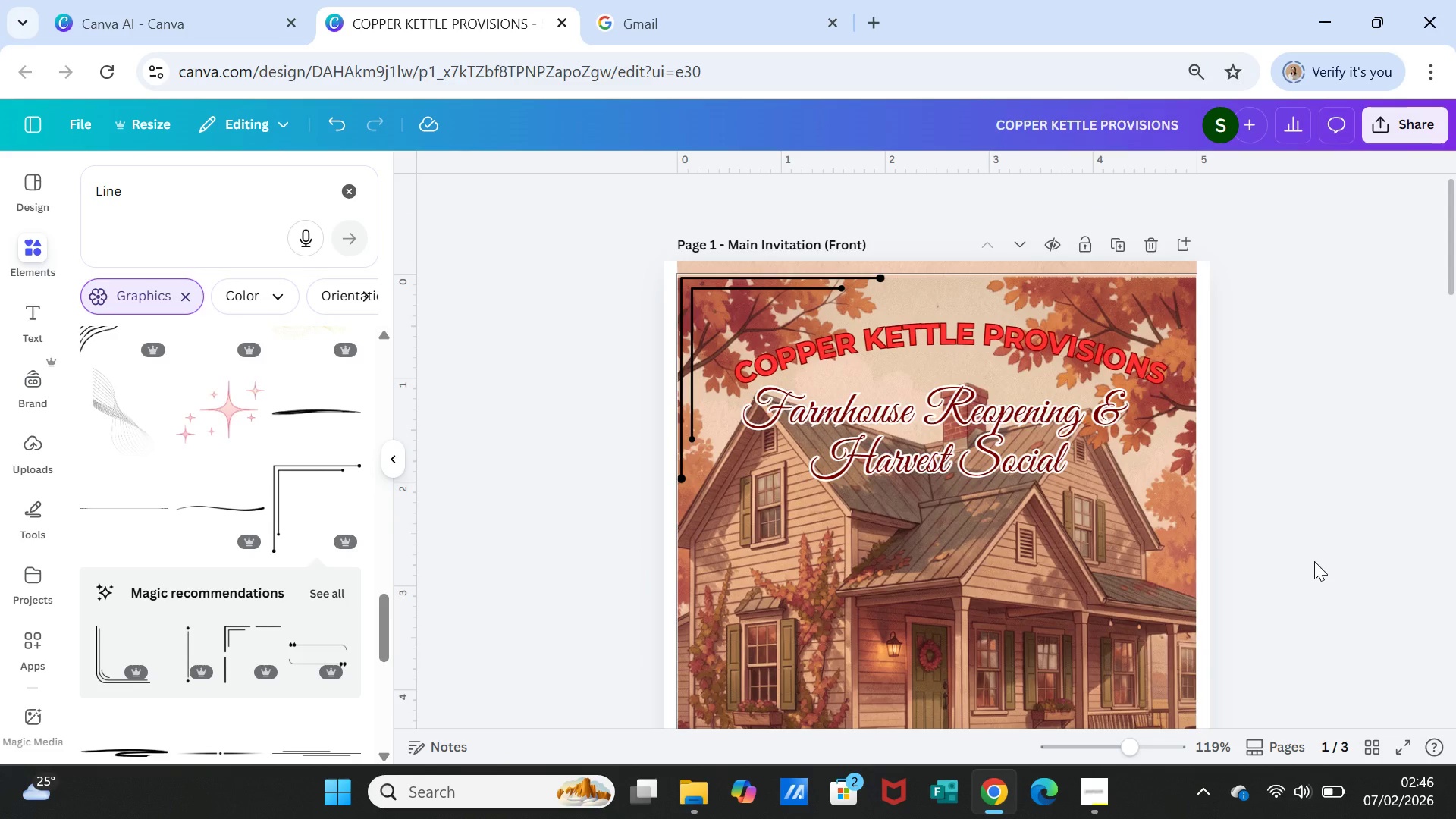 
scroll: coordinate [1314, 561], scroll_direction: down, amount: 5.0
 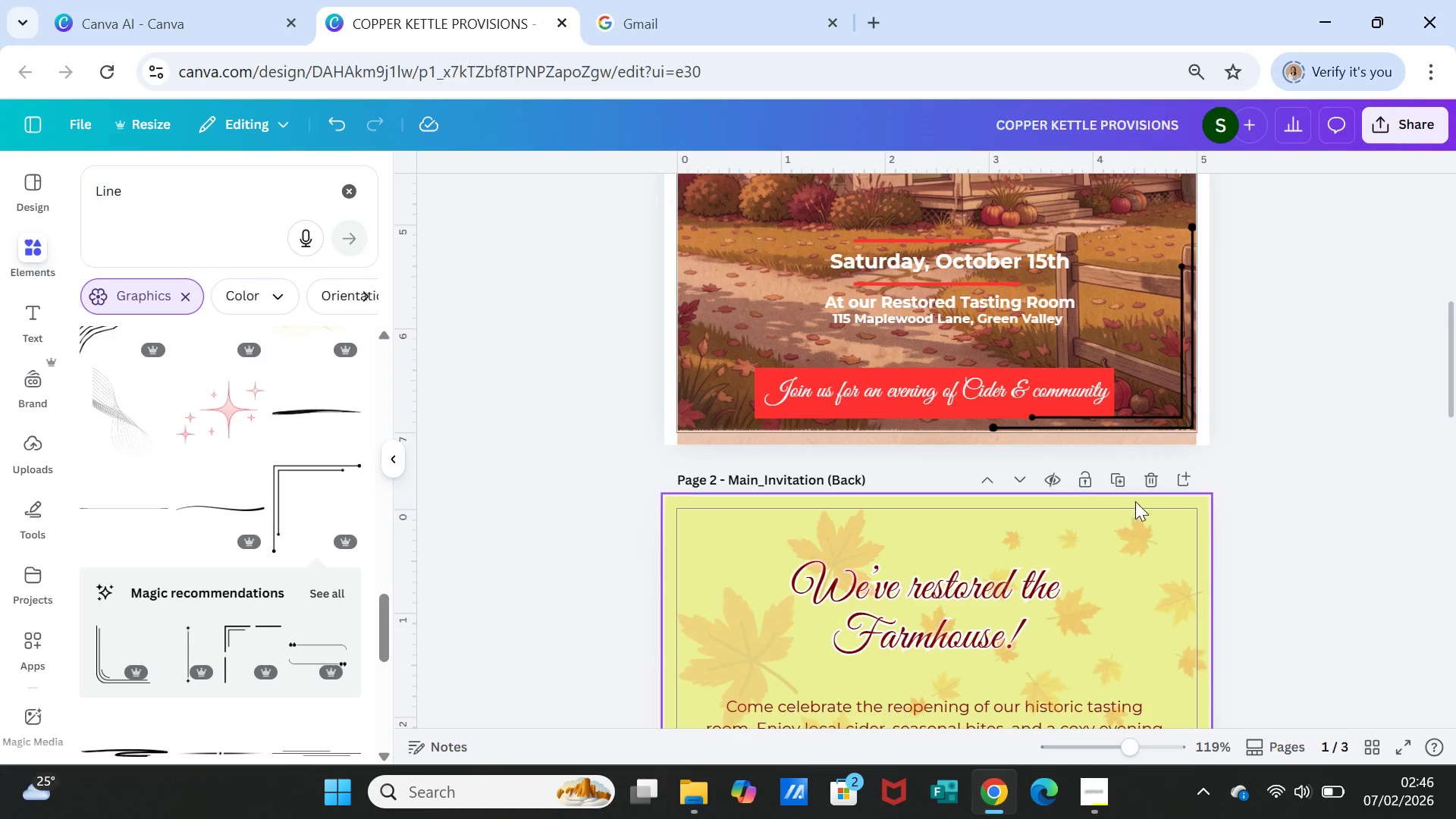 
scroll: coordinate [1207, 498], scroll_direction: up, amount: 2.0
 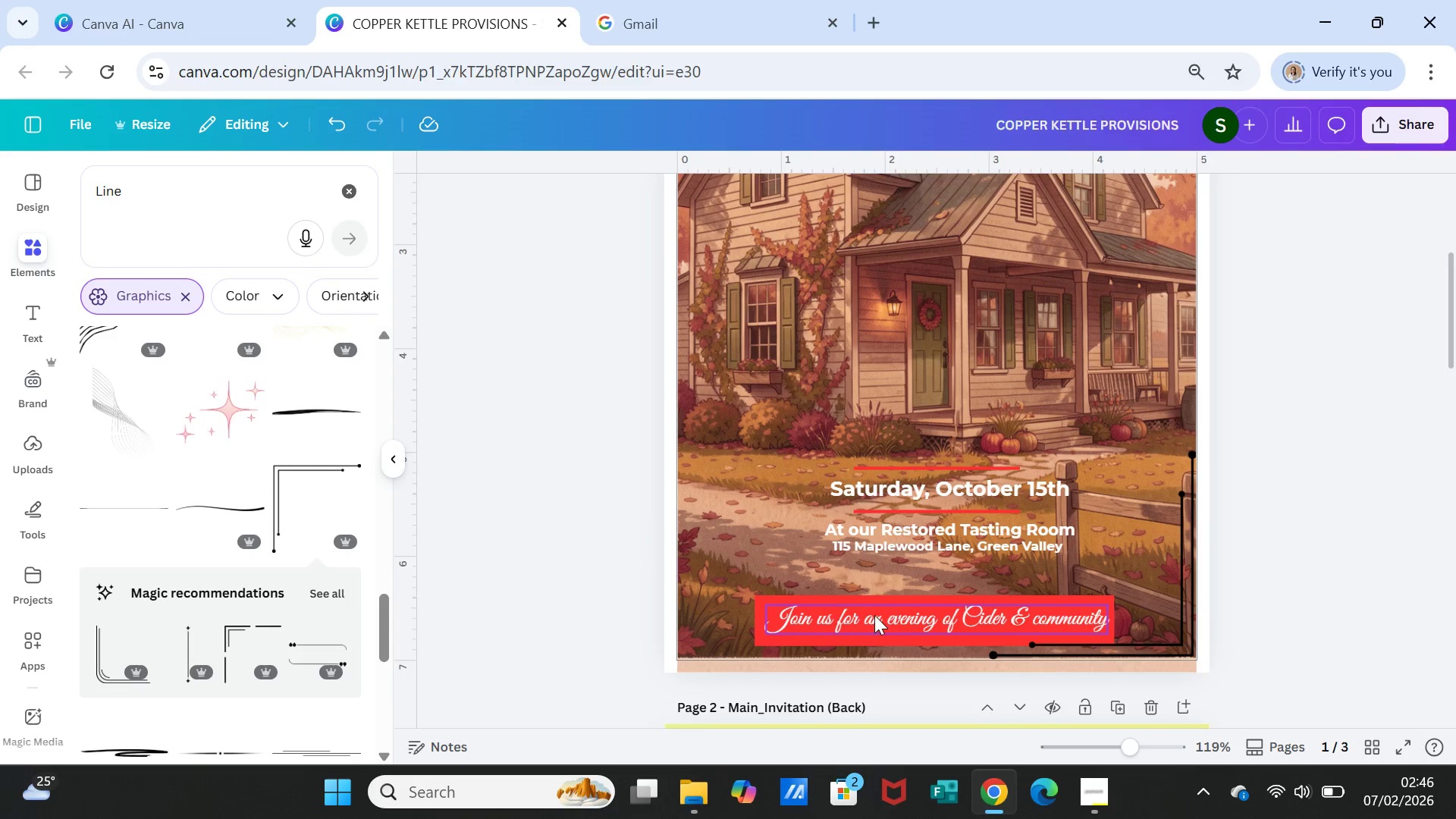 
left_click_drag(start_coordinate=[872, 618], to_coordinate=[876, 618])
 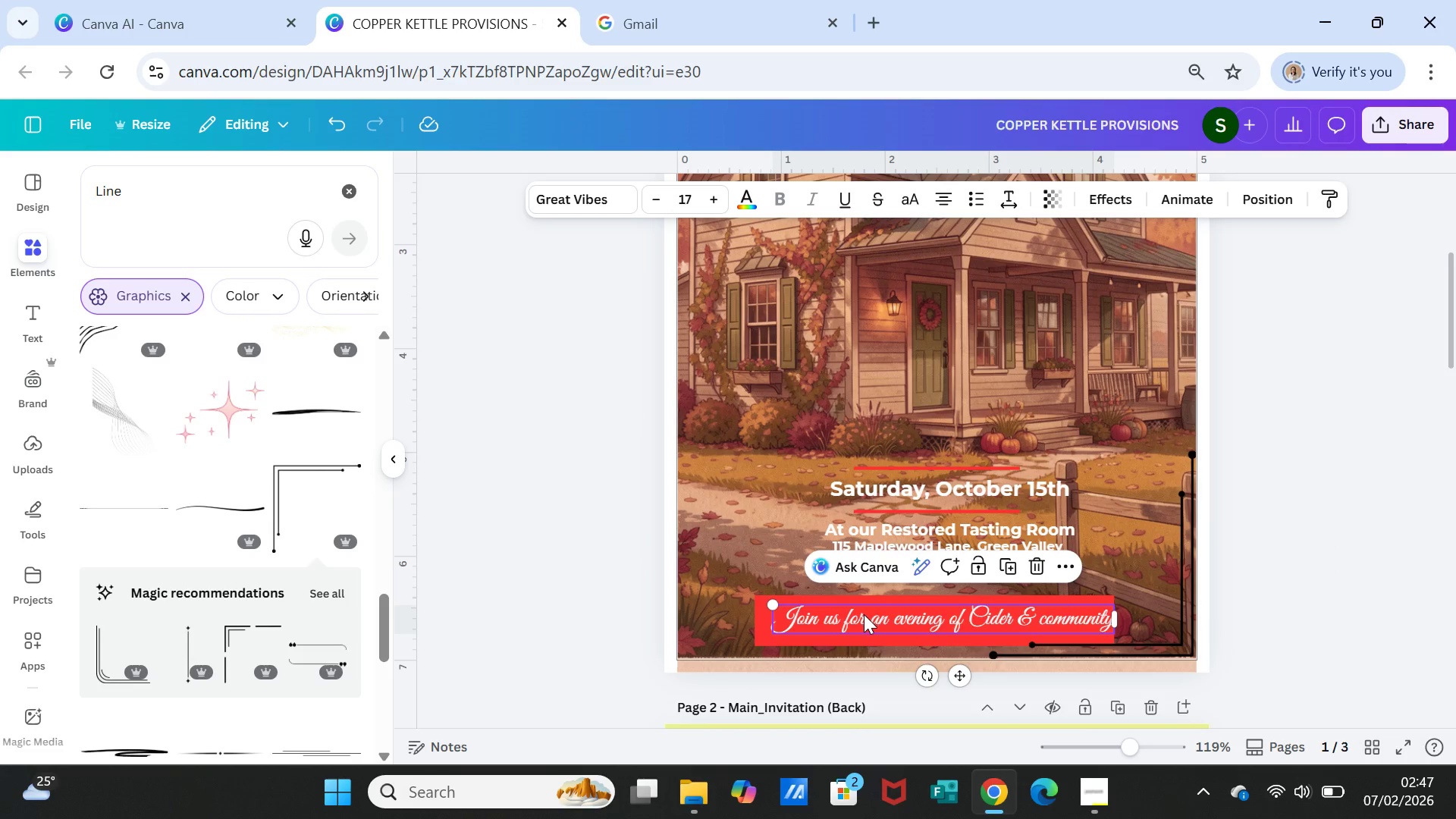 
left_click_drag(start_coordinate=[864, 614], to_coordinate=[855, 614])
 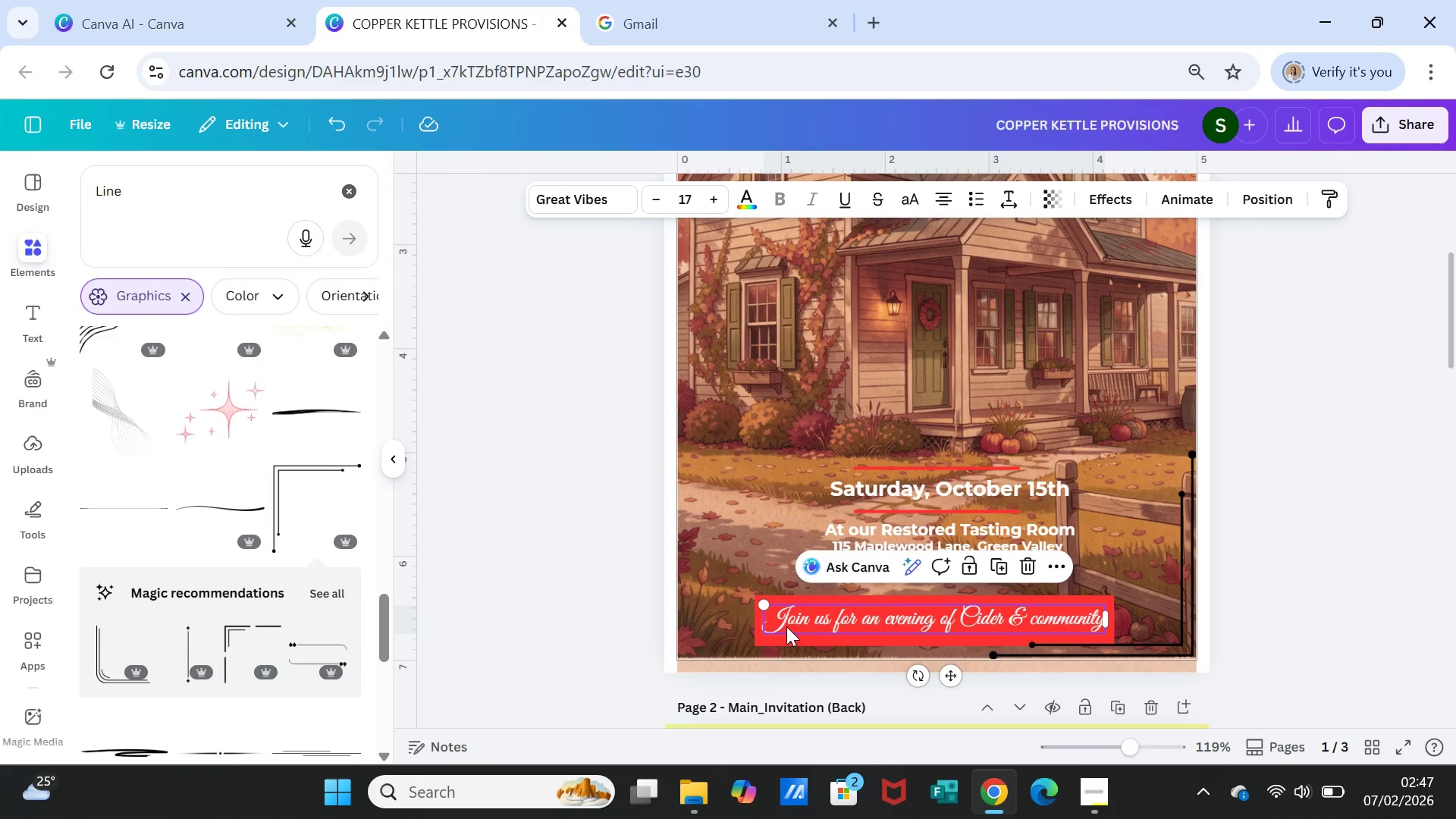 
hold_key(key=ShiftLeft, duration=1.59)
left_click_drag(start_coordinate=[784, 595], to_coordinate=[895, 557])
 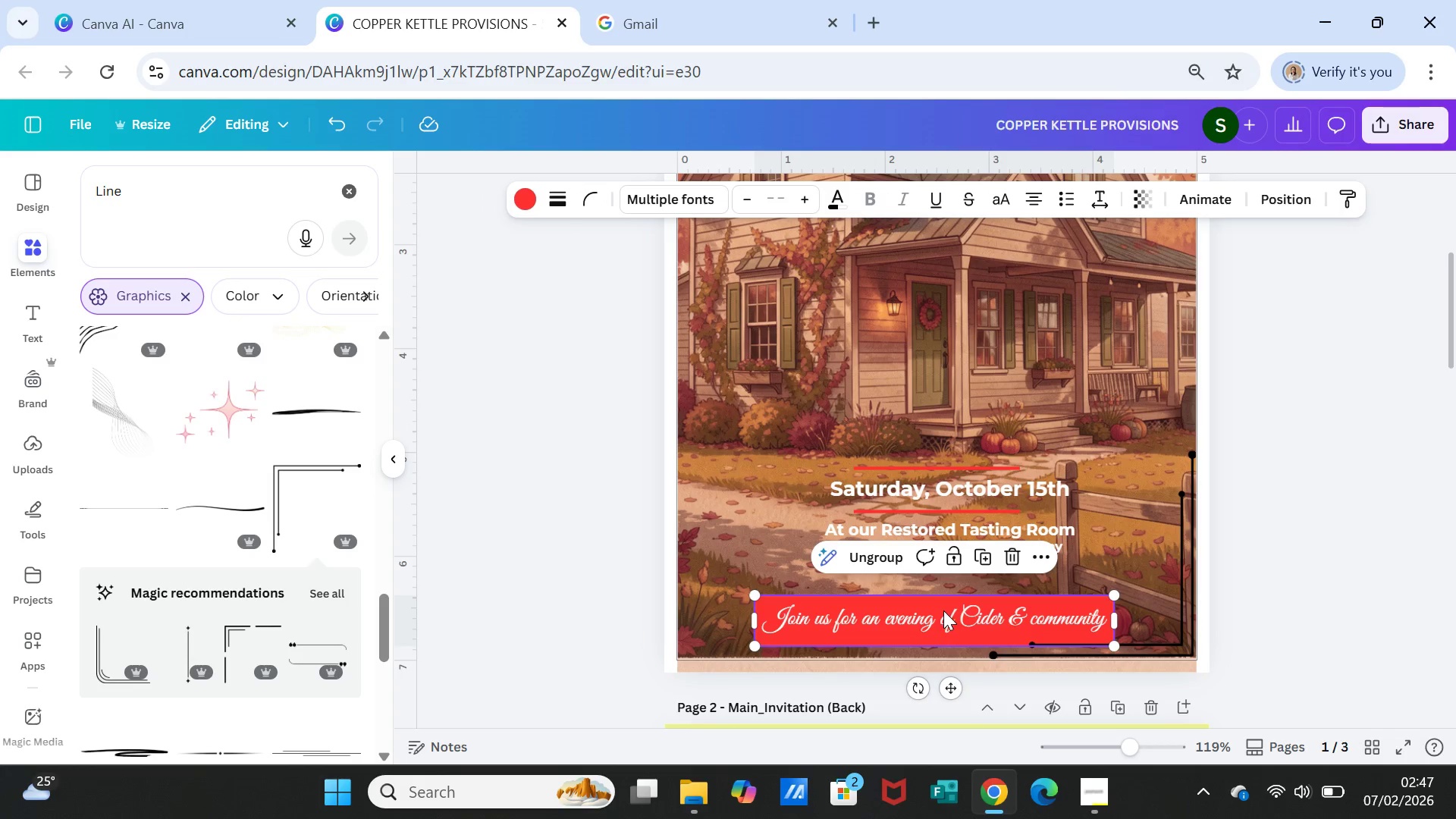 
left_click([895, 557])
 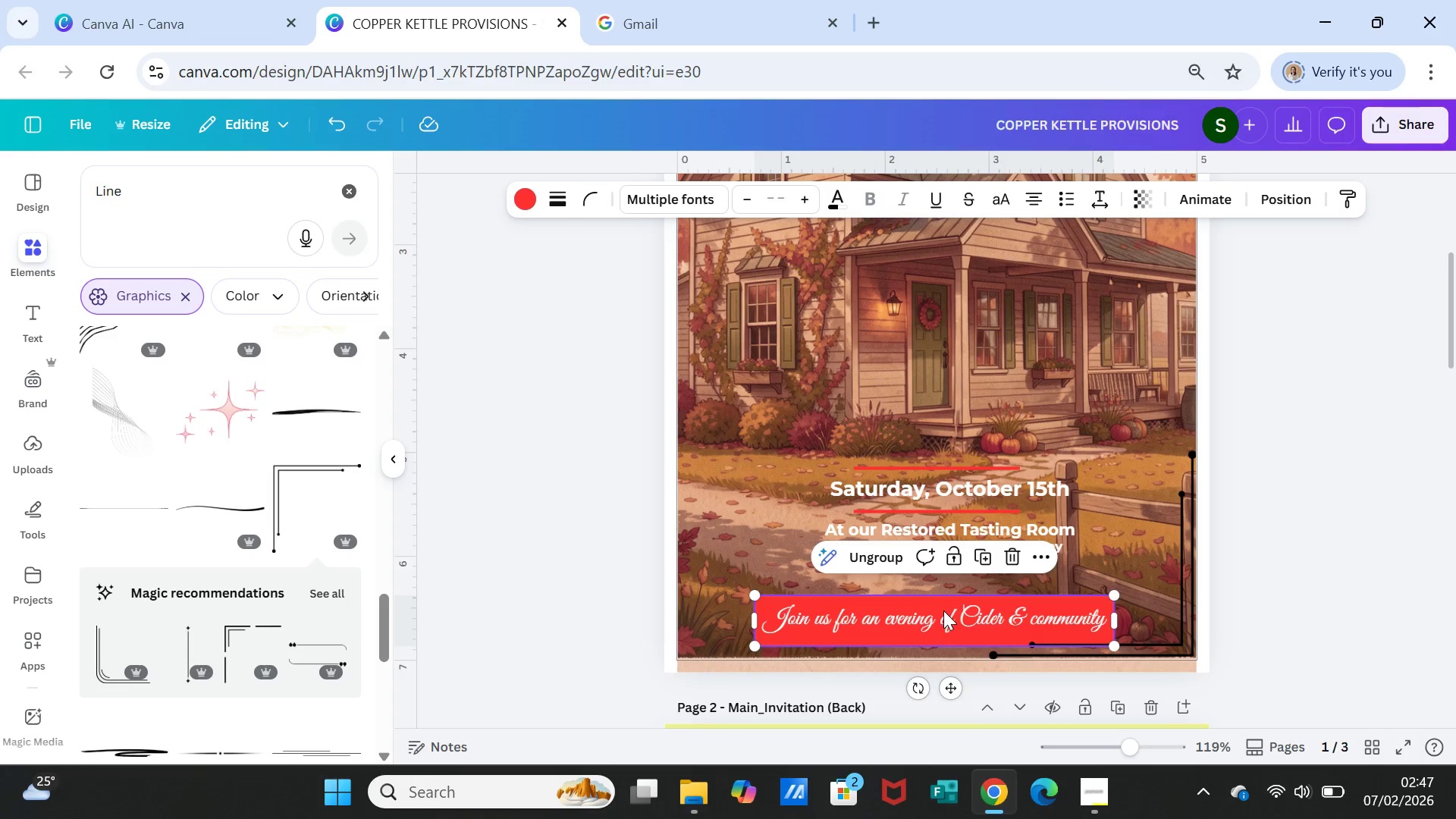 
left_click_drag(start_coordinate=[943, 610], to_coordinate=[954, 591])
 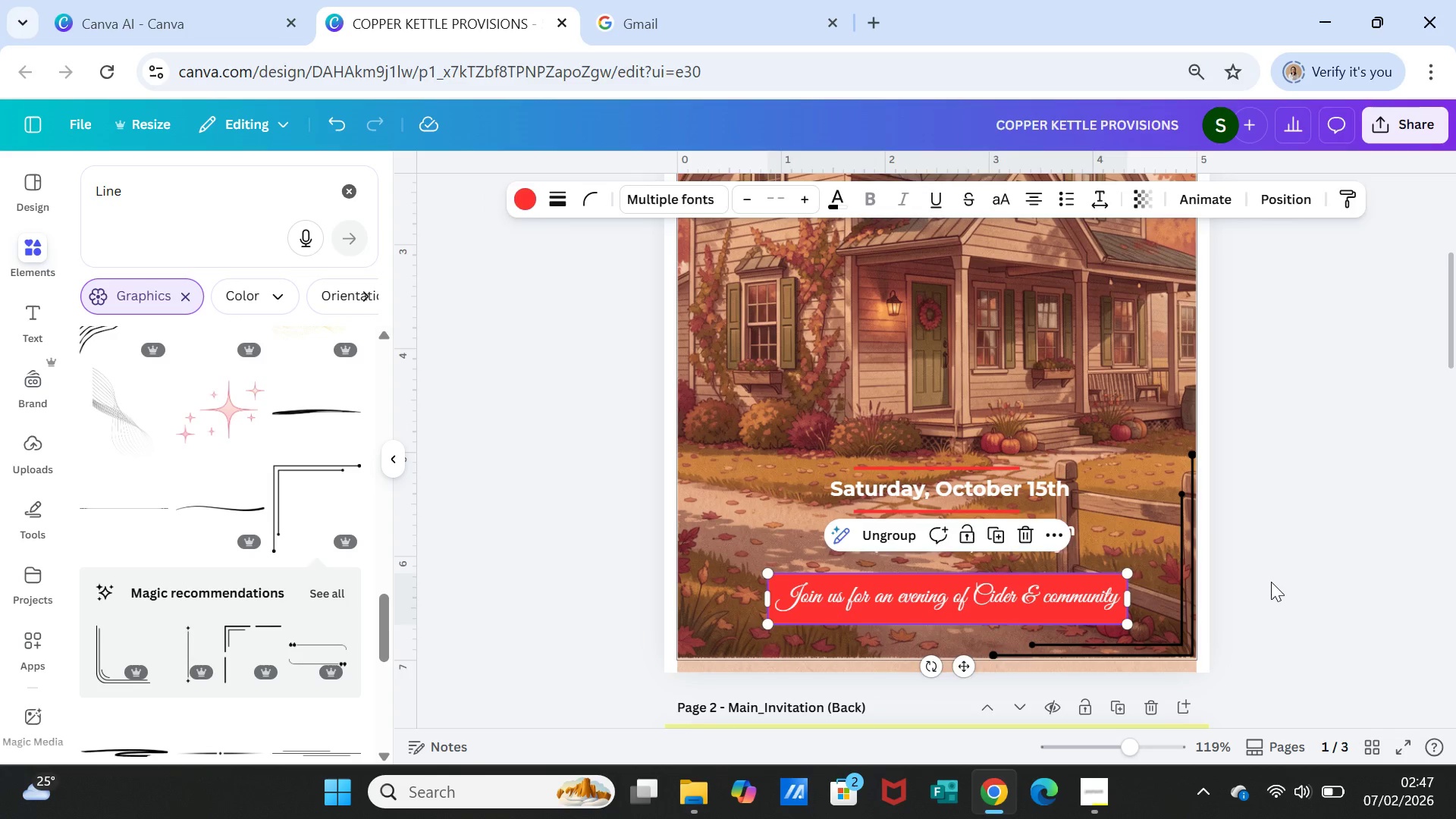 
left_click([1271, 582])
 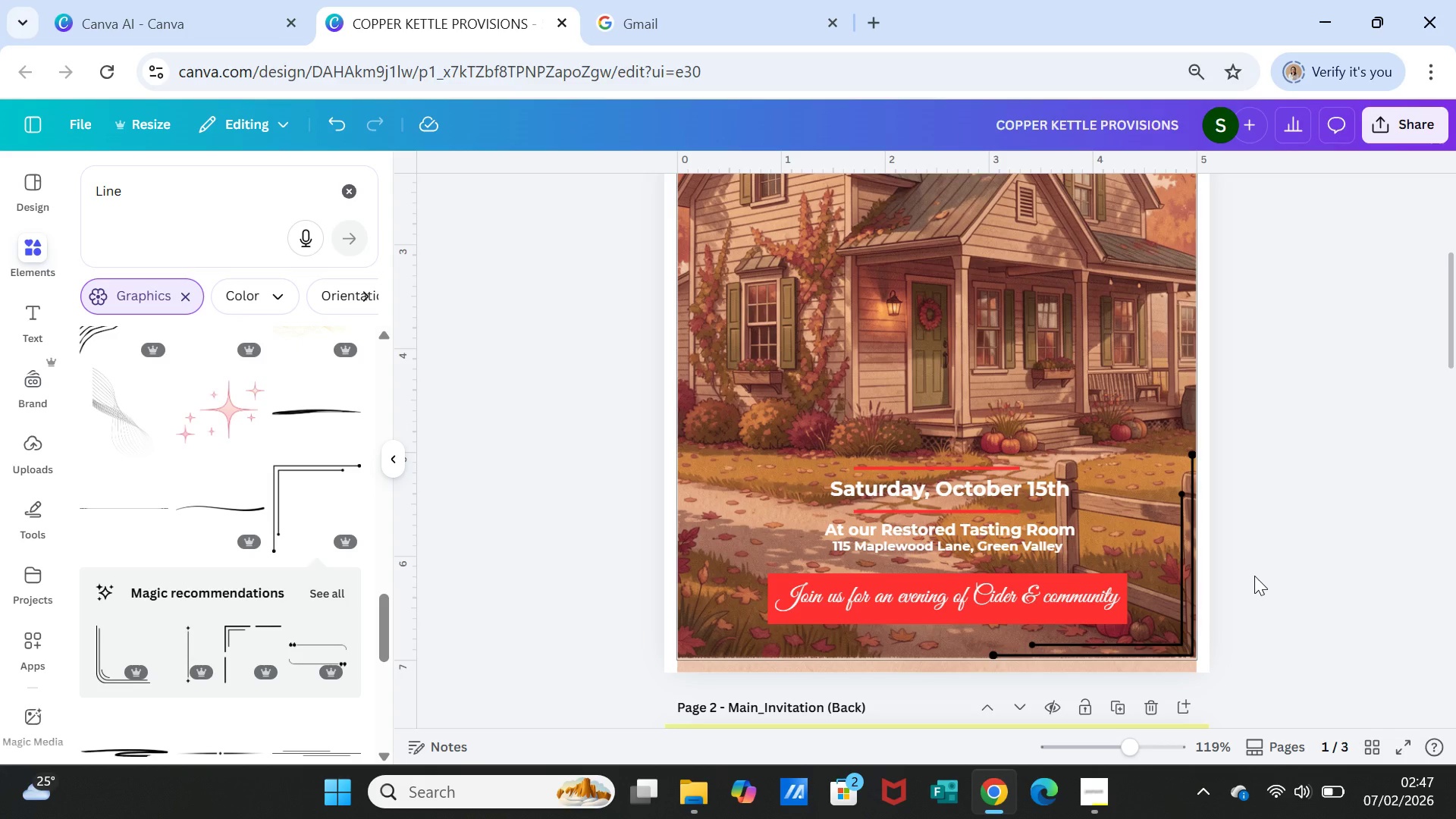 
wait(7.23)
 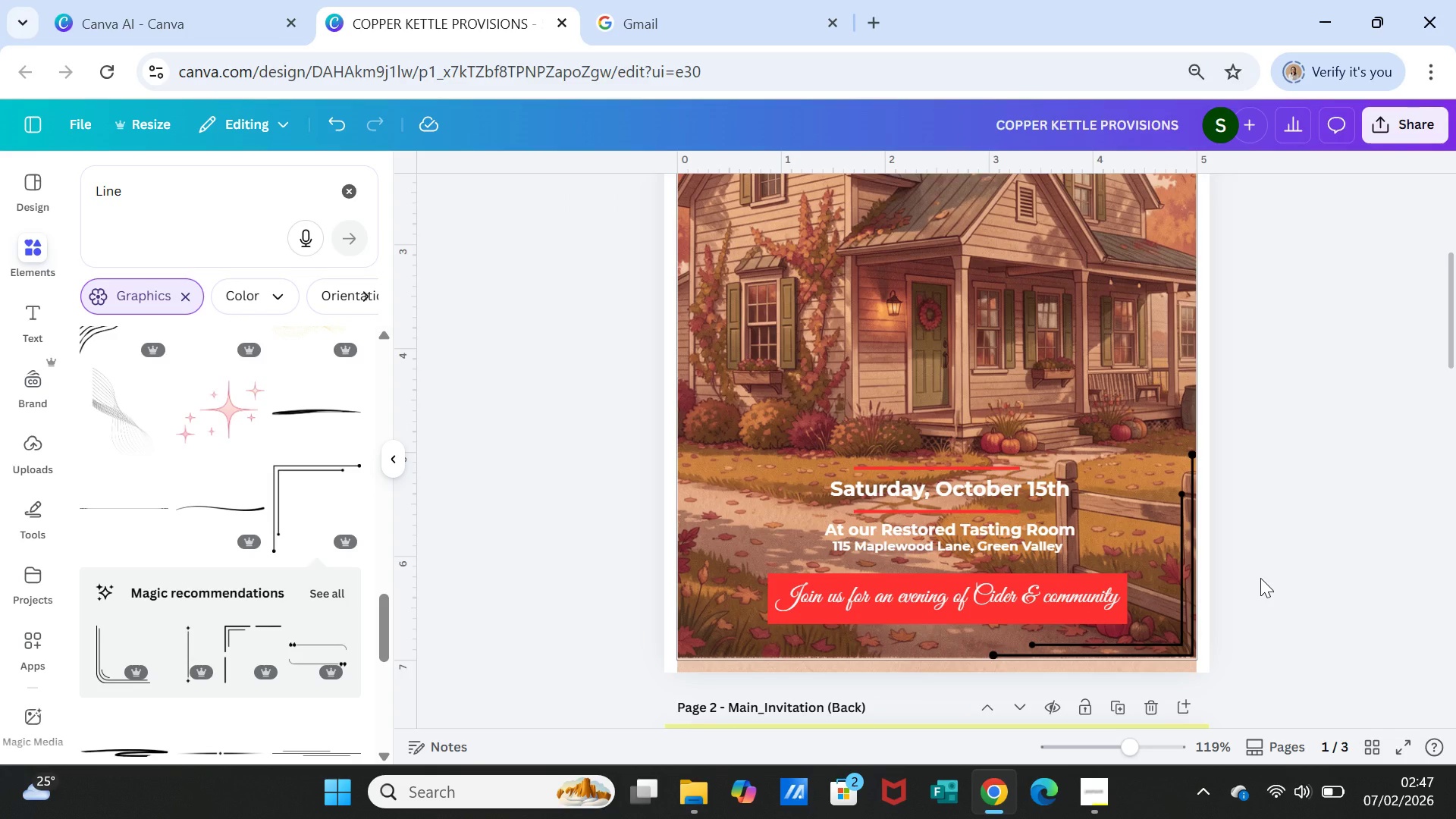 
scroll: coordinate [1254, 575], scroll_direction: up, amount: 3.0
 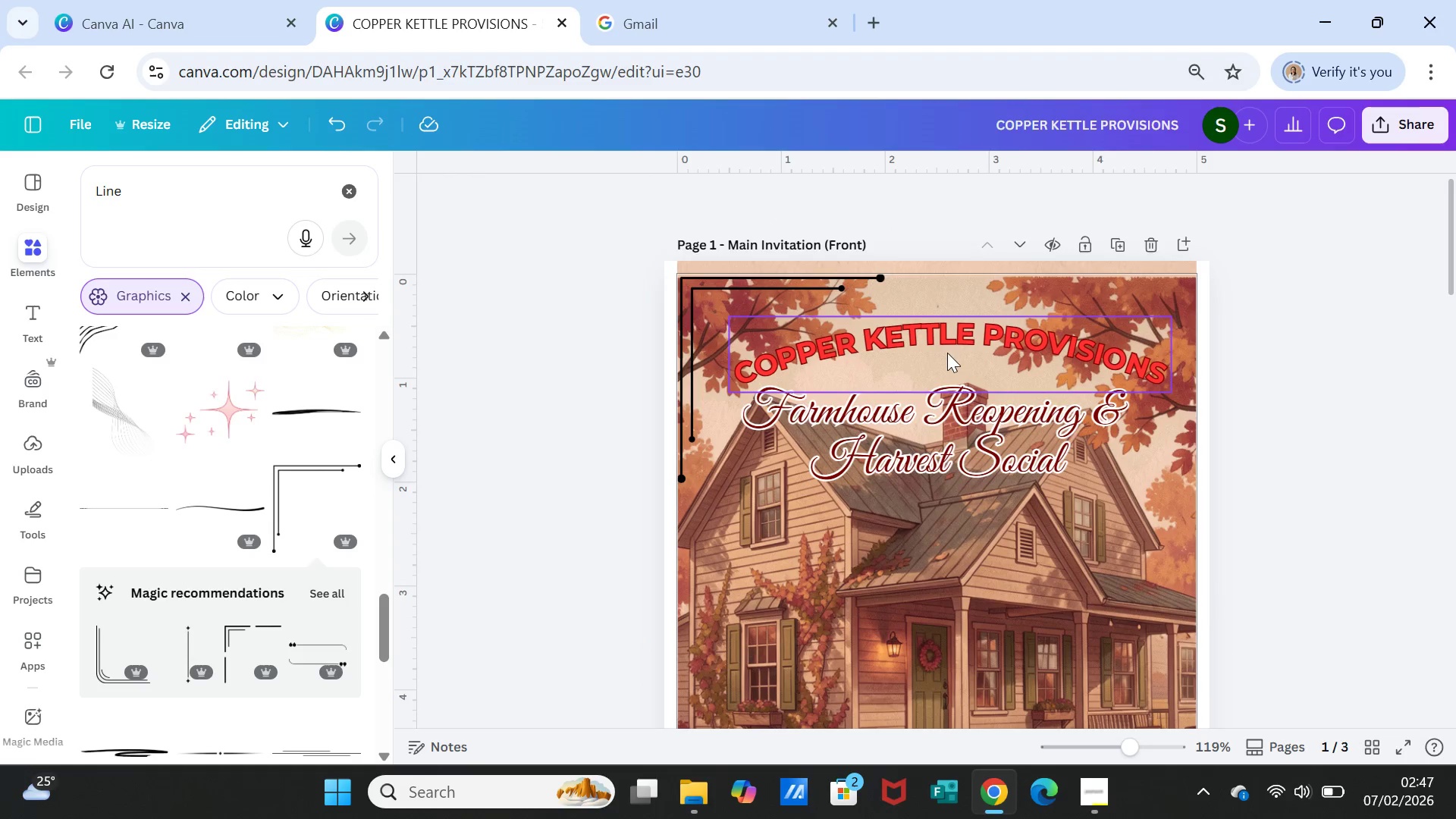 
left_click([947, 342])
 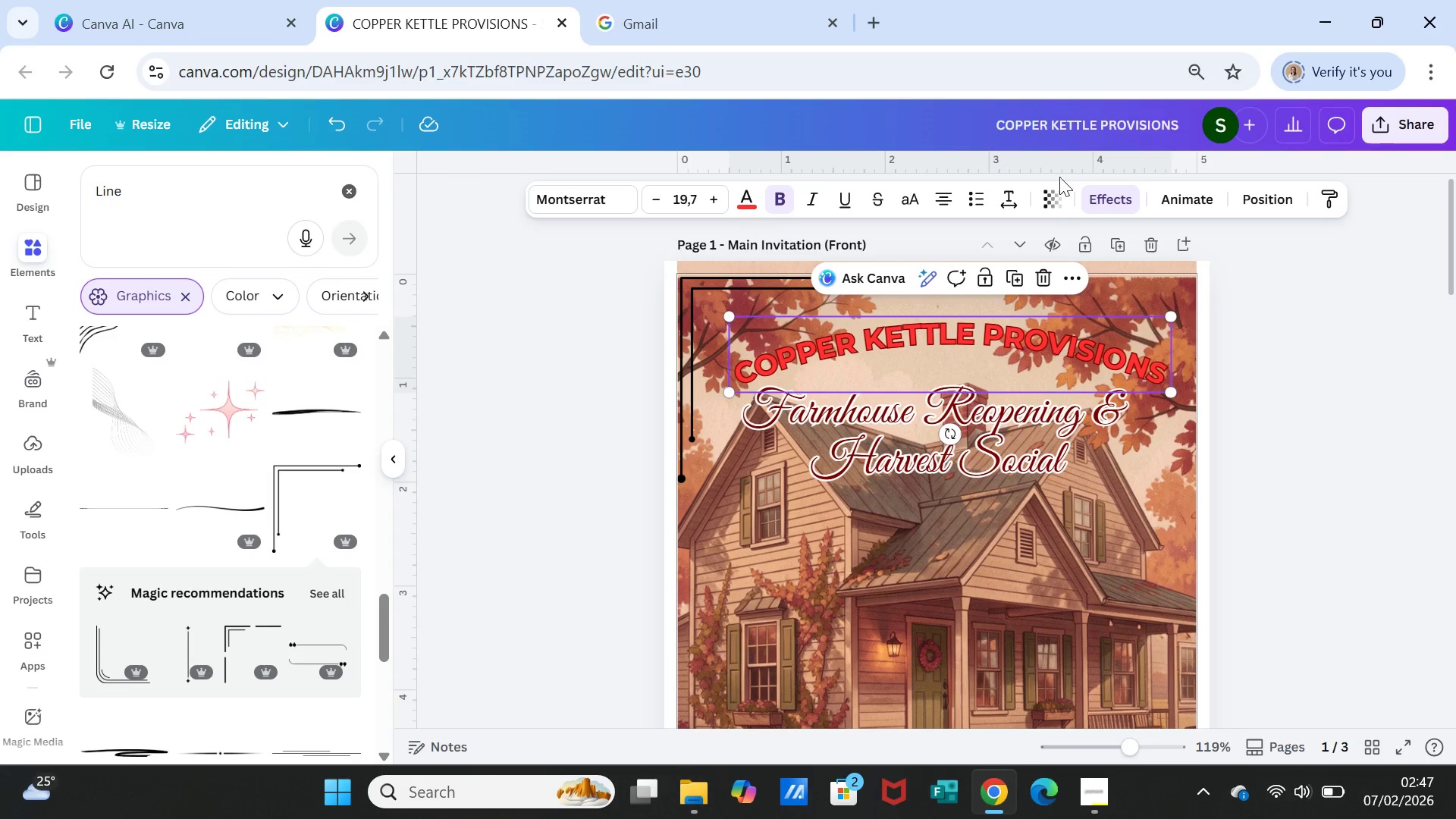 
wait(5.86)
 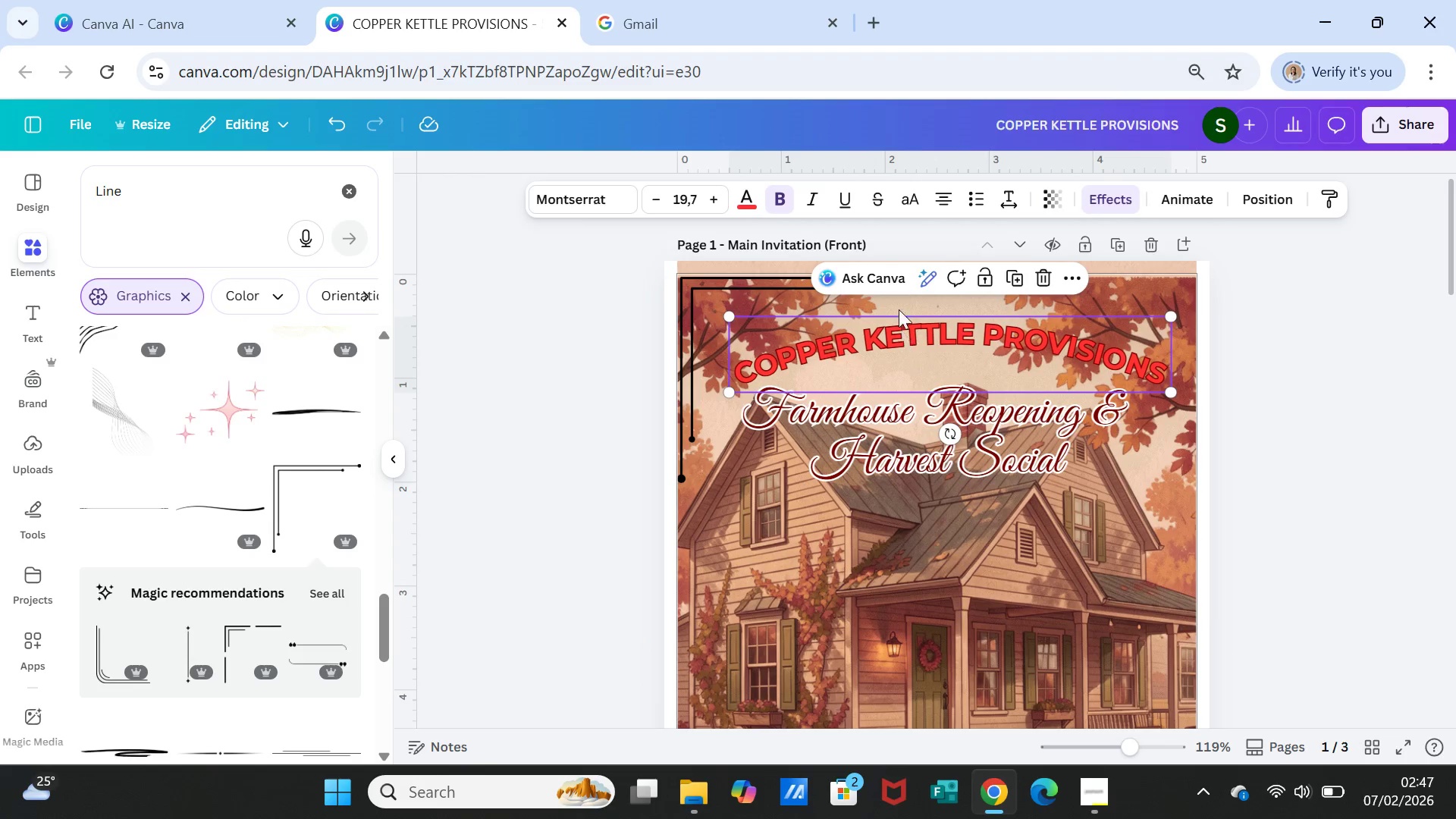 
left_click([1112, 204])
 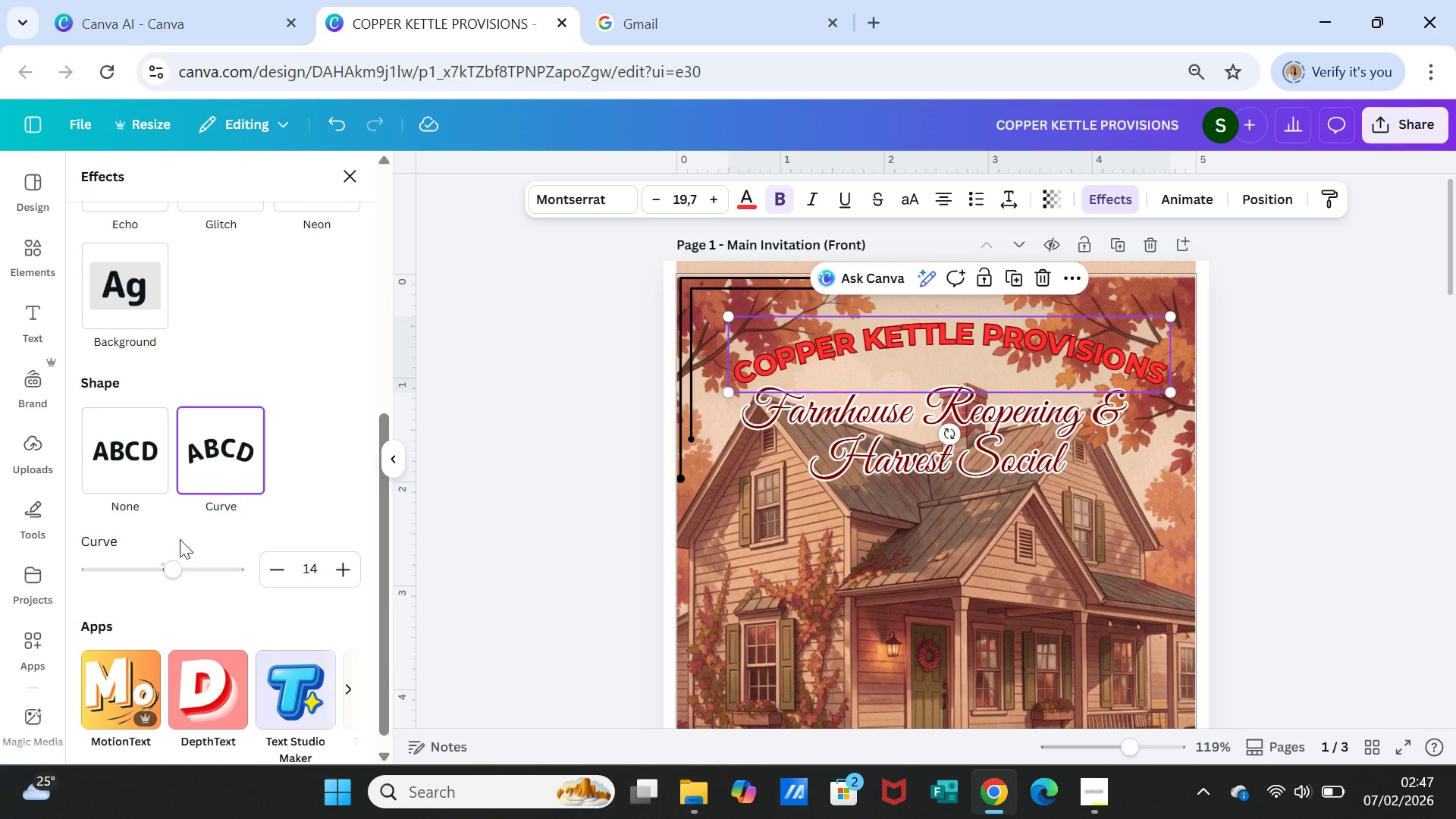 
scroll: coordinate [270, 452], scroll_direction: up, amount: 4.0
 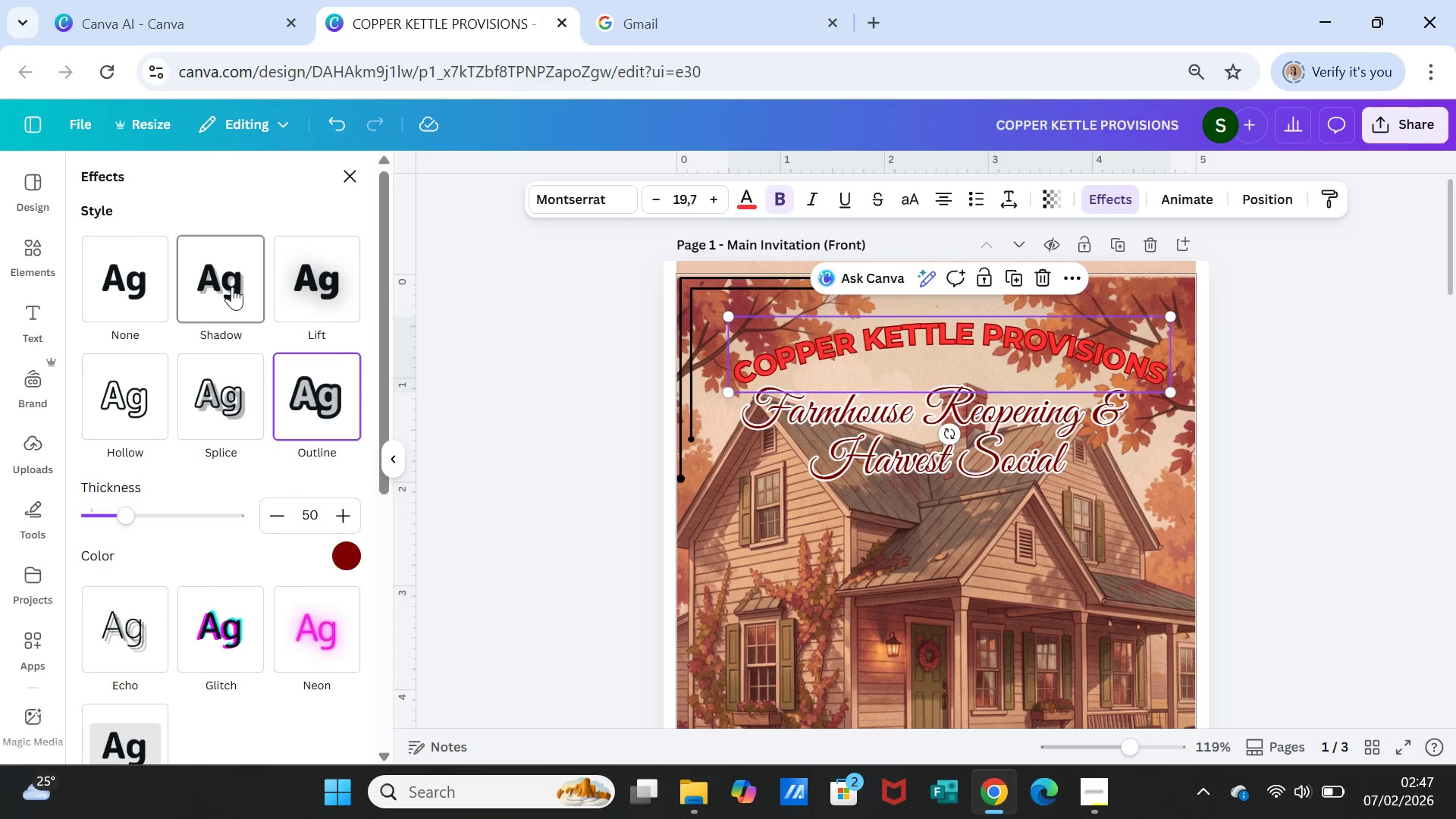 
wait(9.19)
 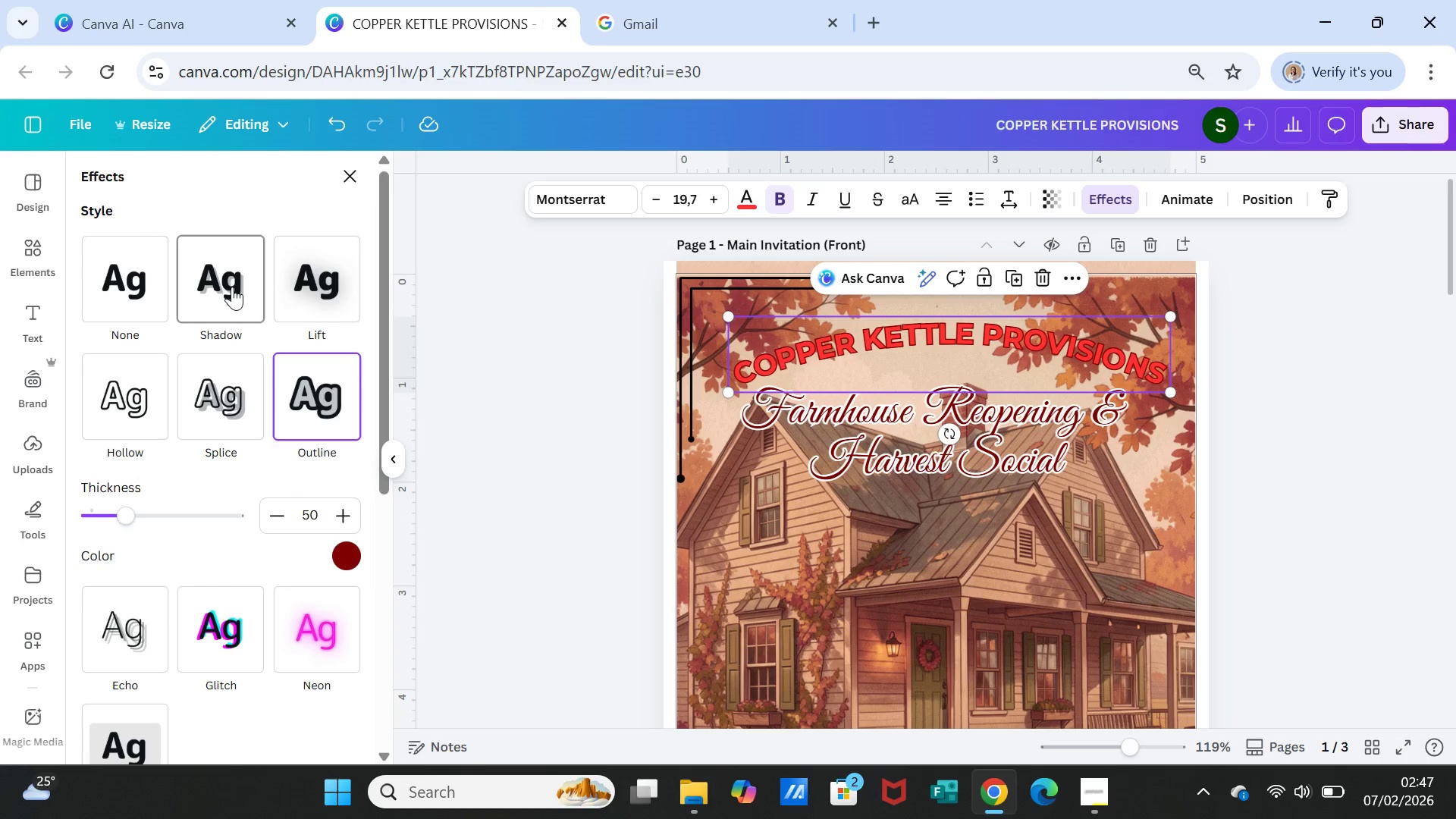 
left_click([133, 410])
 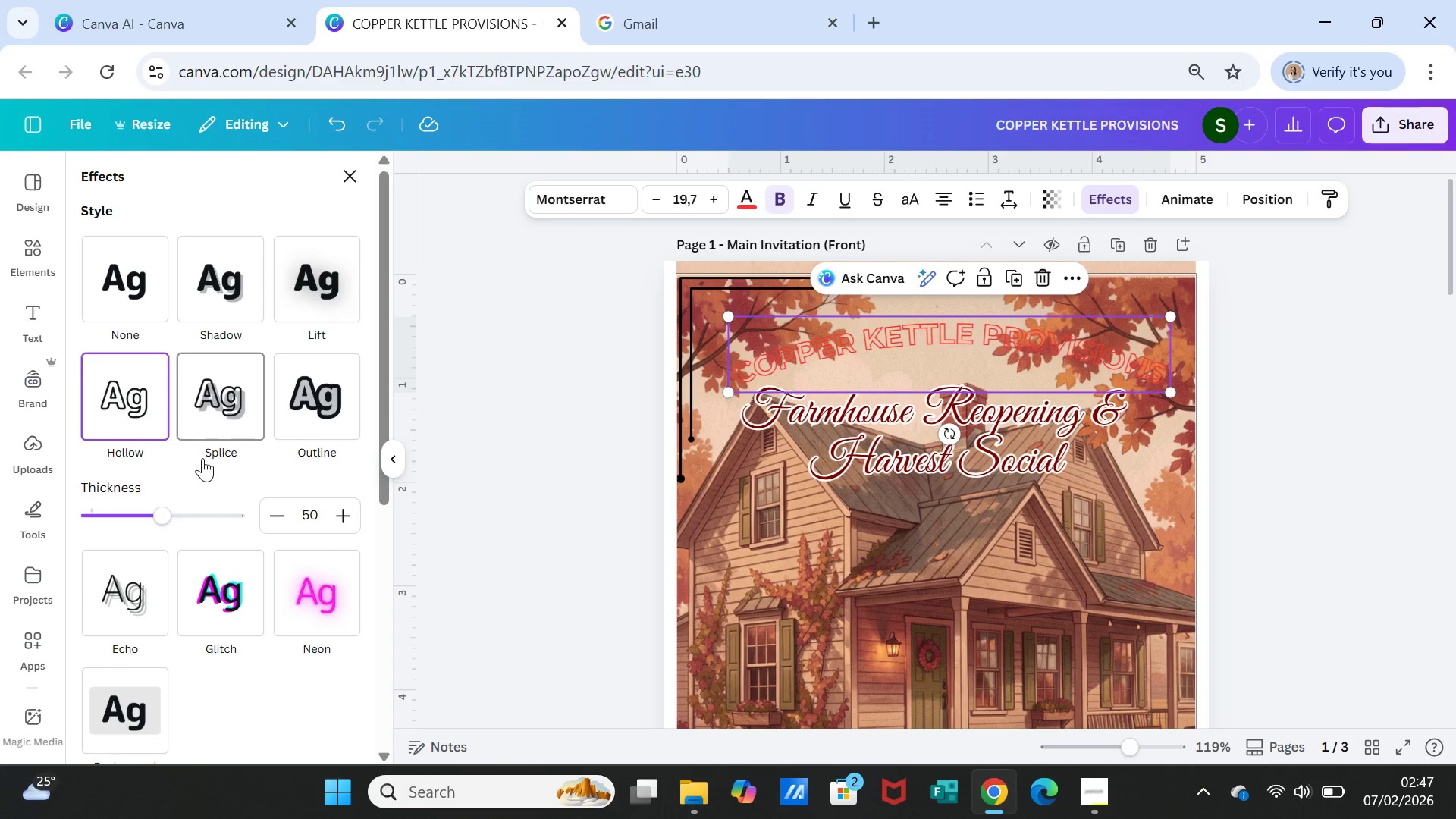 
left_click([217, 400])
 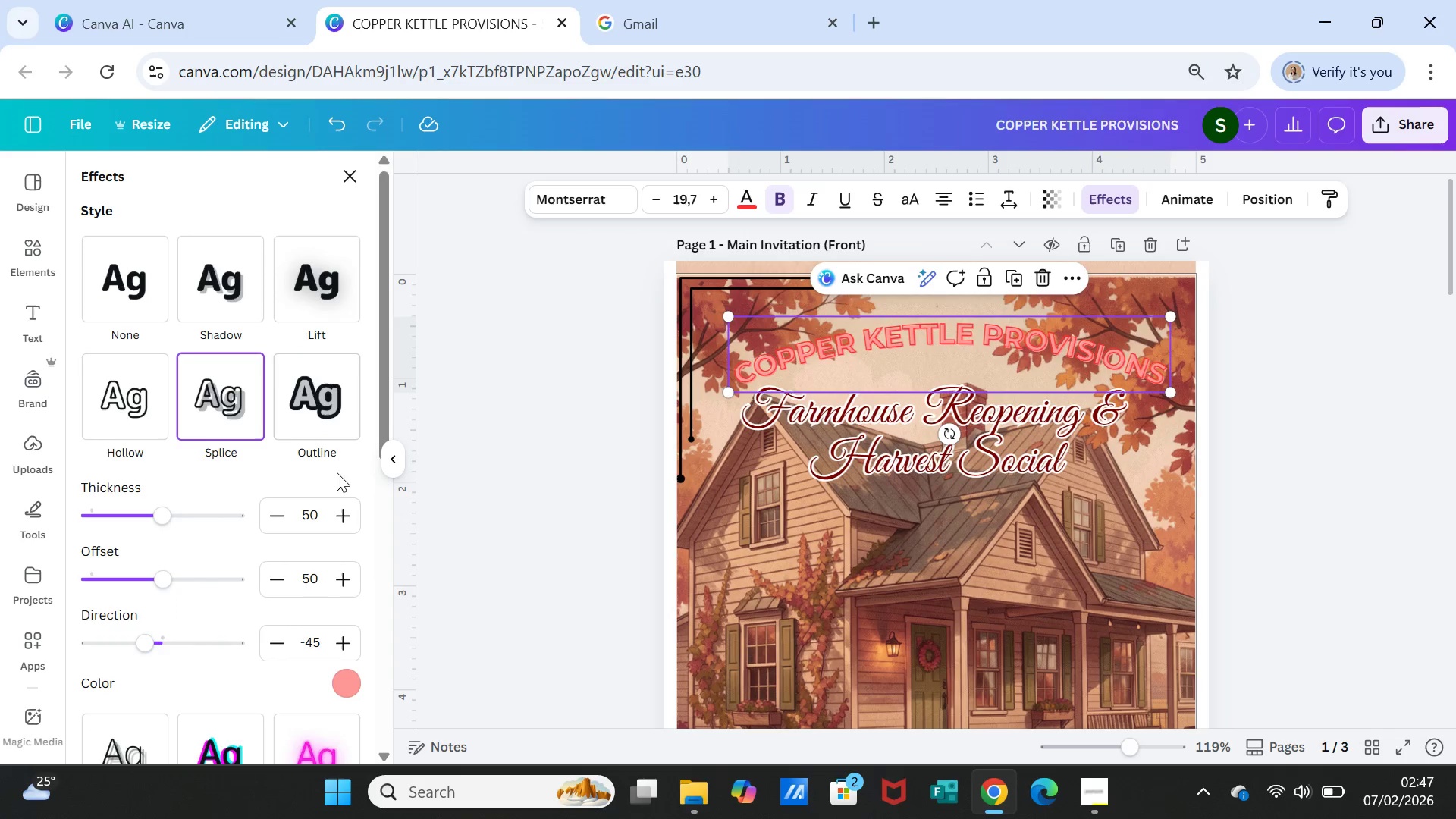 
left_click([328, 421])
 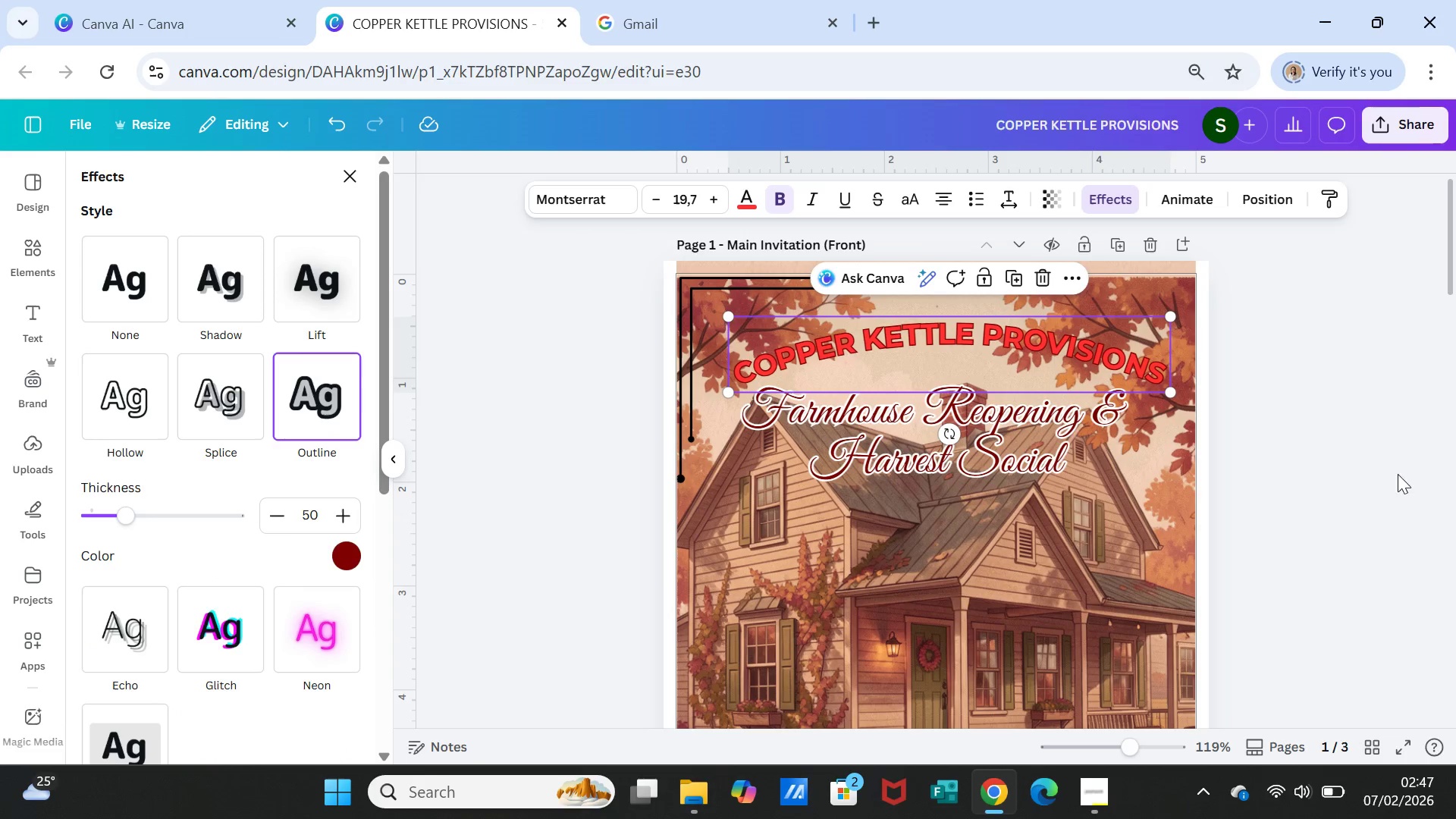 
left_click([1347, 453])
 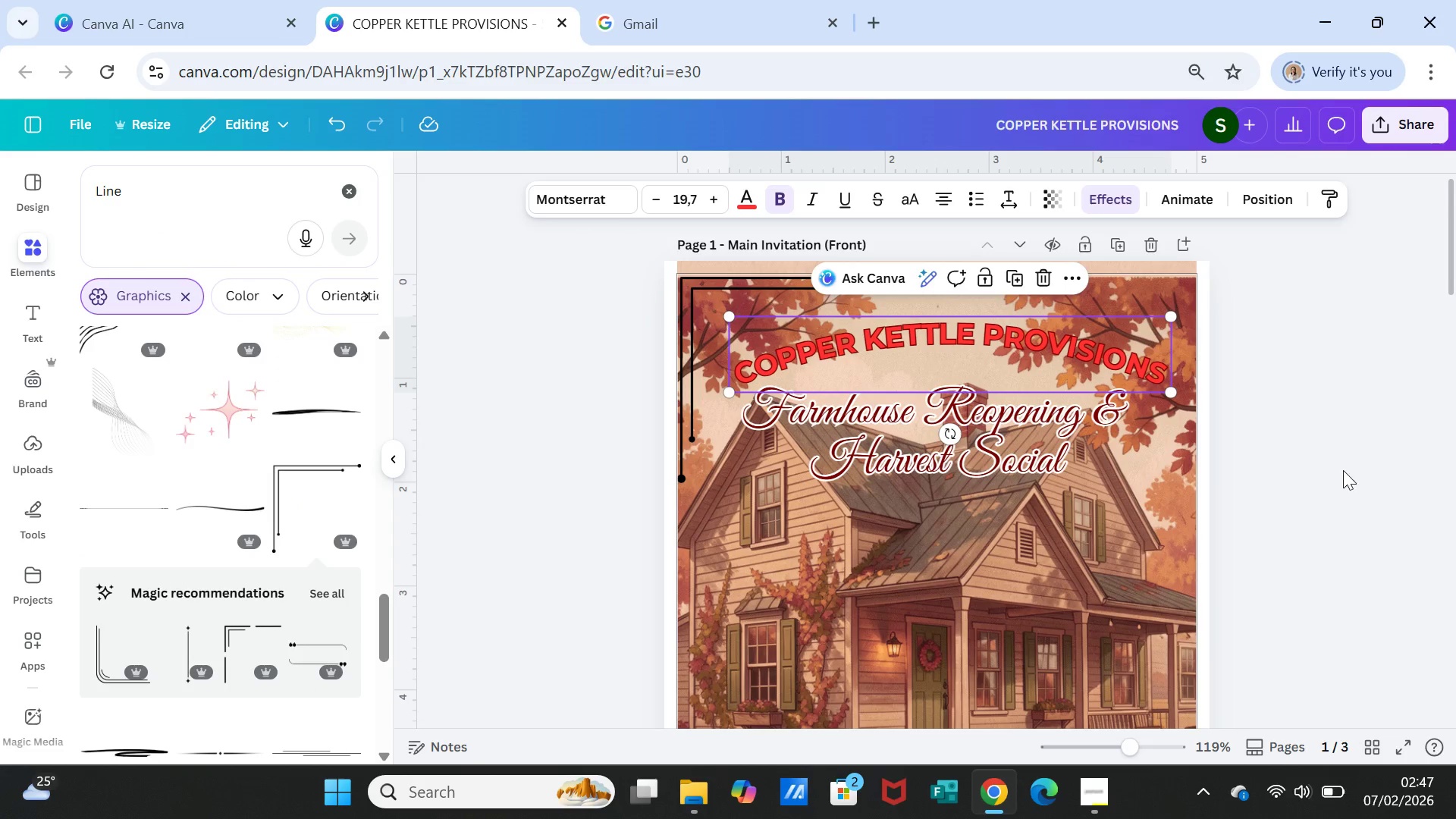 
scroll: coordinate [1341, 504], scroll_direction: down, amount: 5.0
 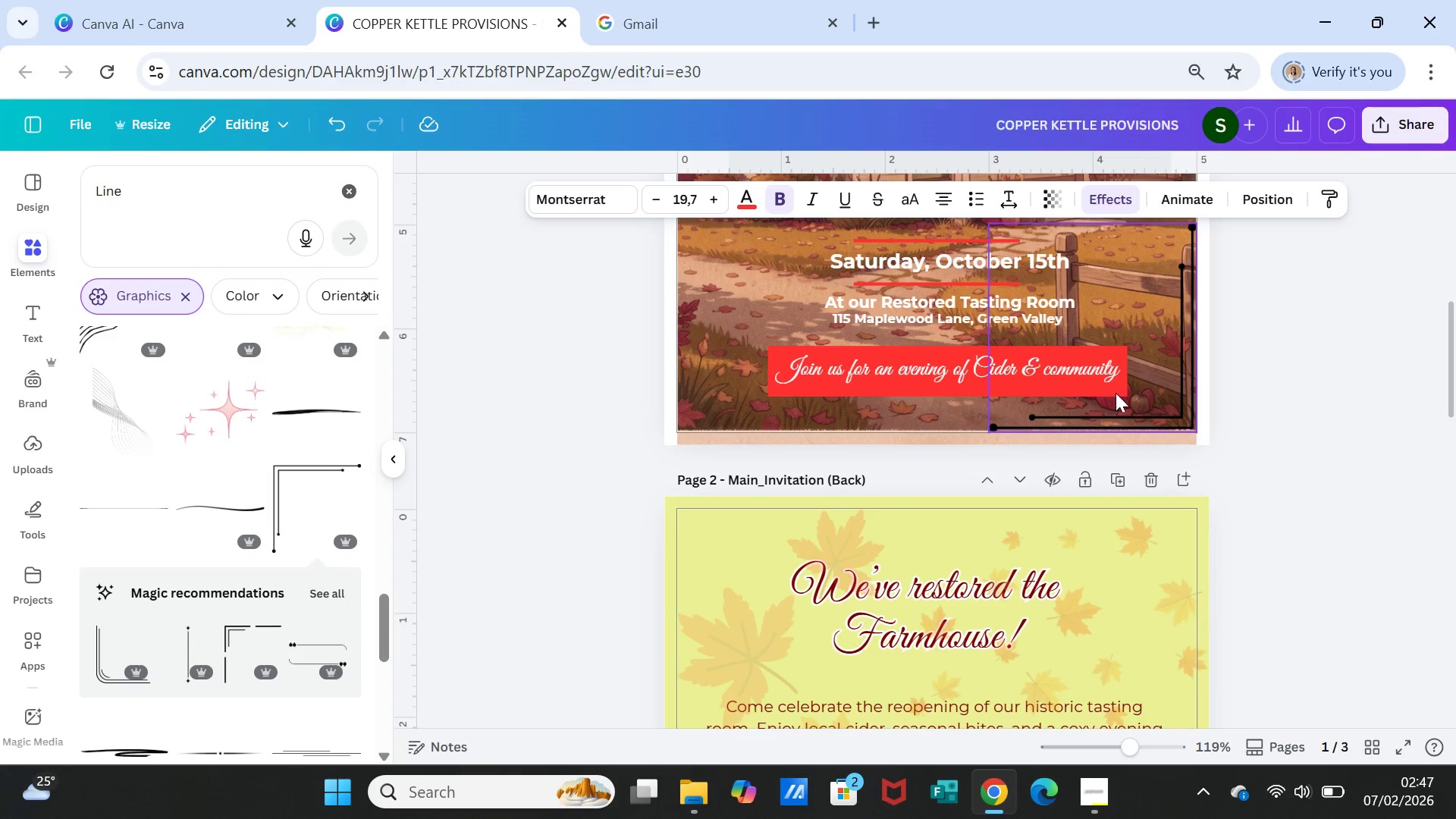 
left_click([1182, 343])
 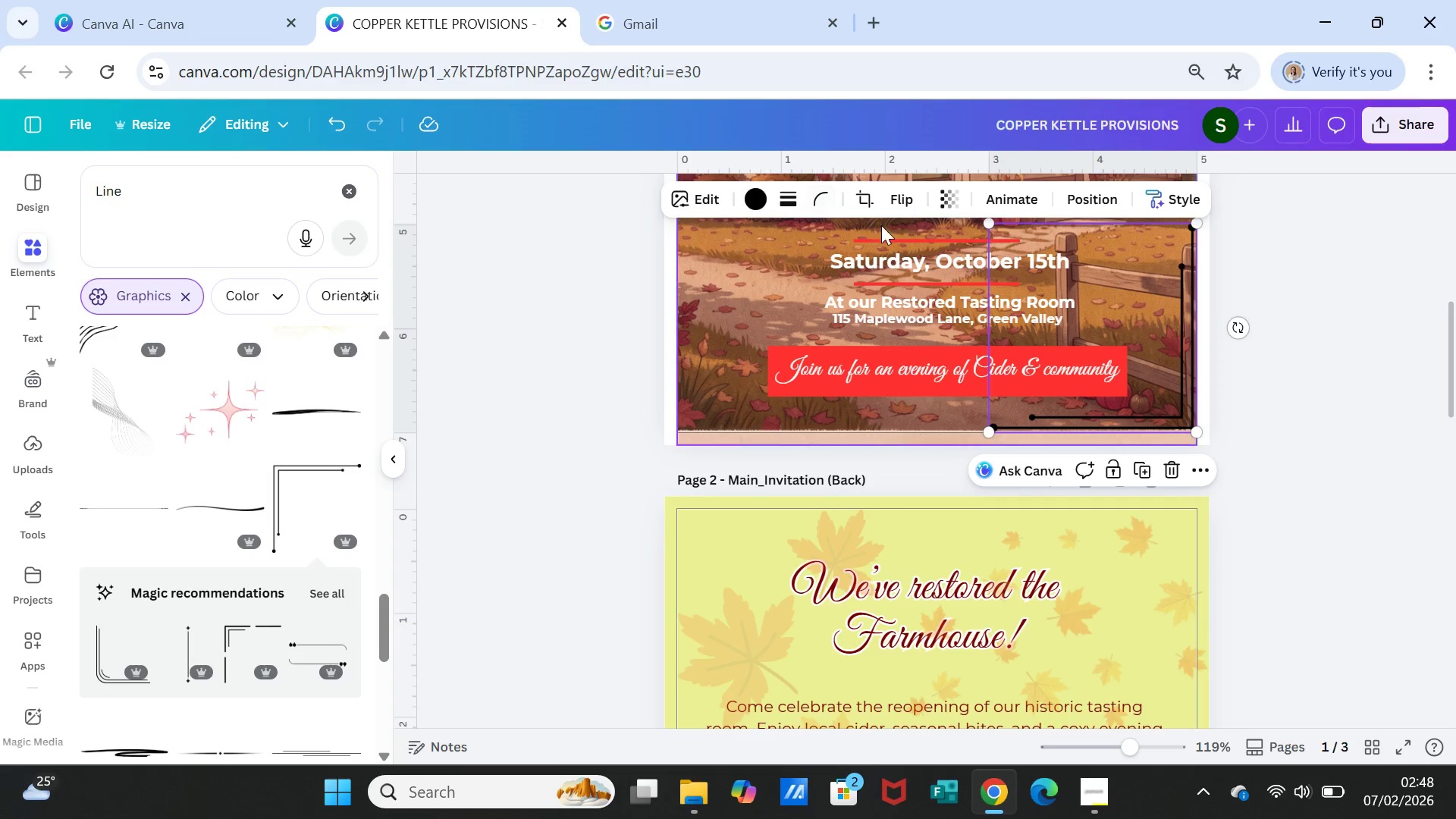 
key(Control+C)
 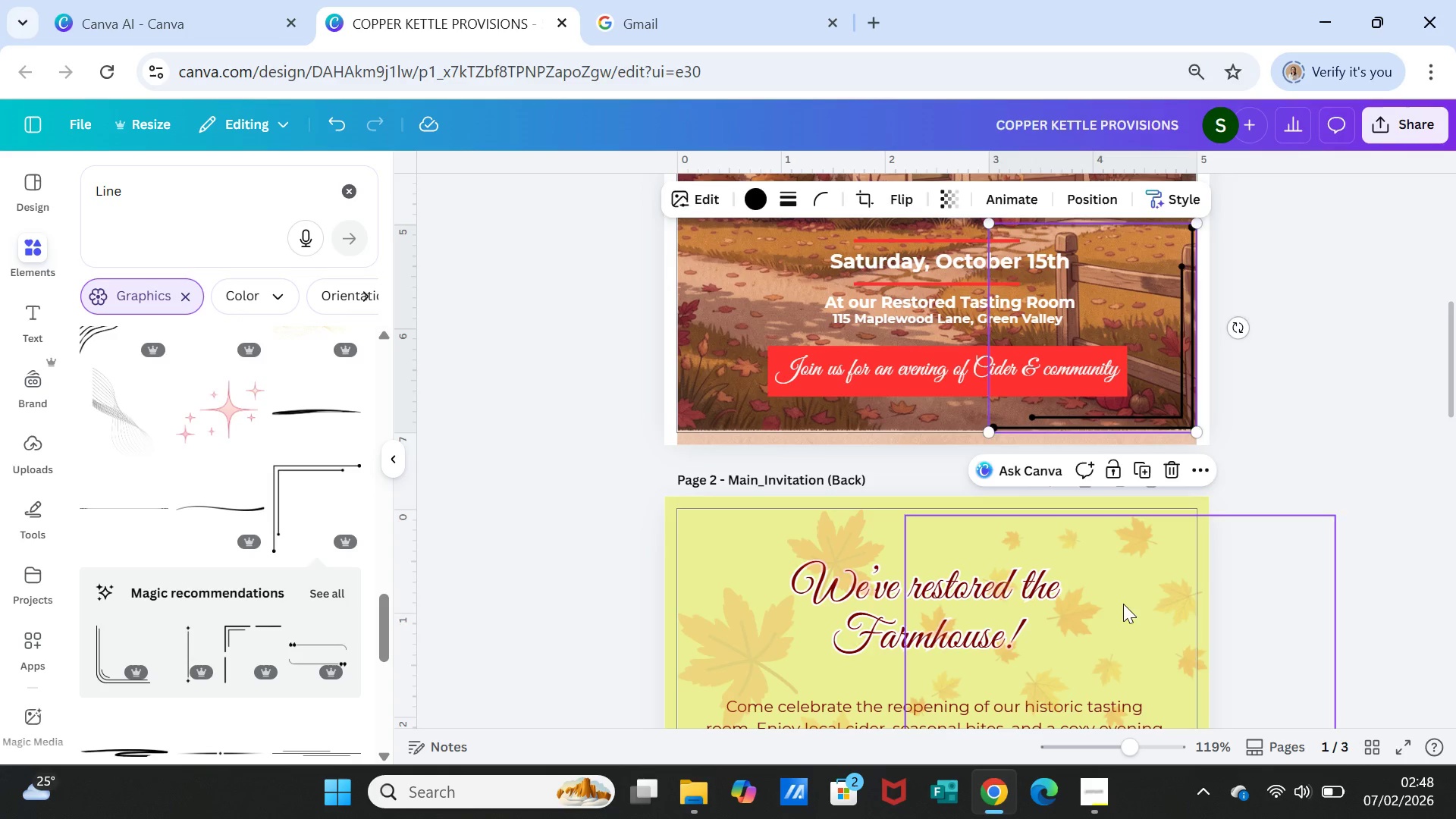 
left_click([1125, 612])
 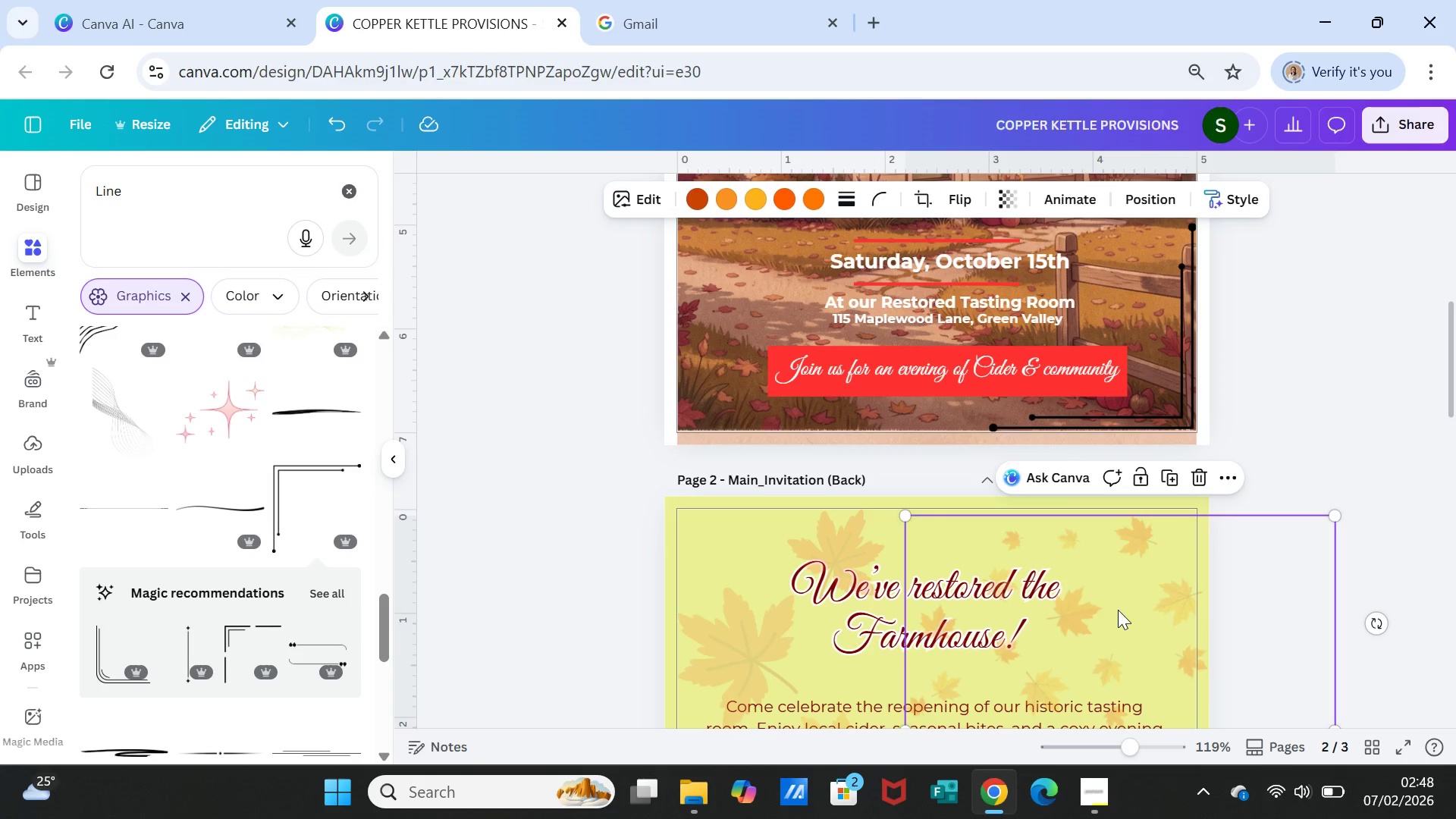 
key(Control+V)
 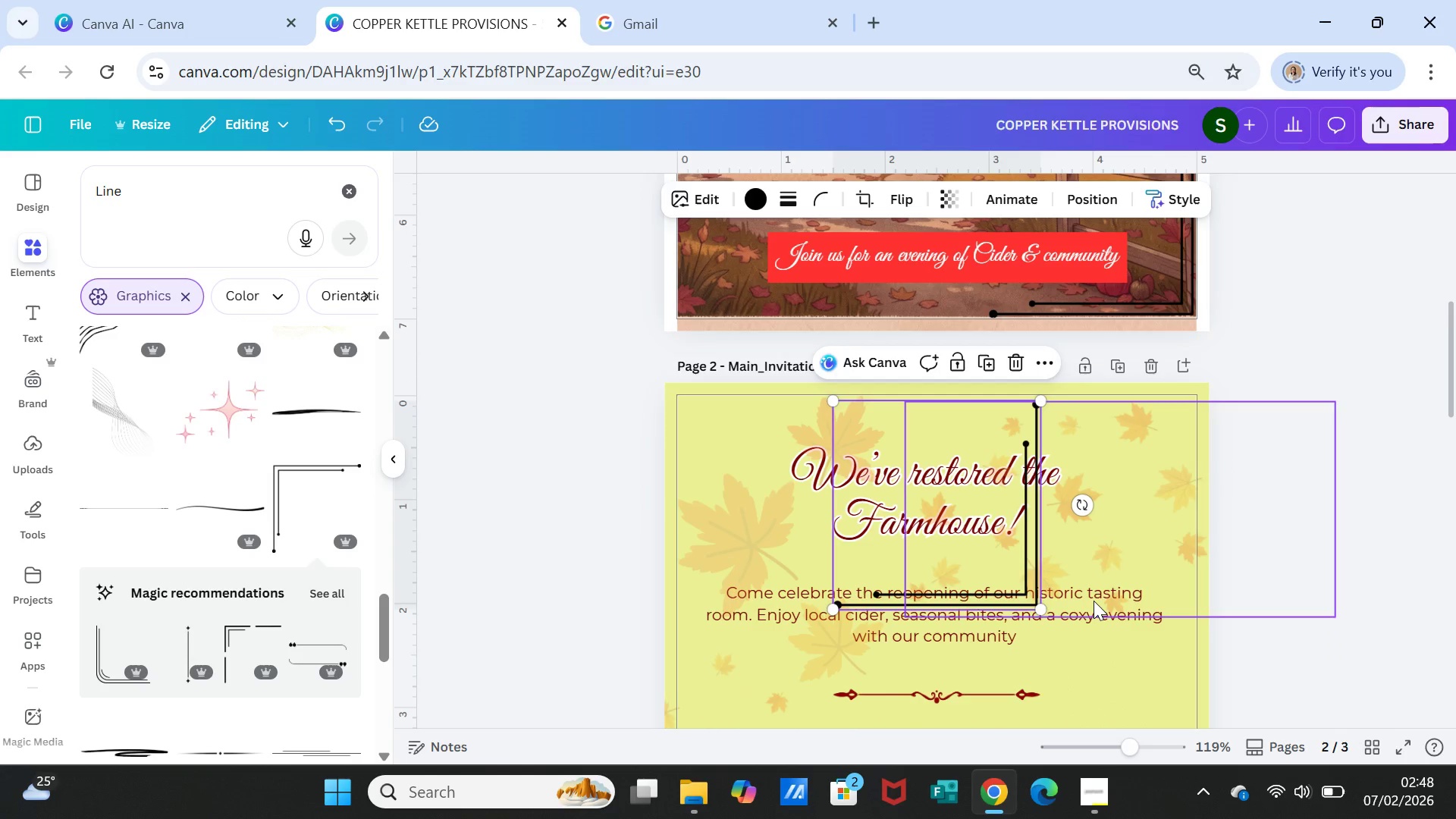 
scroll: coordinate [1094, 601], scroll_direction: down, amount: 1.0
 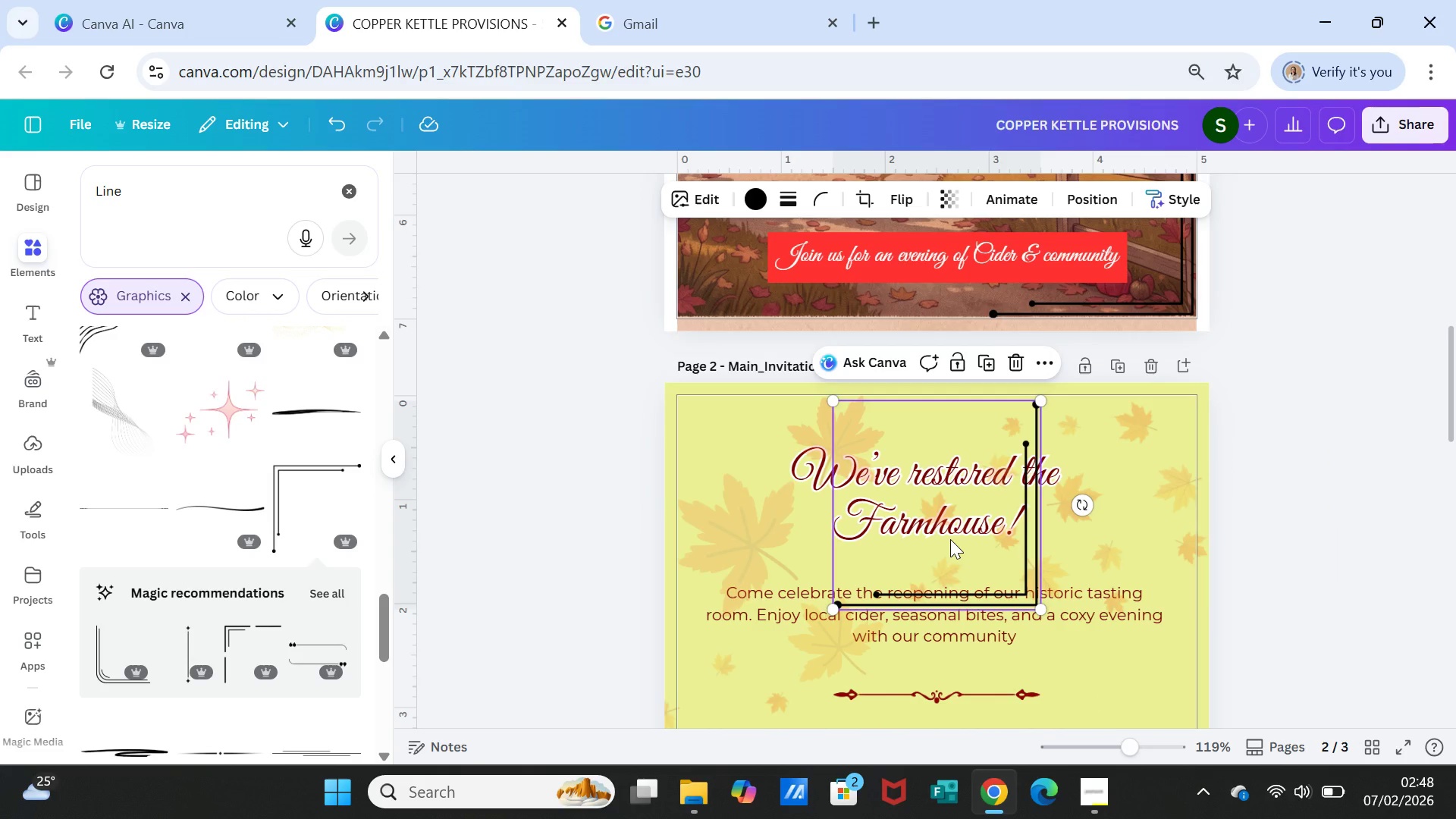 
left_click([950, 539])
 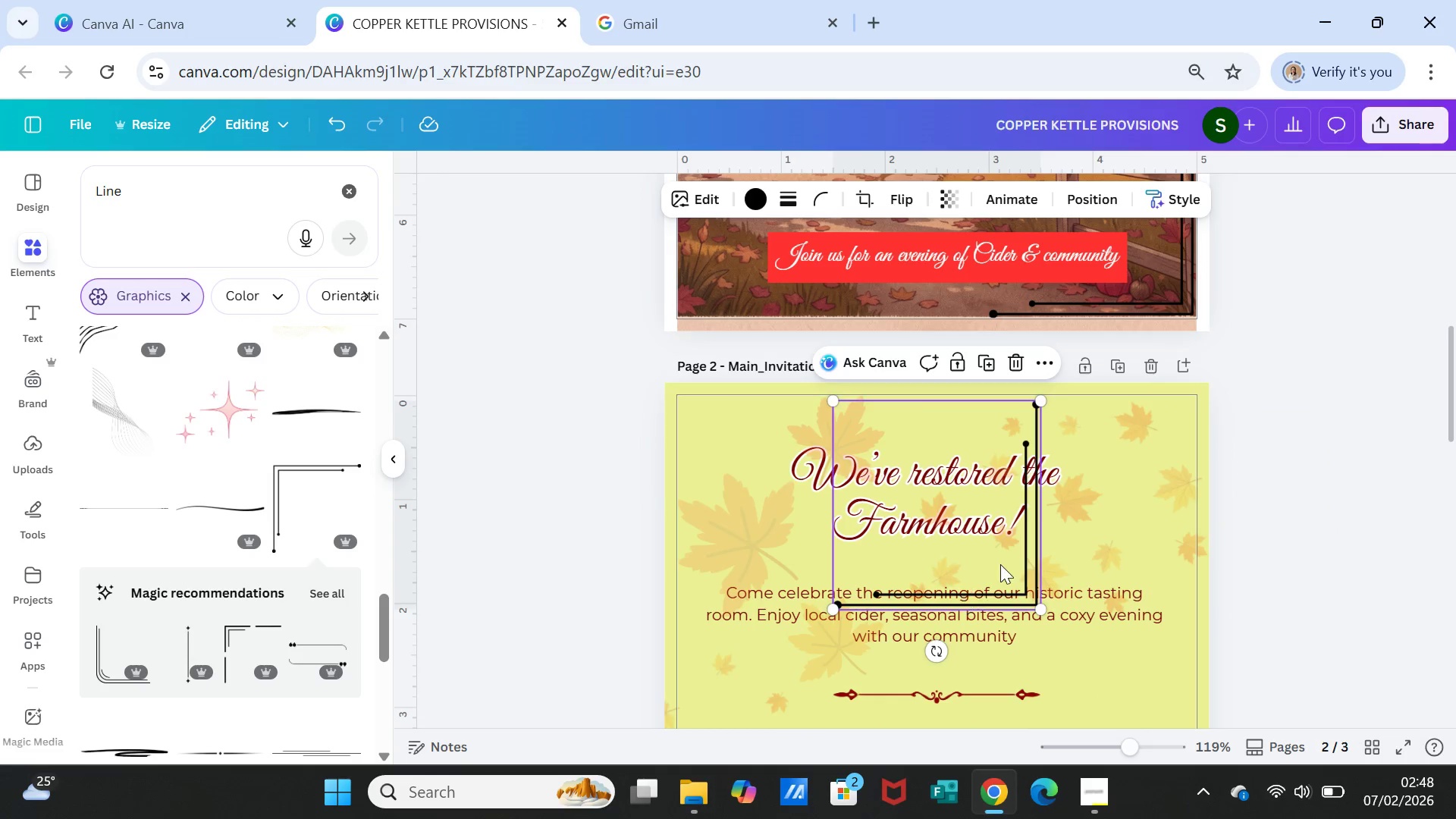 
left_click_drag(start_coordinate=[1000, 561], to_coordinate=[1159, 622])
 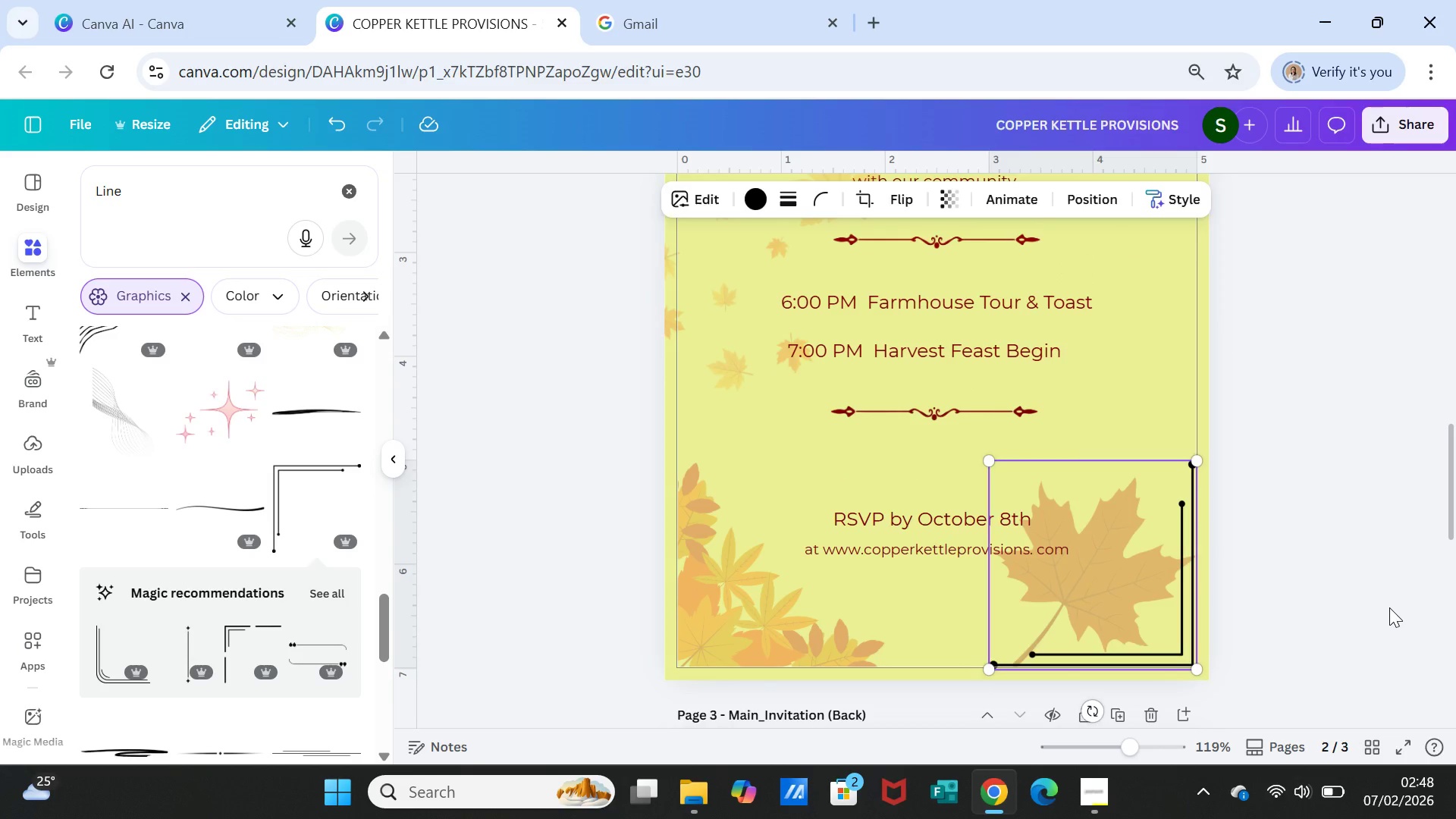 
scroll: coordinate [1102, 702], scroll_direction: down, amount: 4.0
 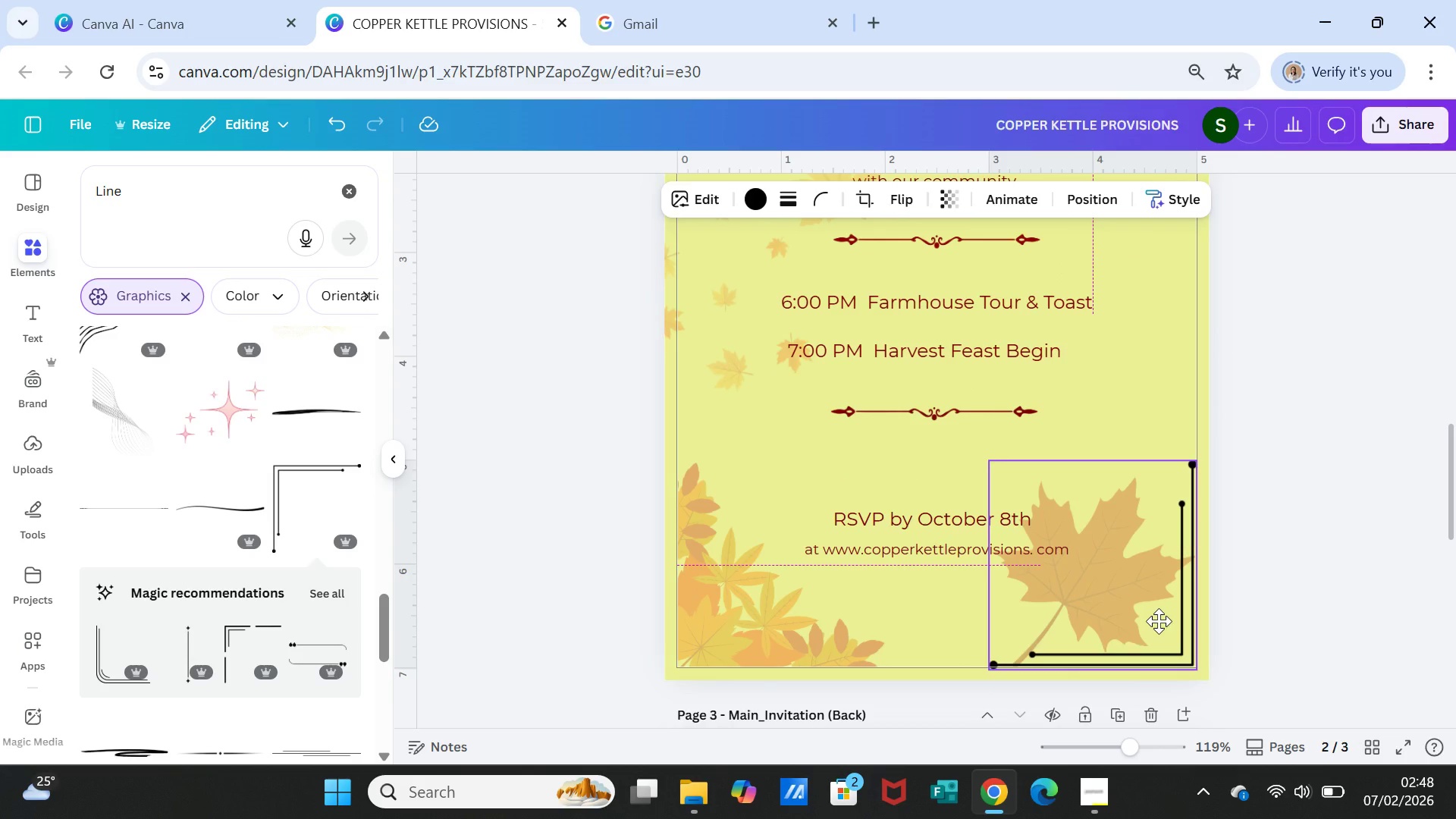 
left_click([1389, 607])
 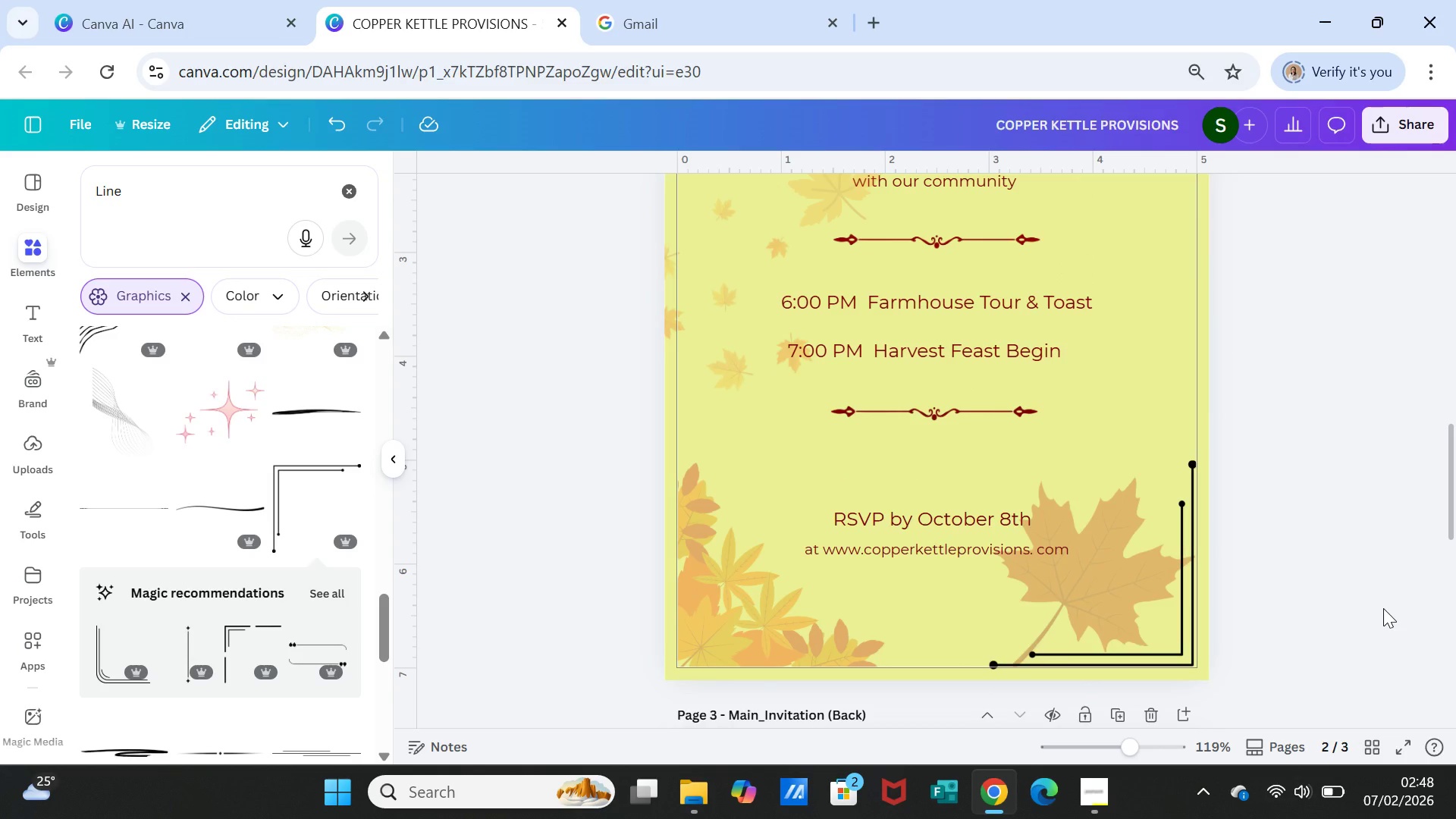 
left_click([1187, 641])
 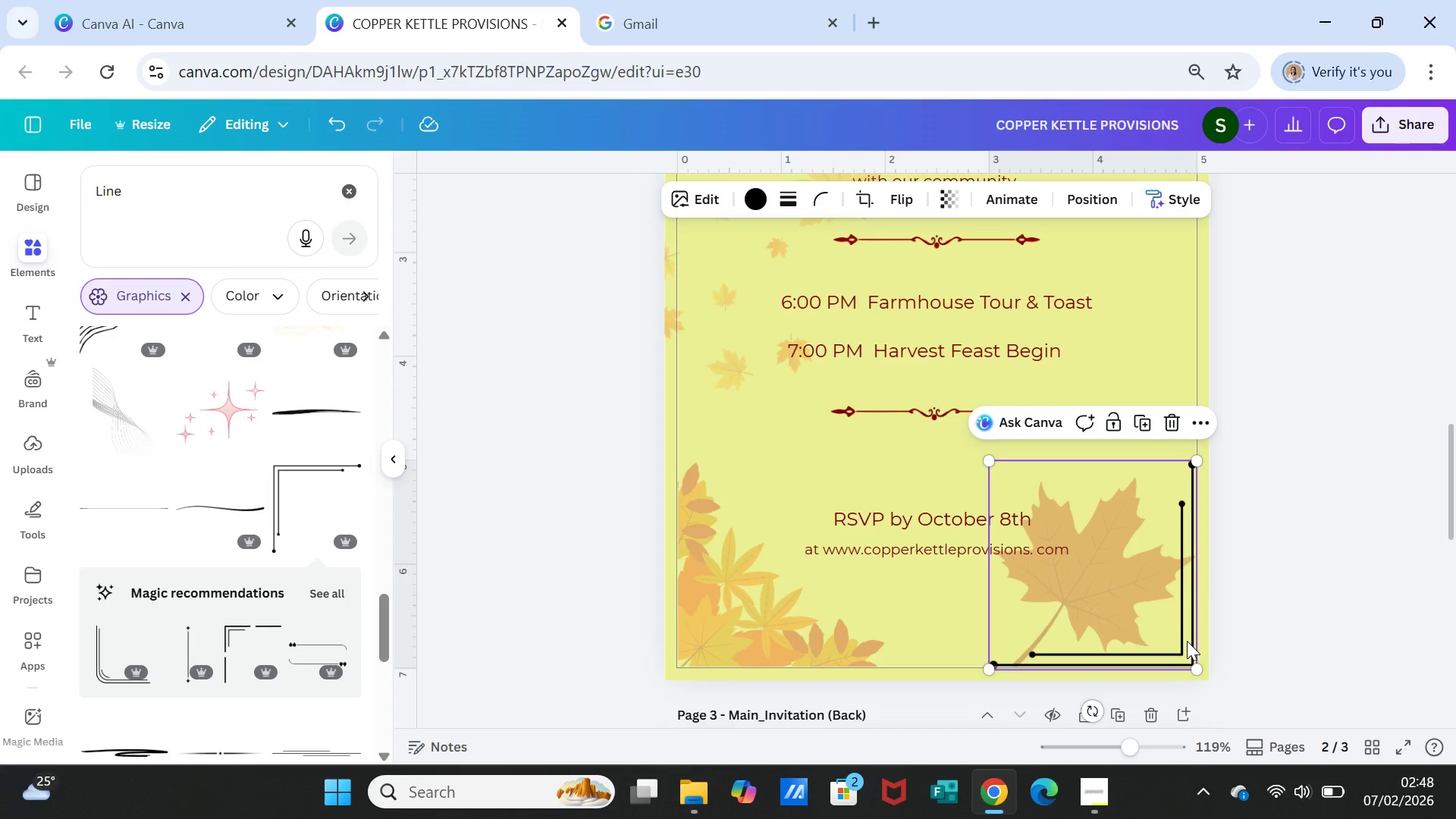 
key(Delete)
 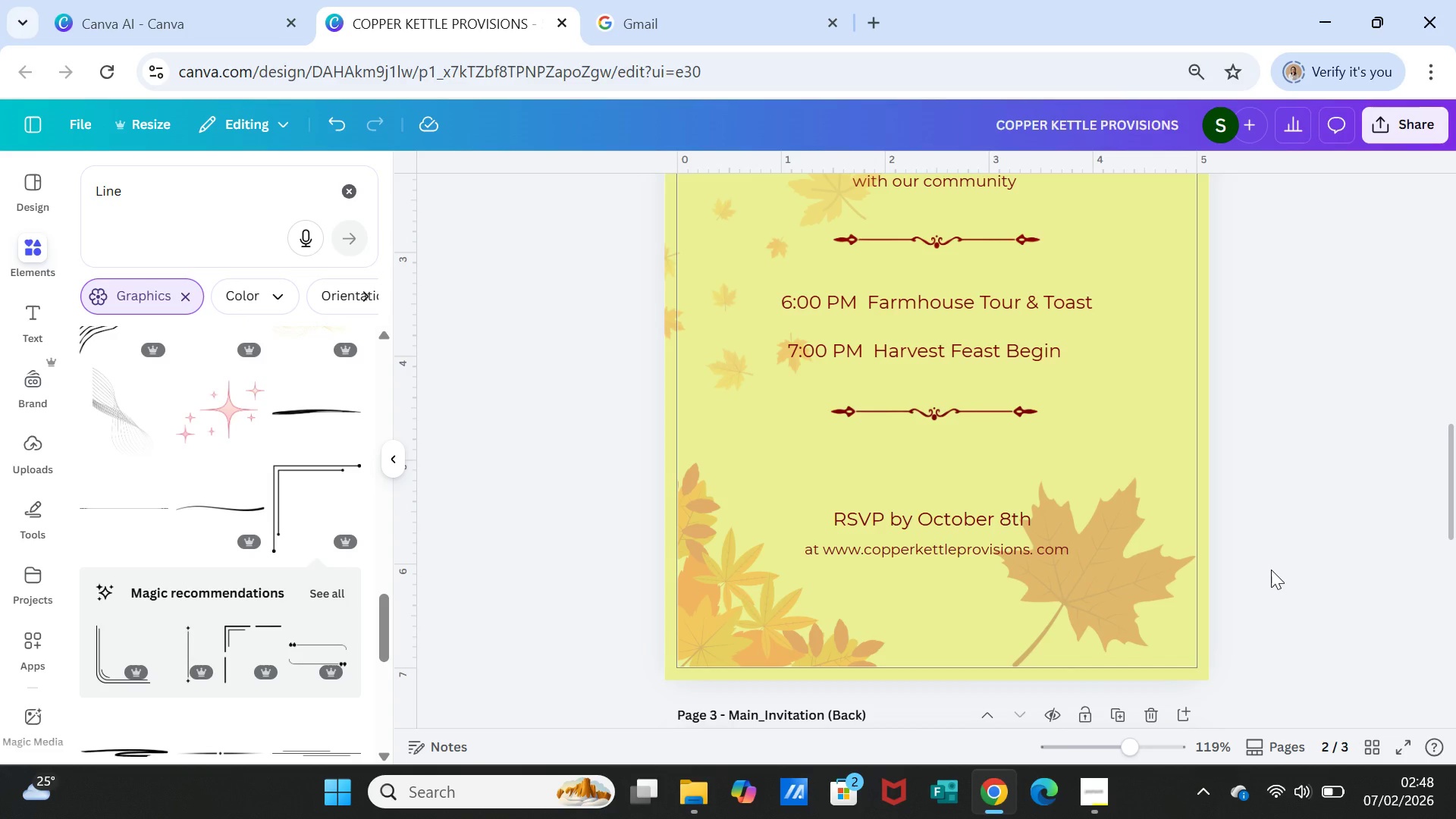 
left_click([1271, 570])
 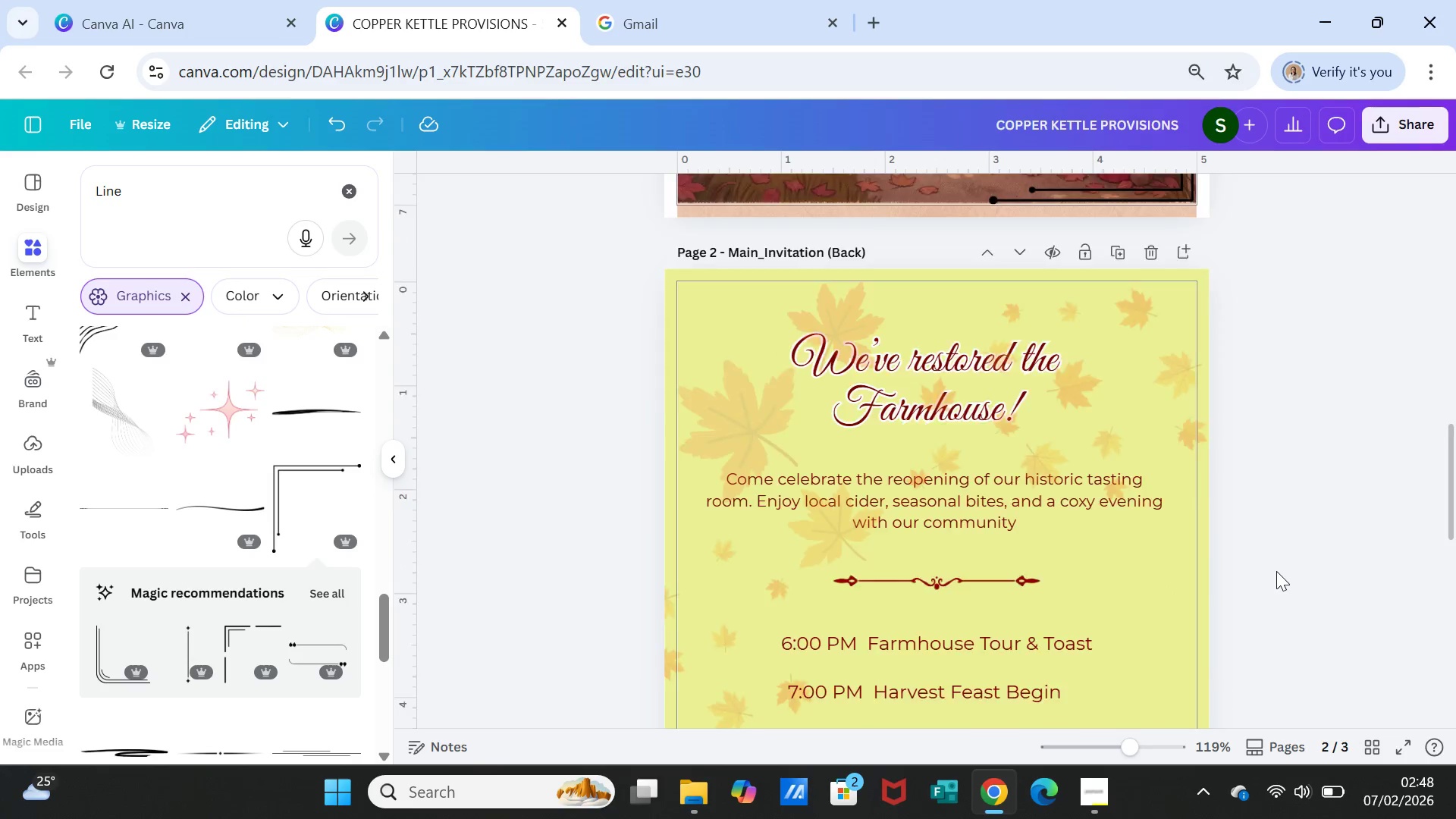 
scroll: coordinate [1276, 571], scroll_direction: up, amount: 7.0
 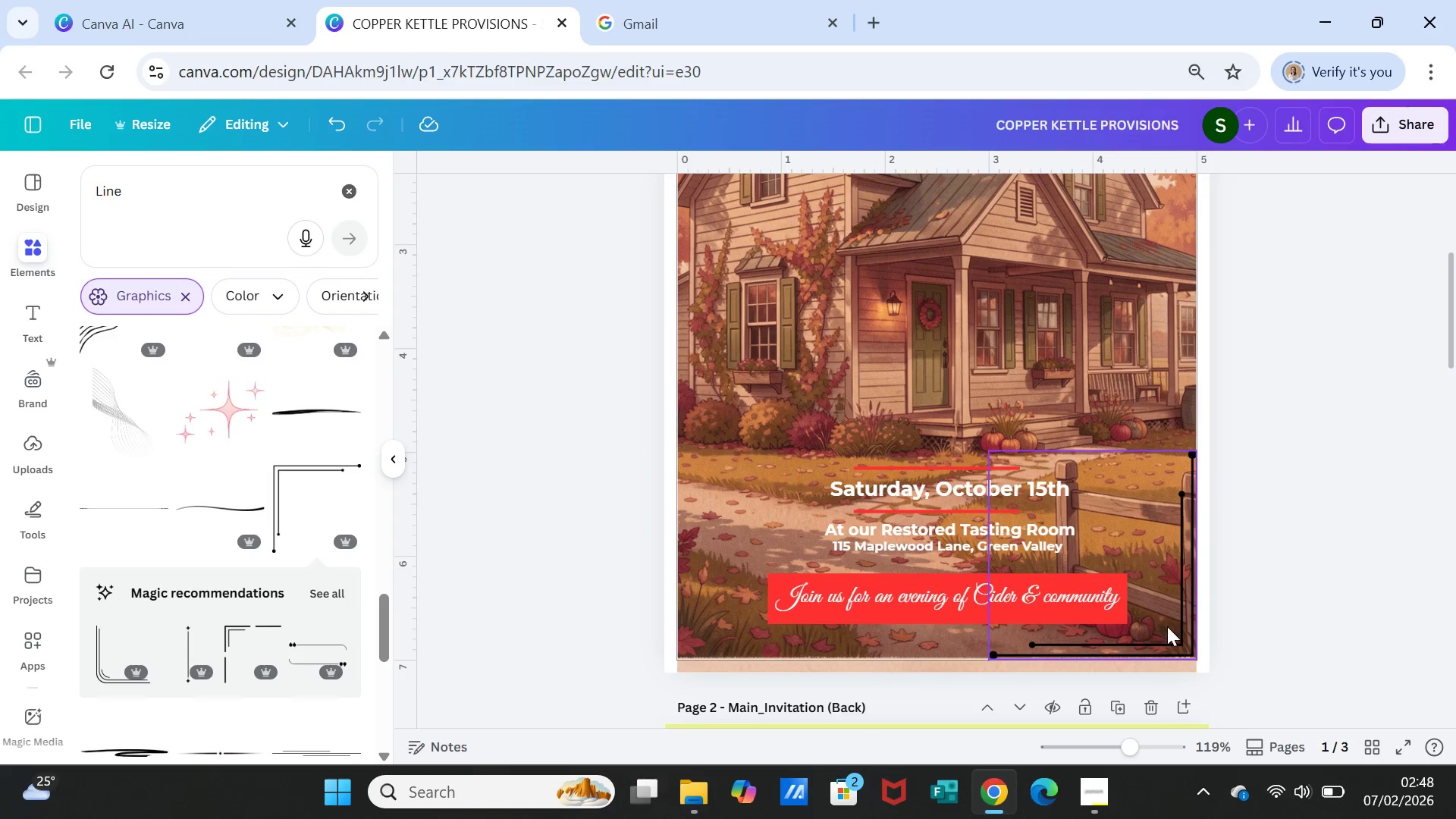 
left_click([1167, 626])
 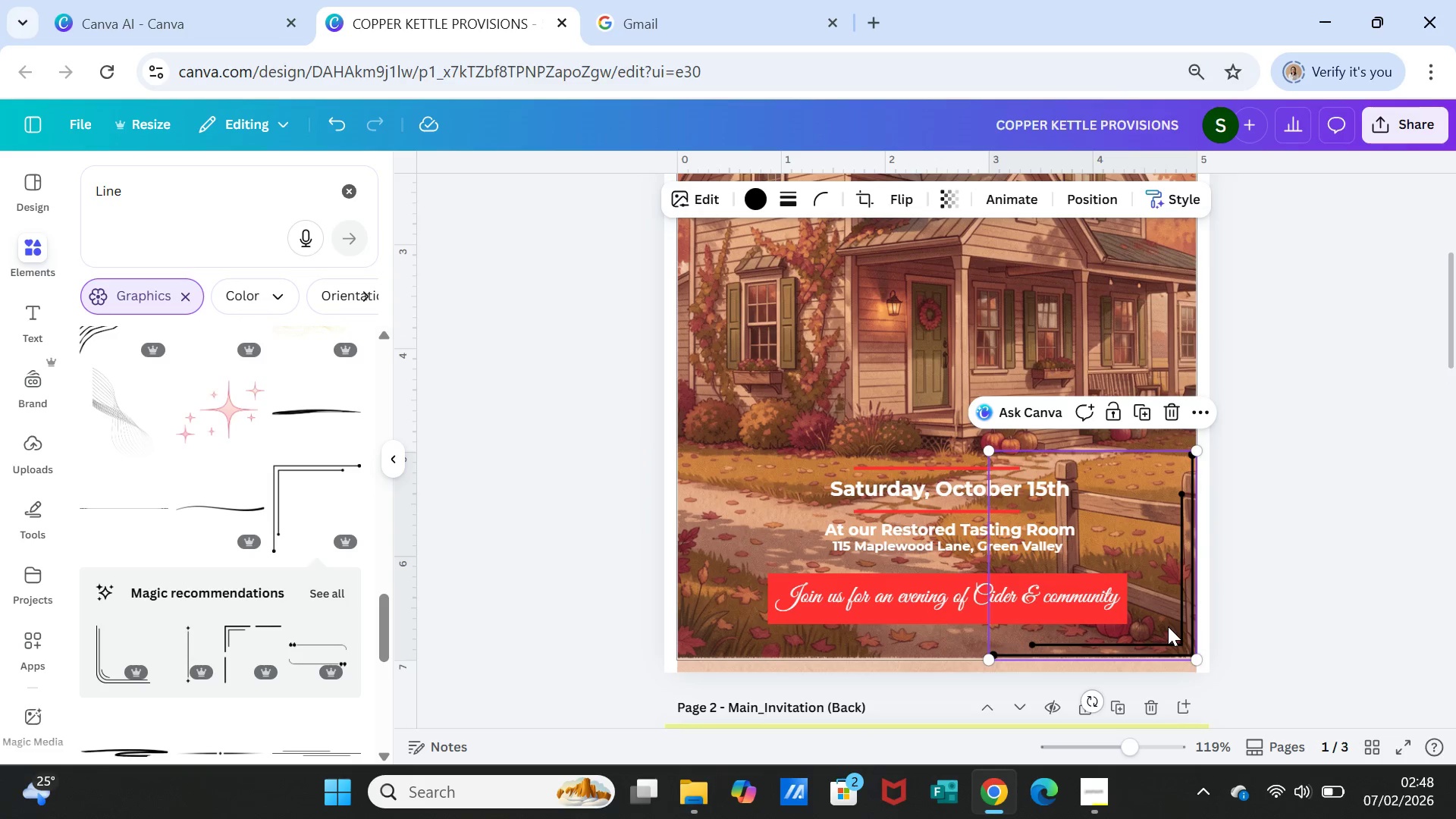 
key(Delete)
 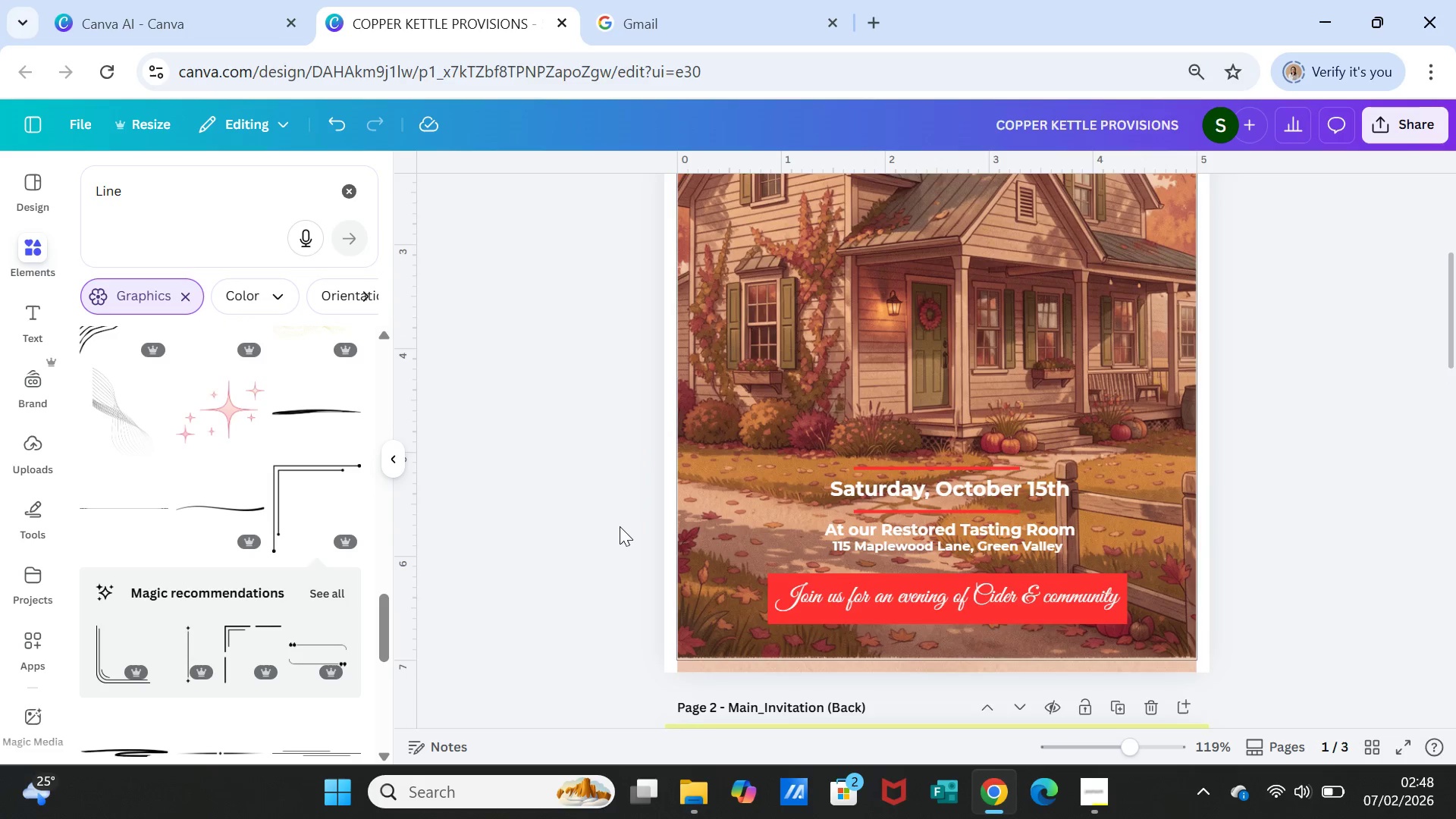 
scroll: coordinate [626, 507], scroll_direction: up, amount: 4.0
 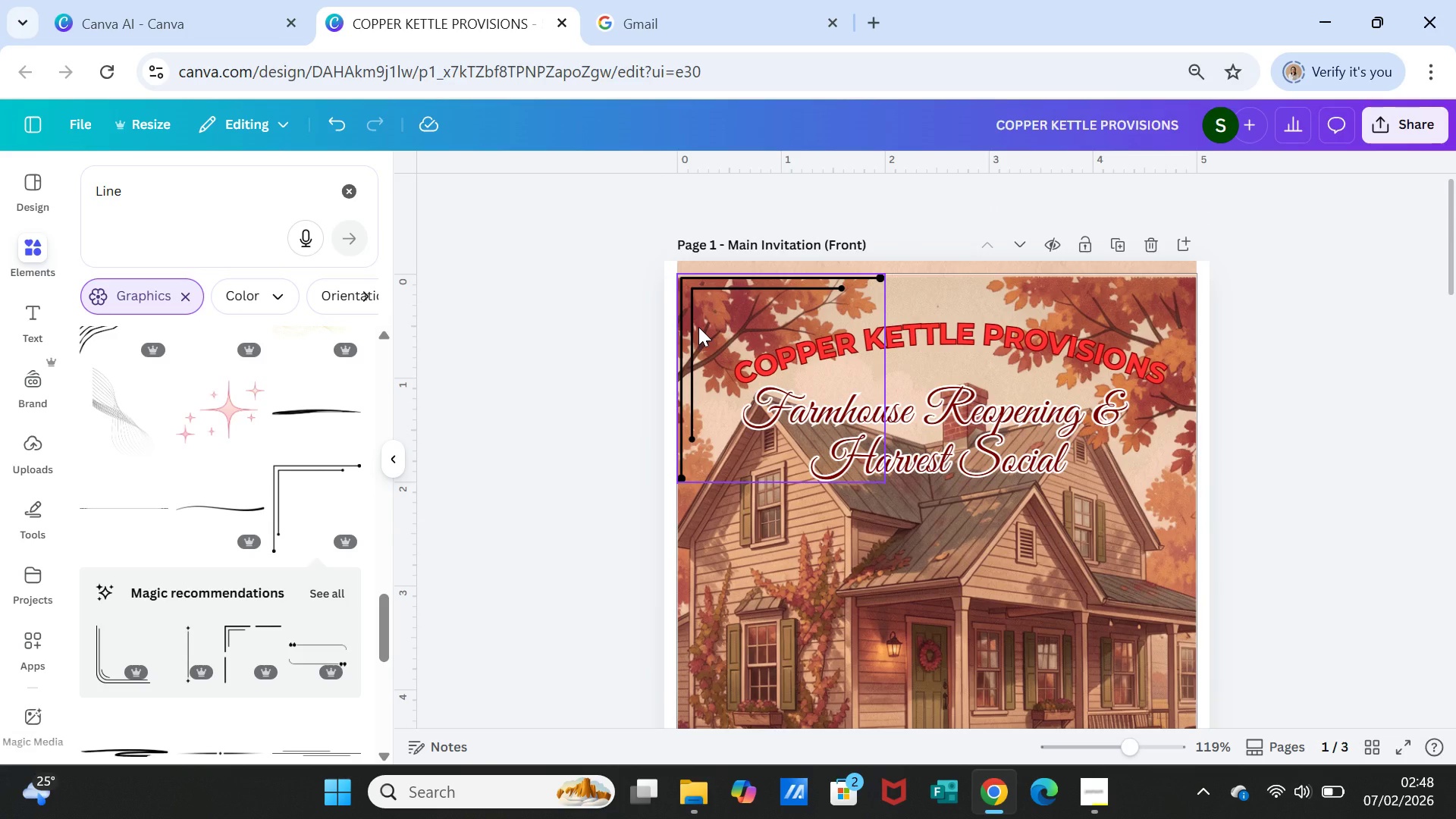 
left_click([698, 327])
 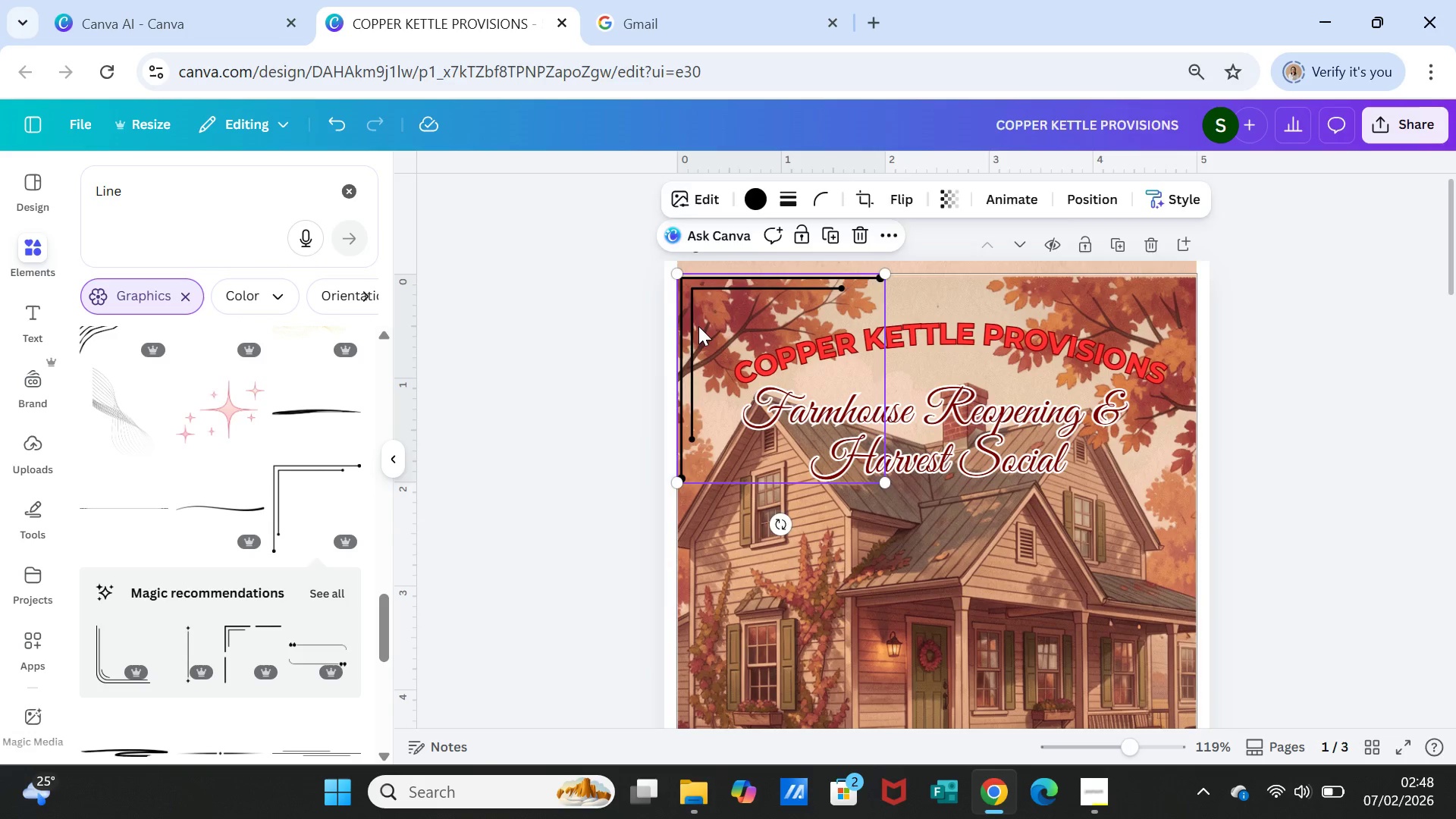 
key(Delete)
 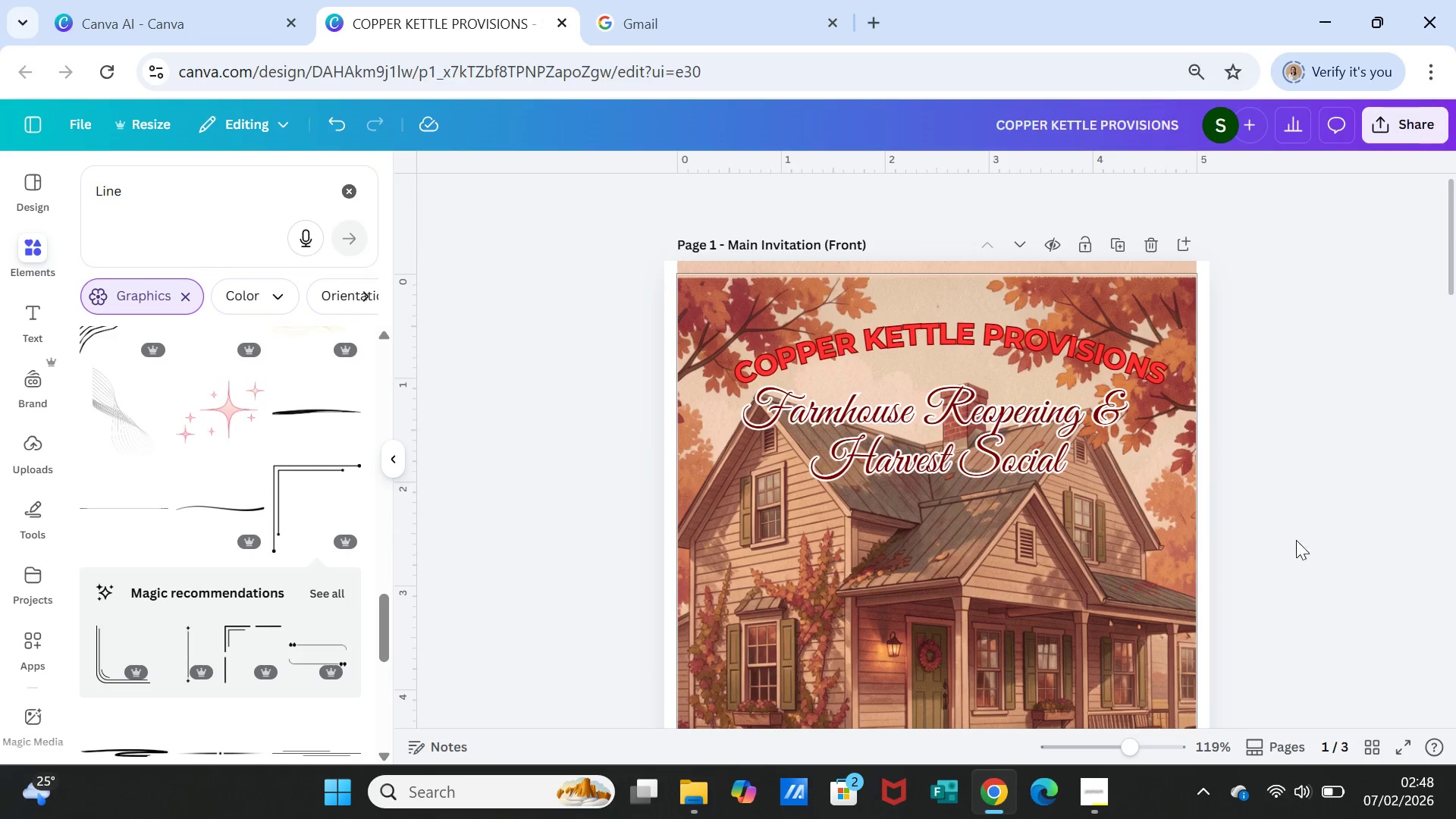 
scroll: coordinate [1272, 524], scroll_direction: down, amount: 15.0
 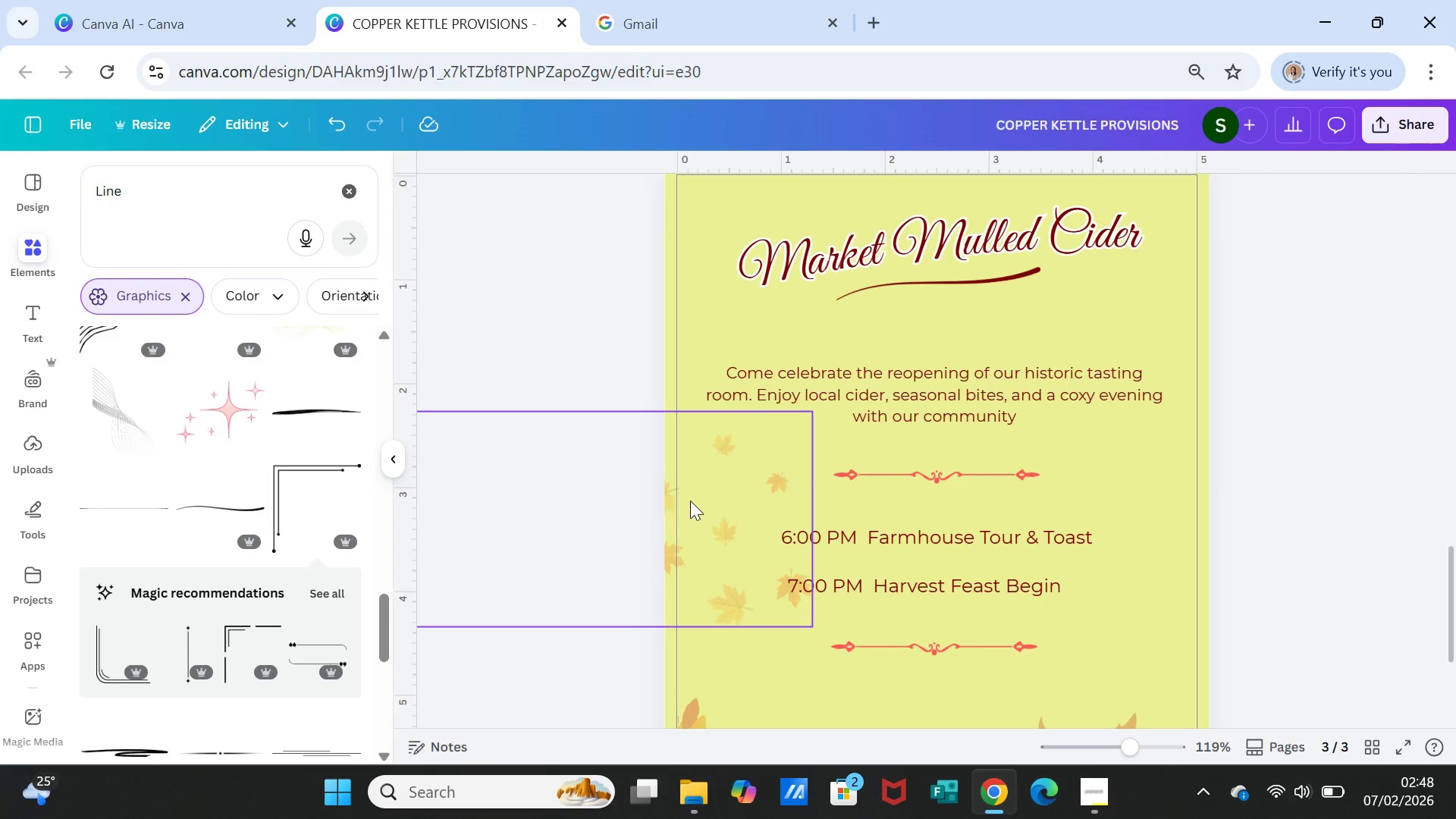 
left_click([690, 500])
 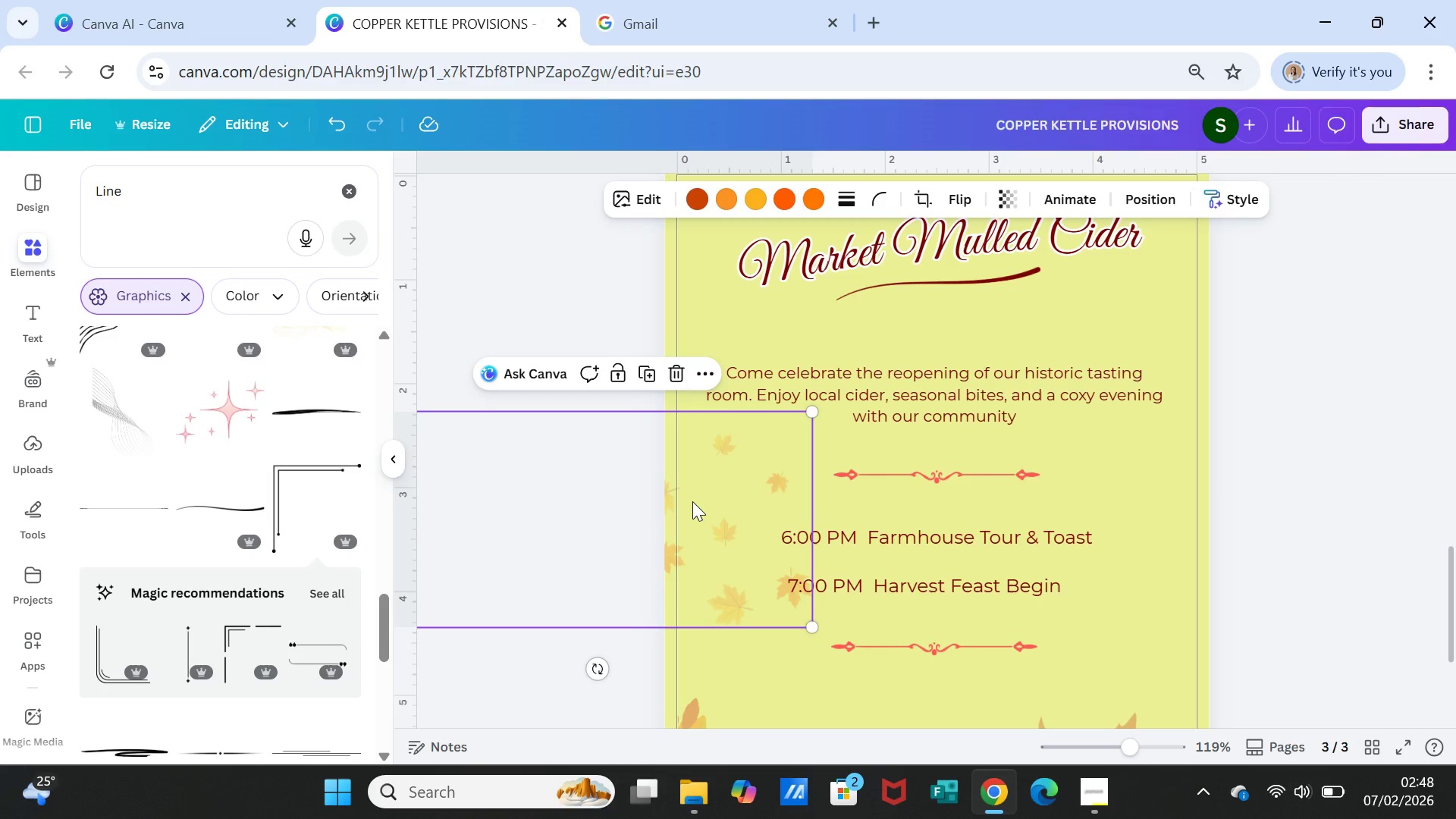 
key(Delete)
 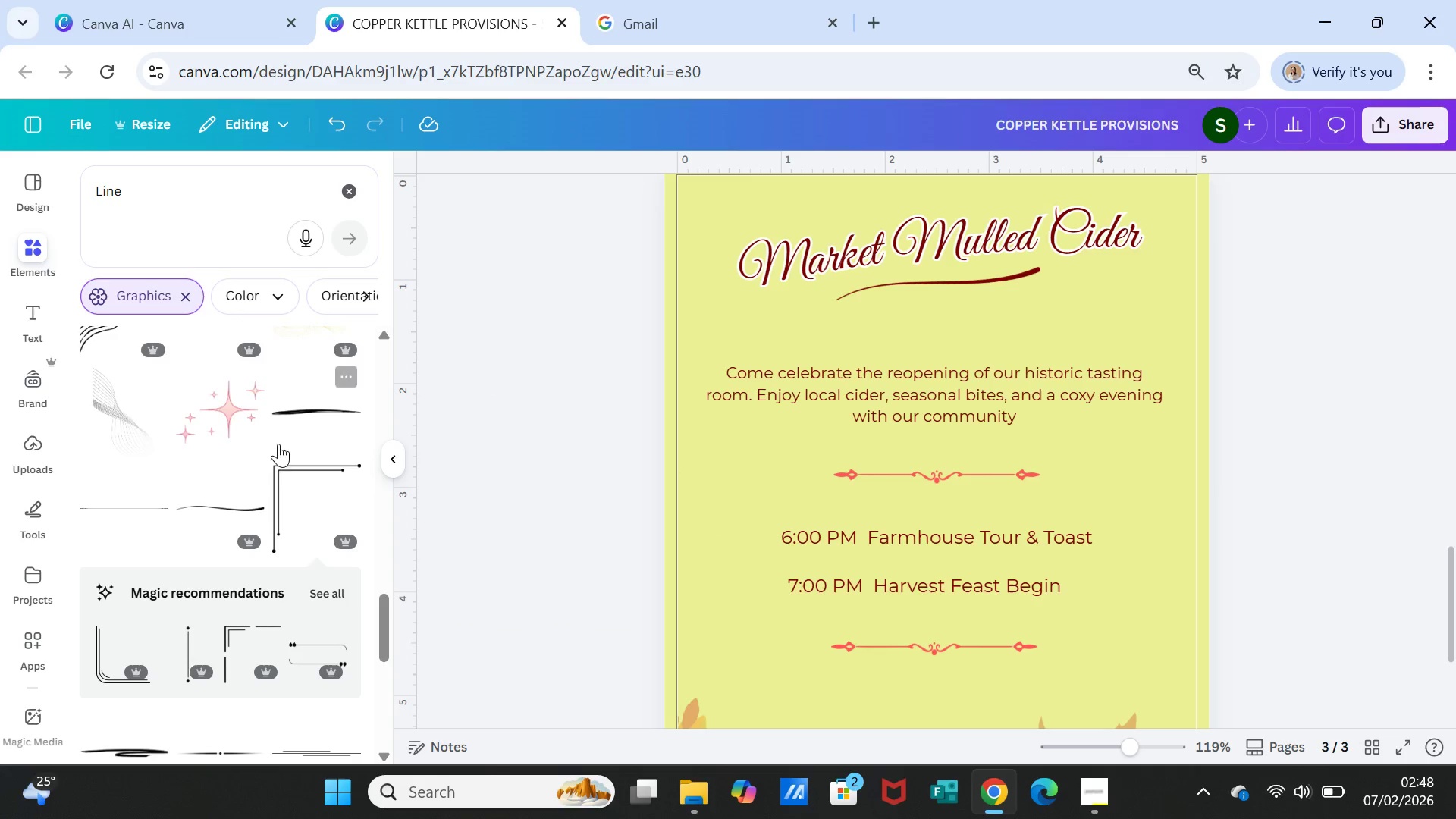 
scroll: coordinate [890, 490], scroll_direction: down, amount: 3.0
 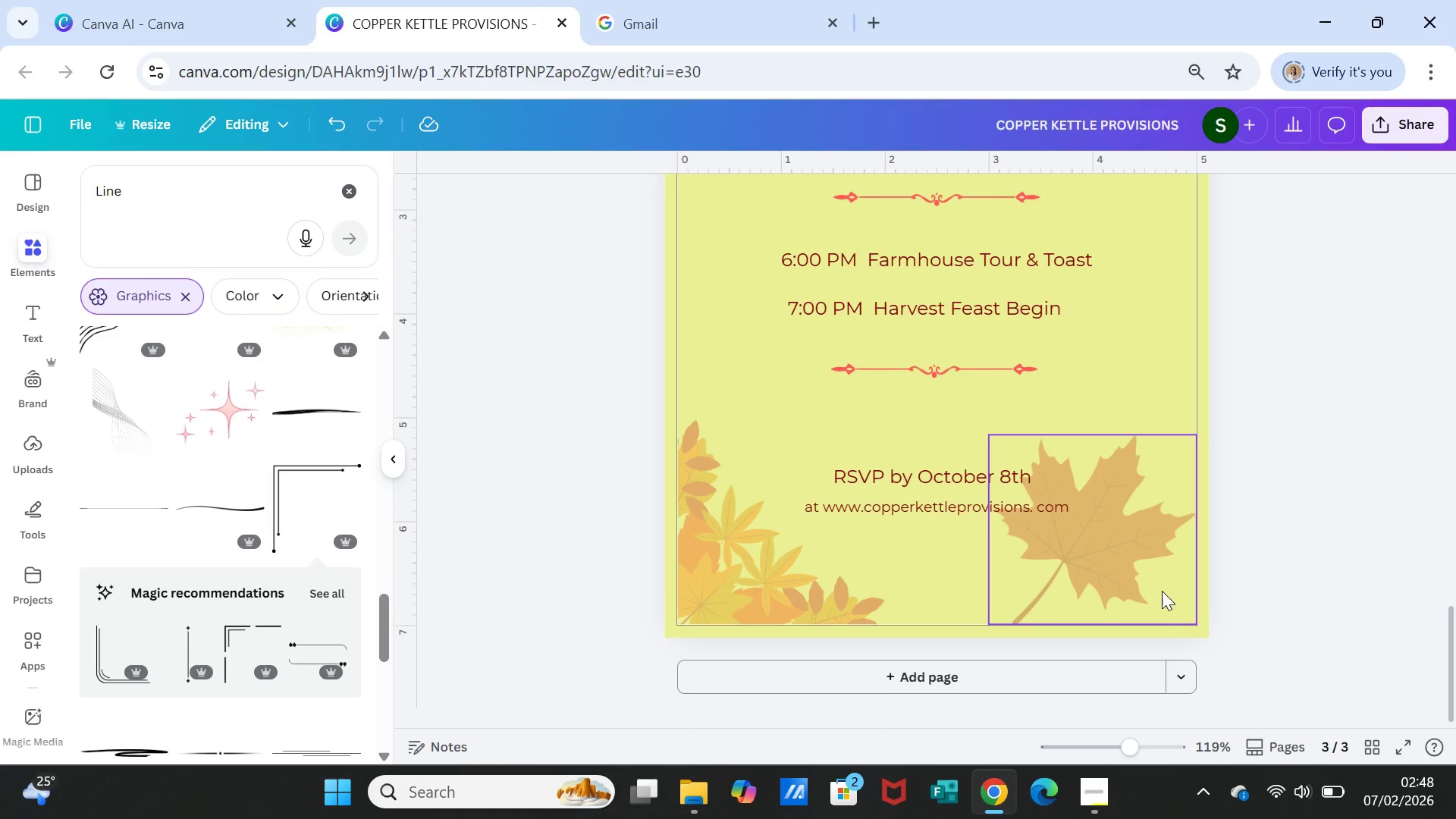 
scroll: coordinate [1163, 592], scroll_direction: up, amount: 7.0
 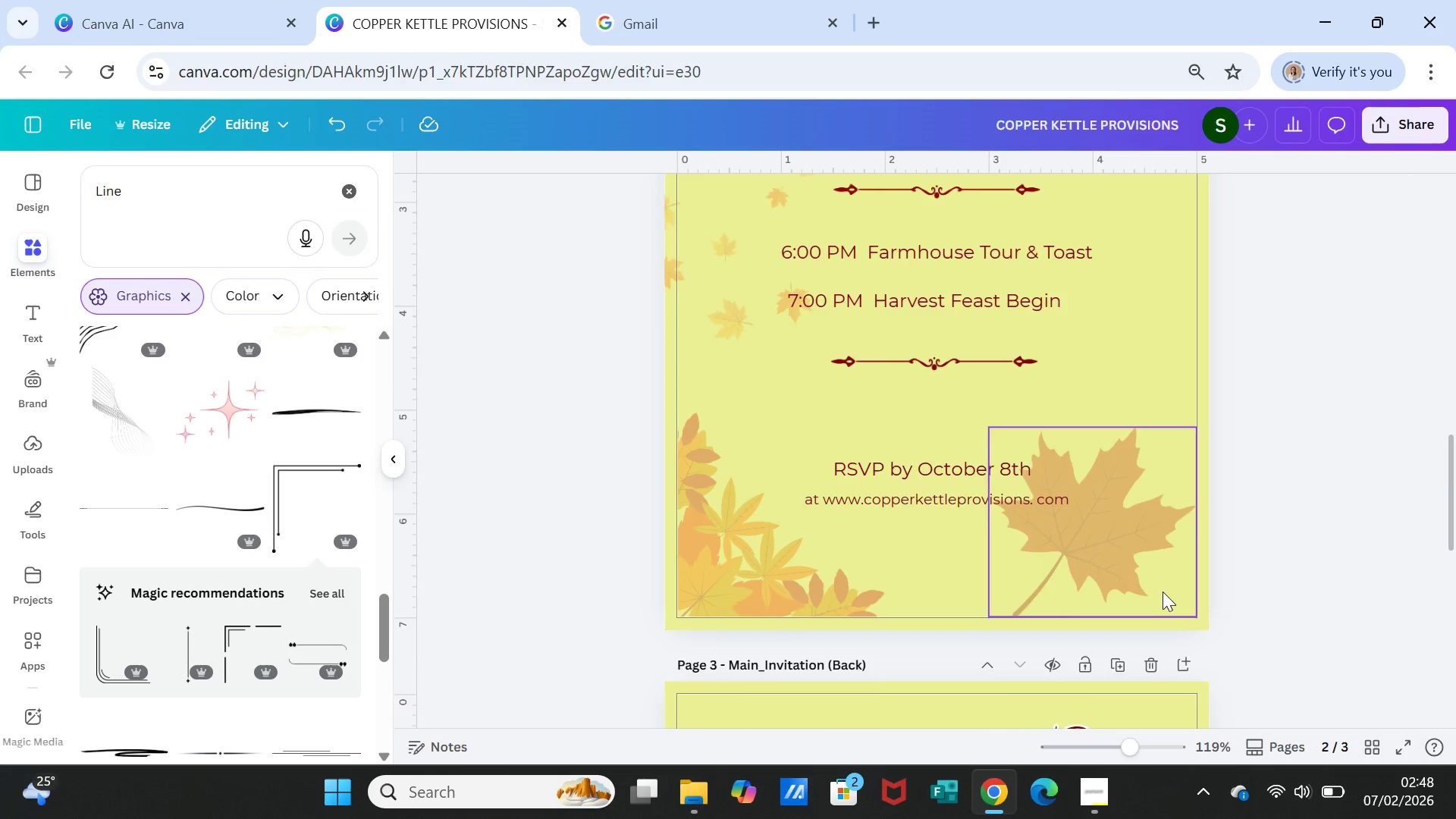 
scroll: coordinate [1163, 592], scroll_direction: down, amount: 5.0
 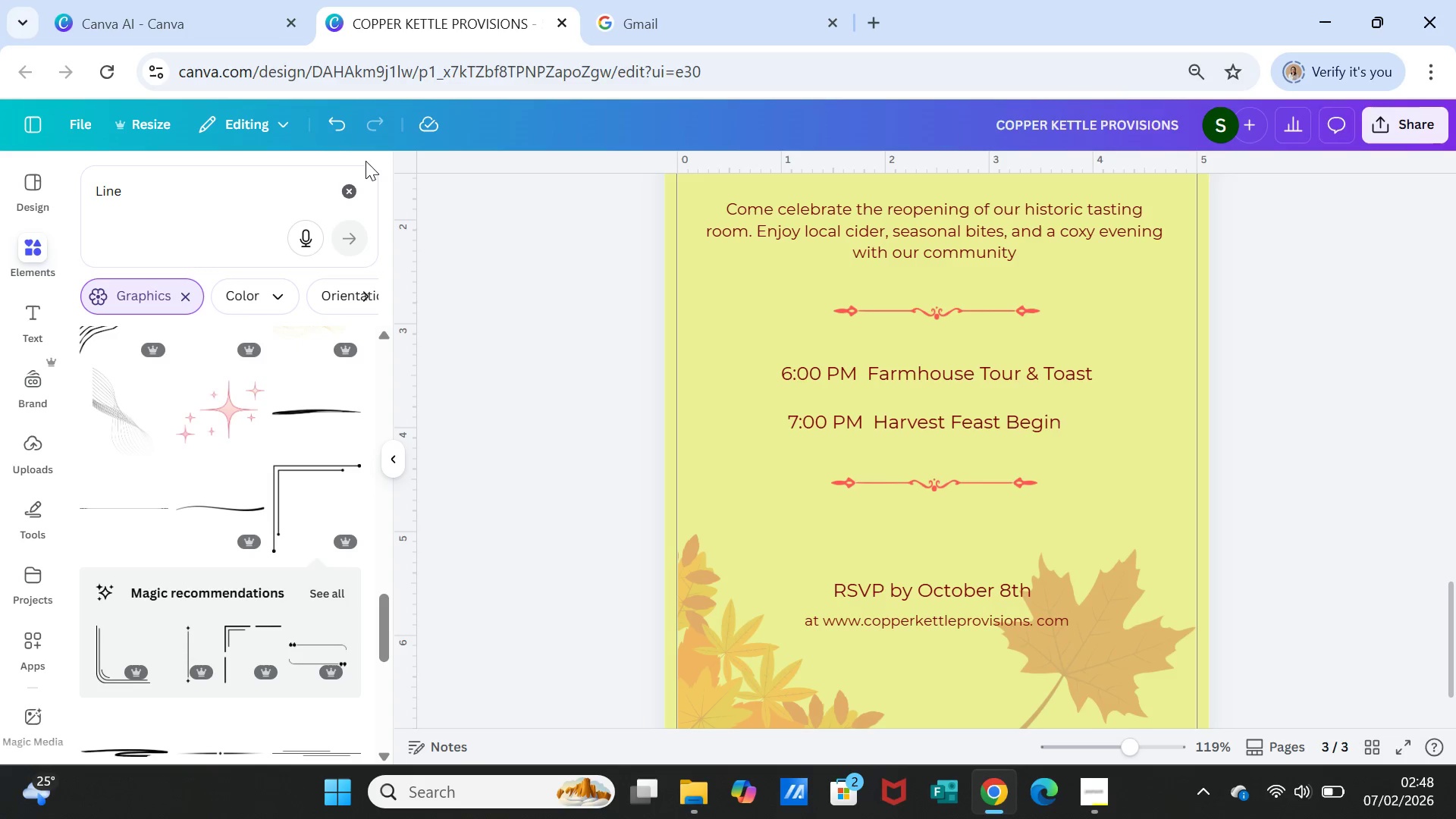 
left_click([353, 187])
 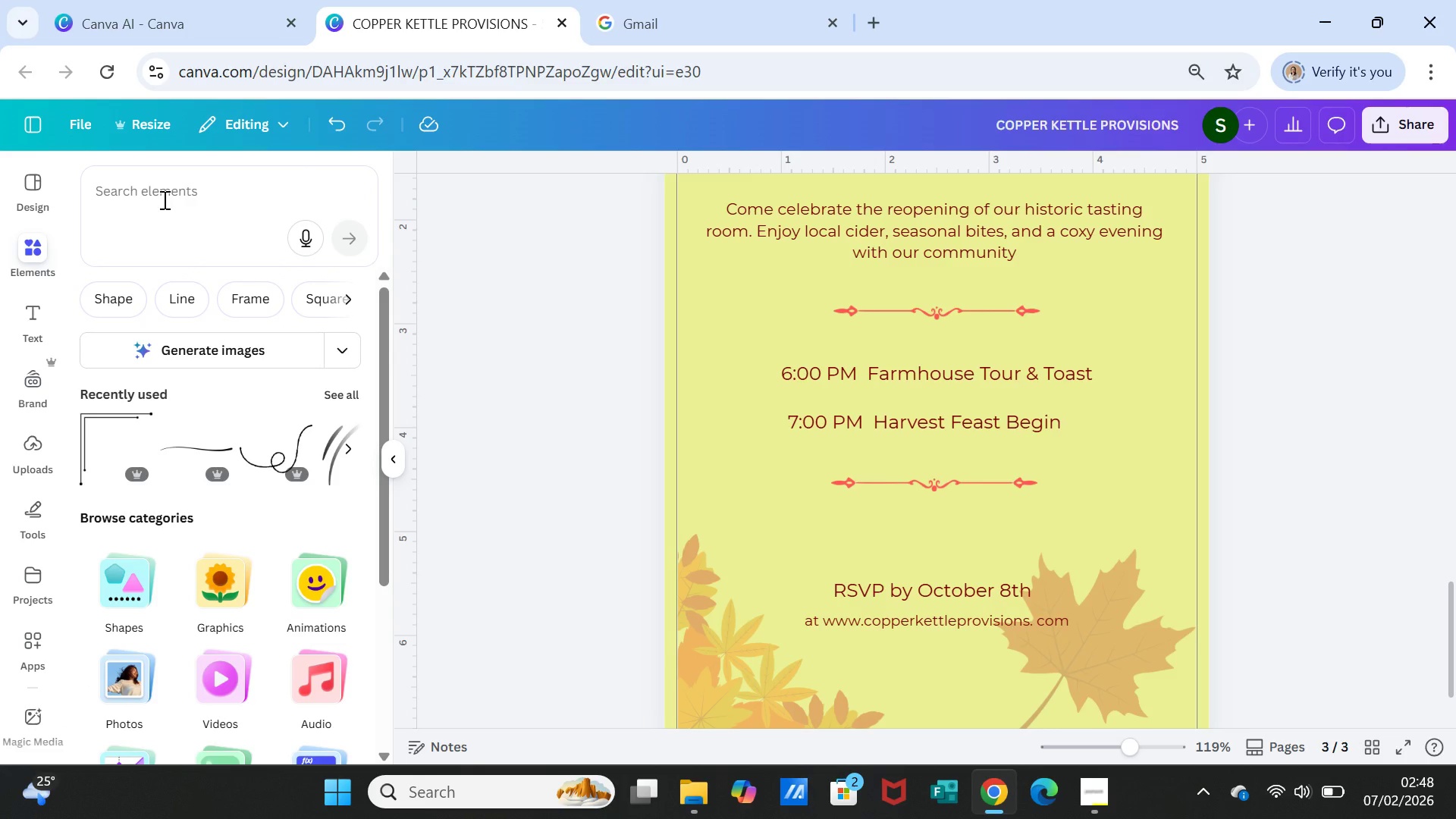 
left_click([163, 199])
 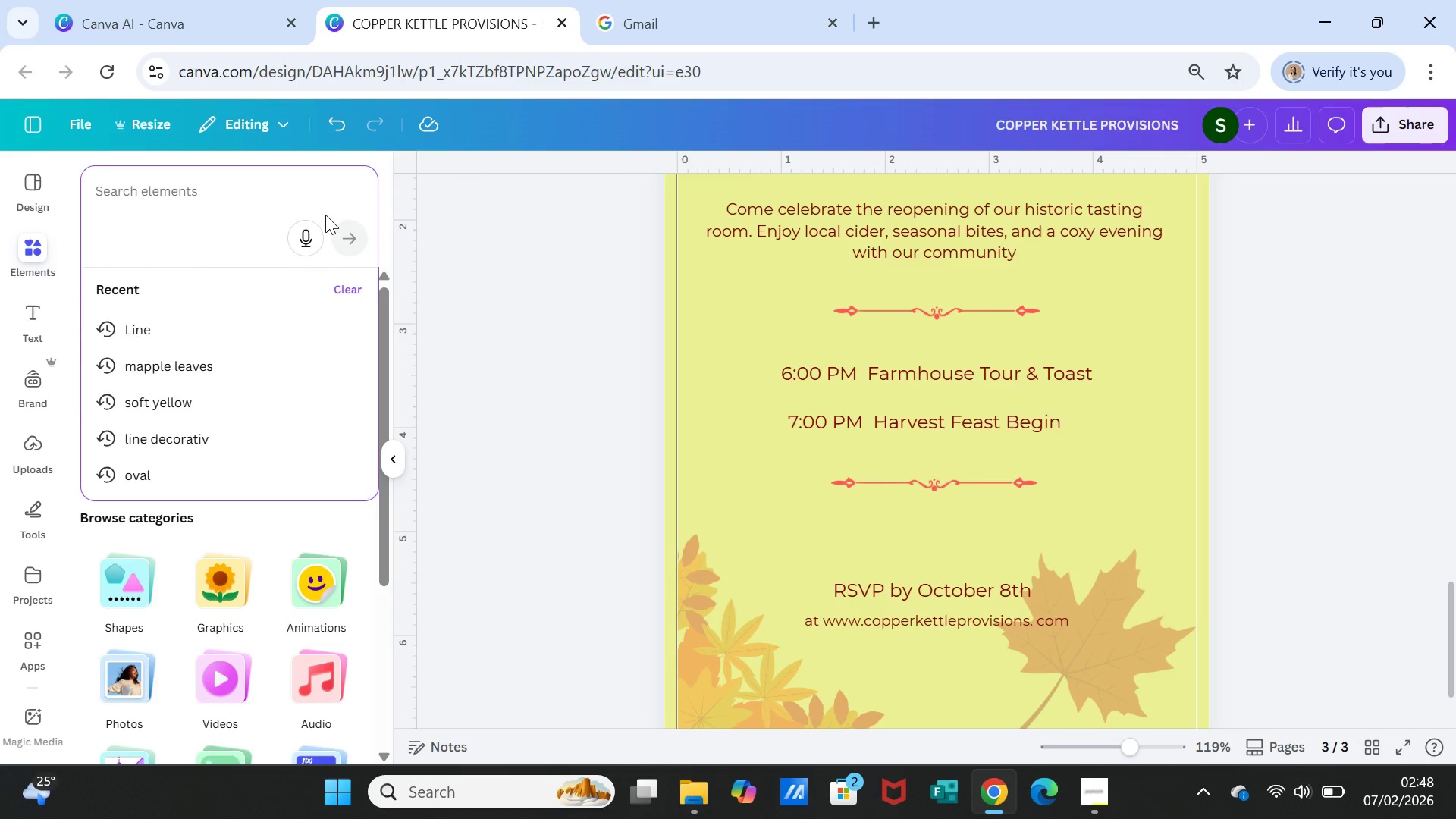 
type(mapple)
 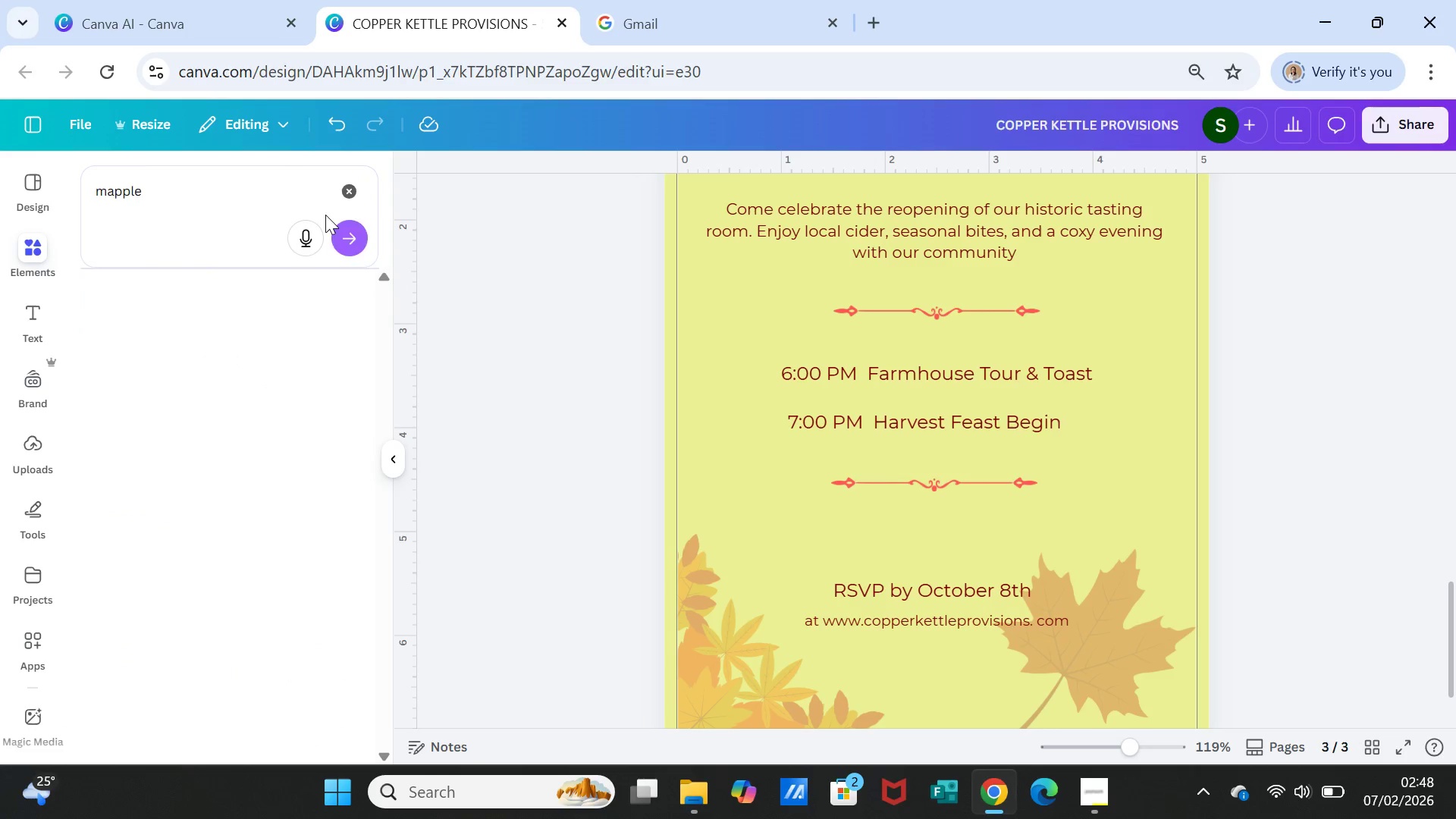 
key(Enter)
 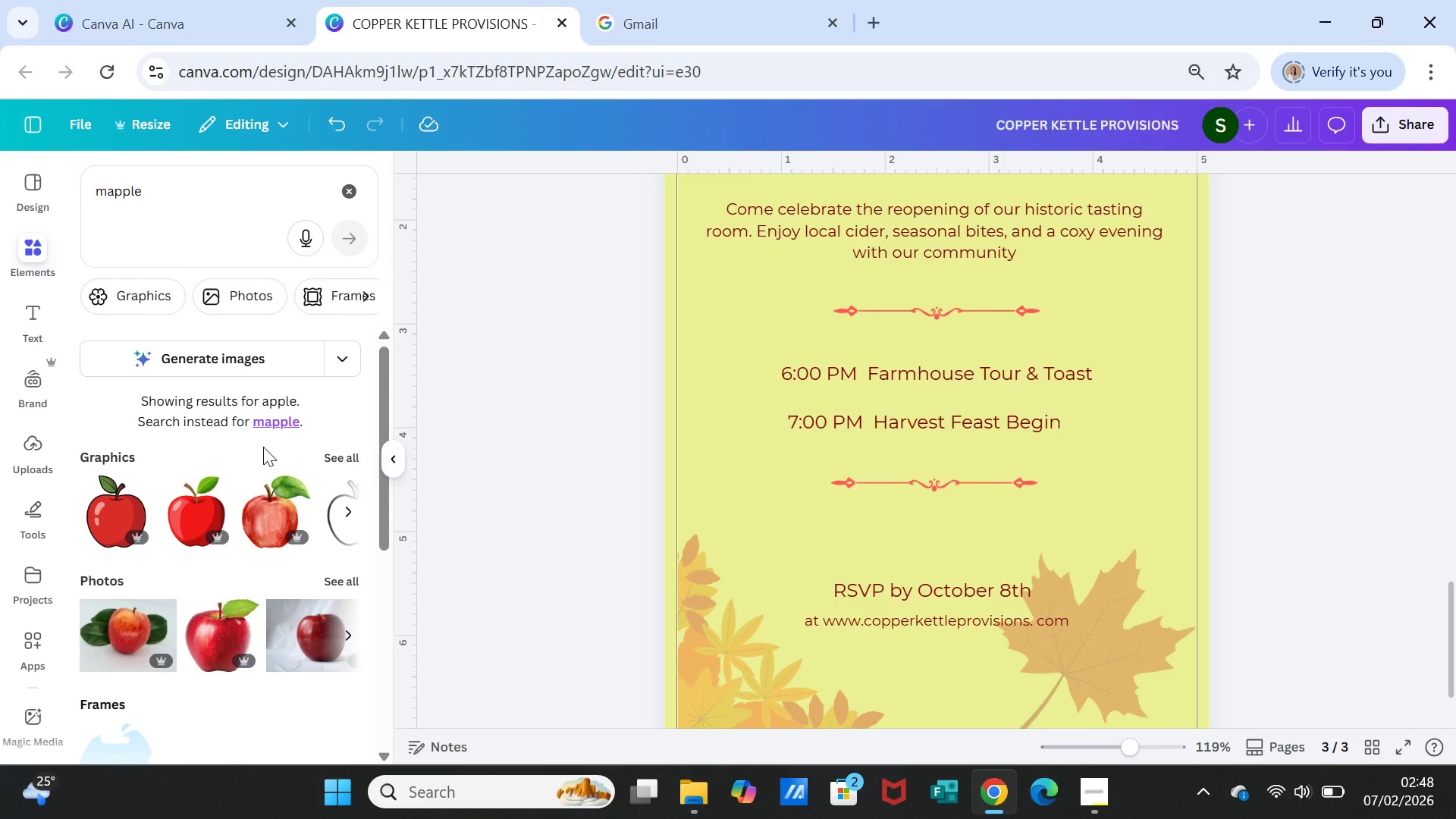 
left_click([133, 189])
 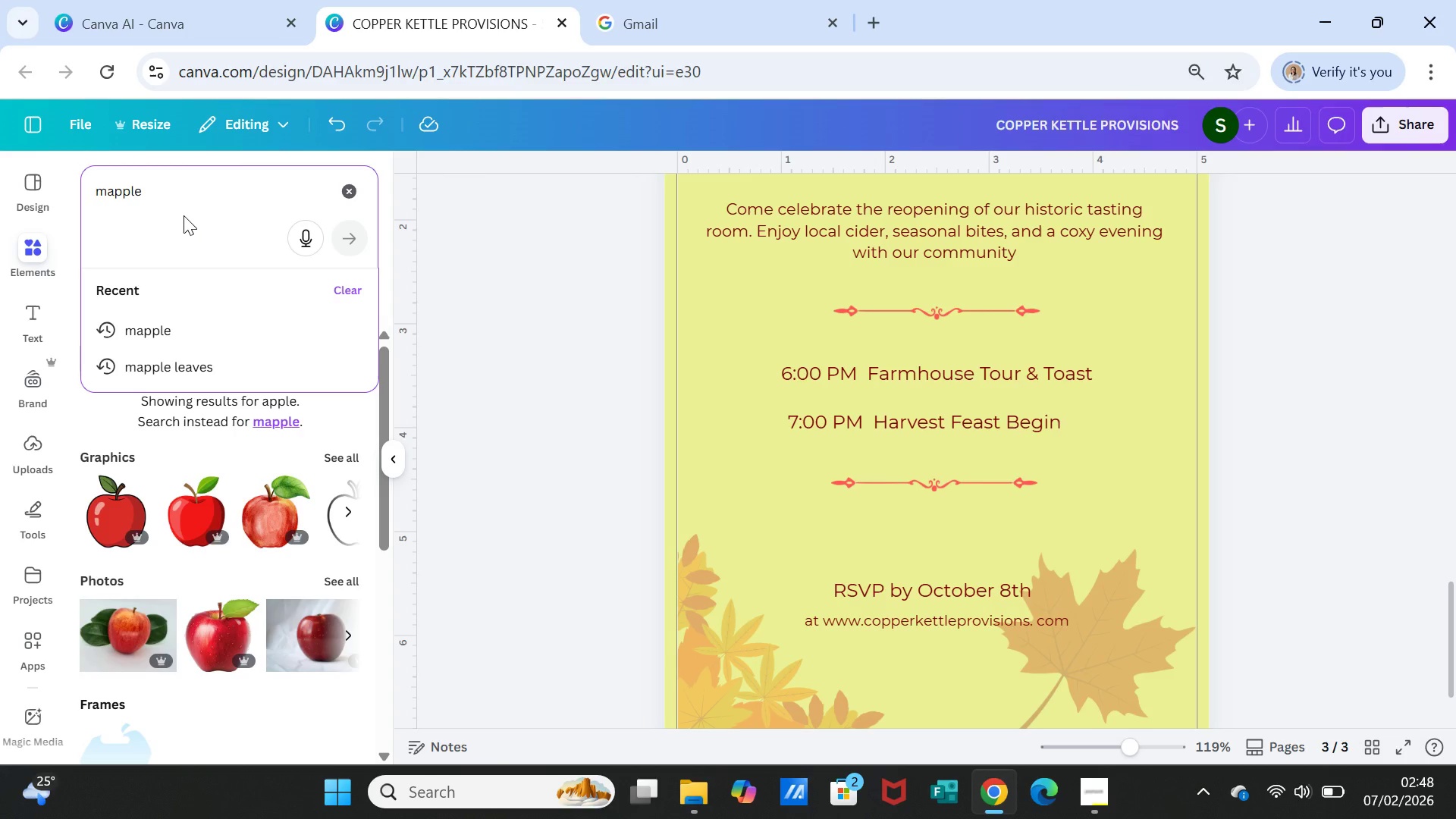 
key(Backspace)
 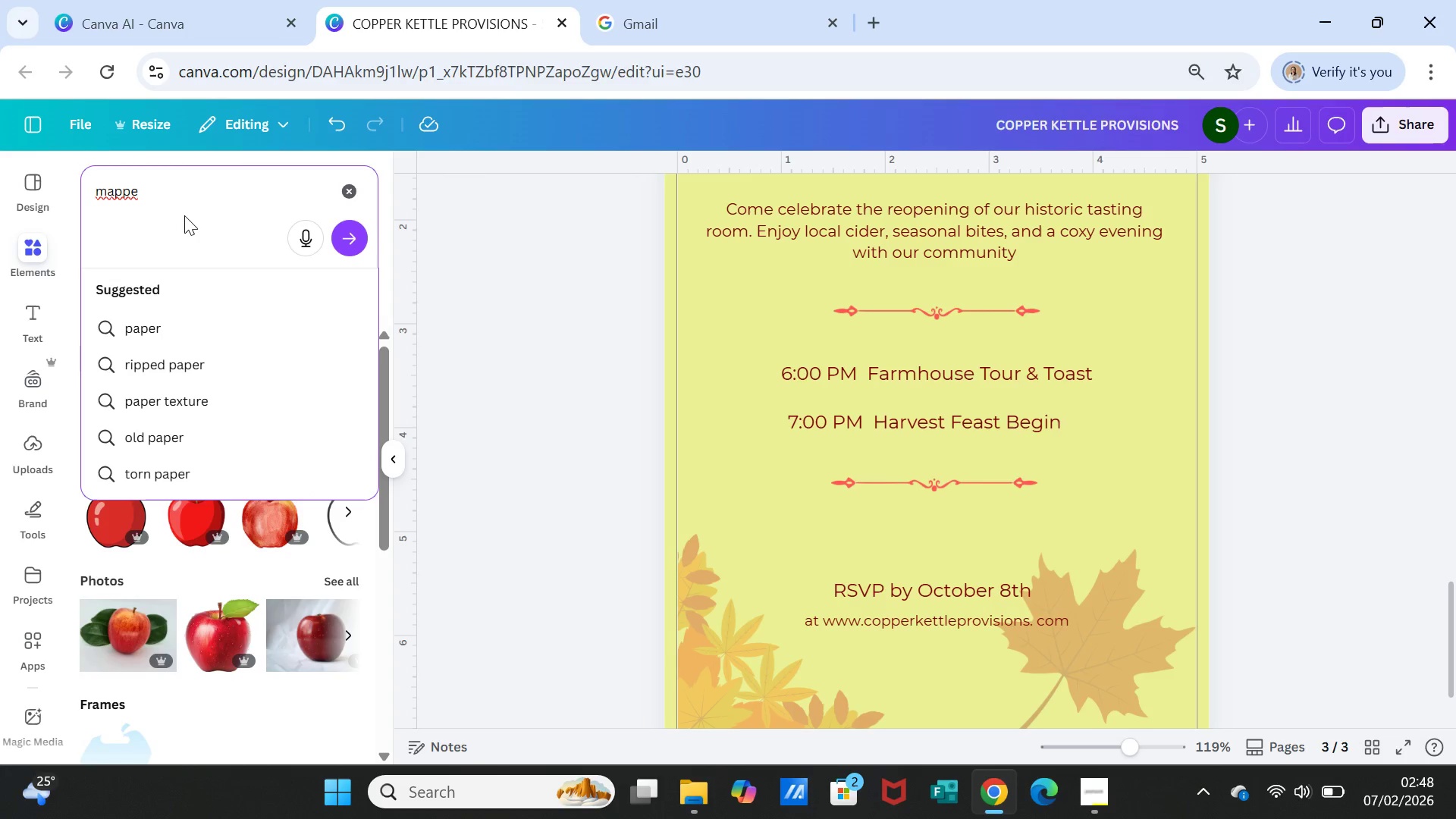 
key(Backspace)
 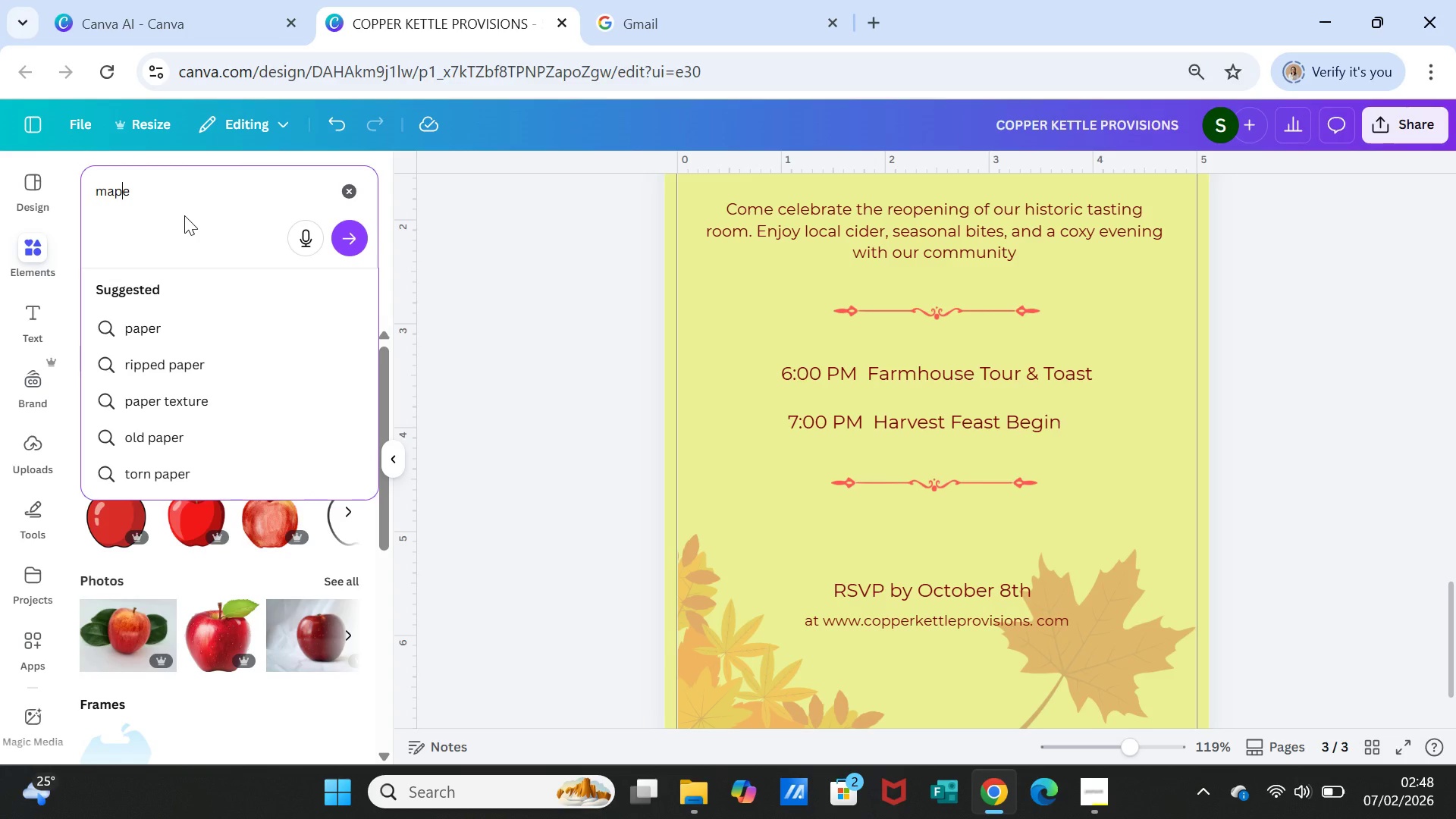 
key(L)
 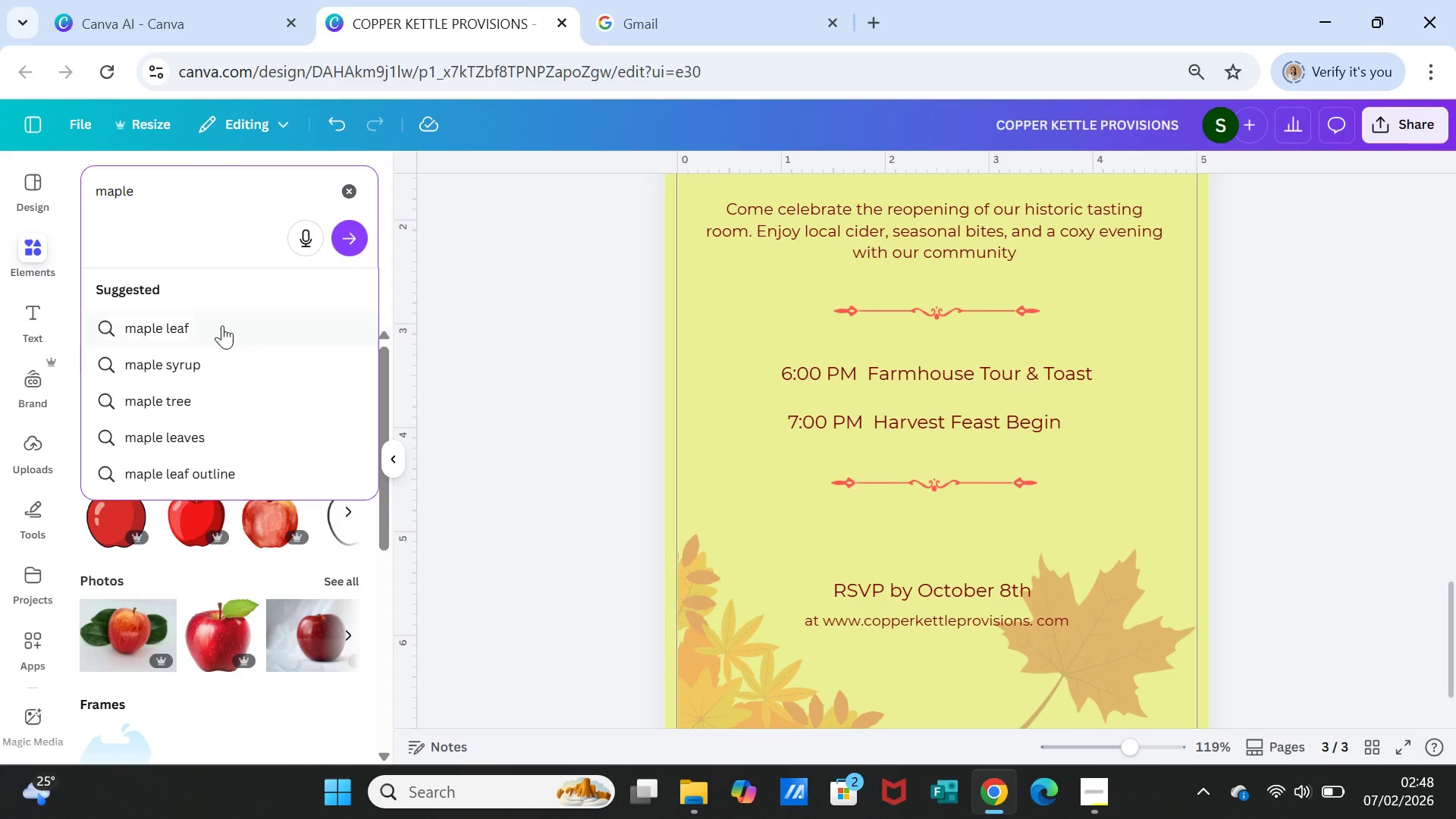 
left_click([200, 325])
 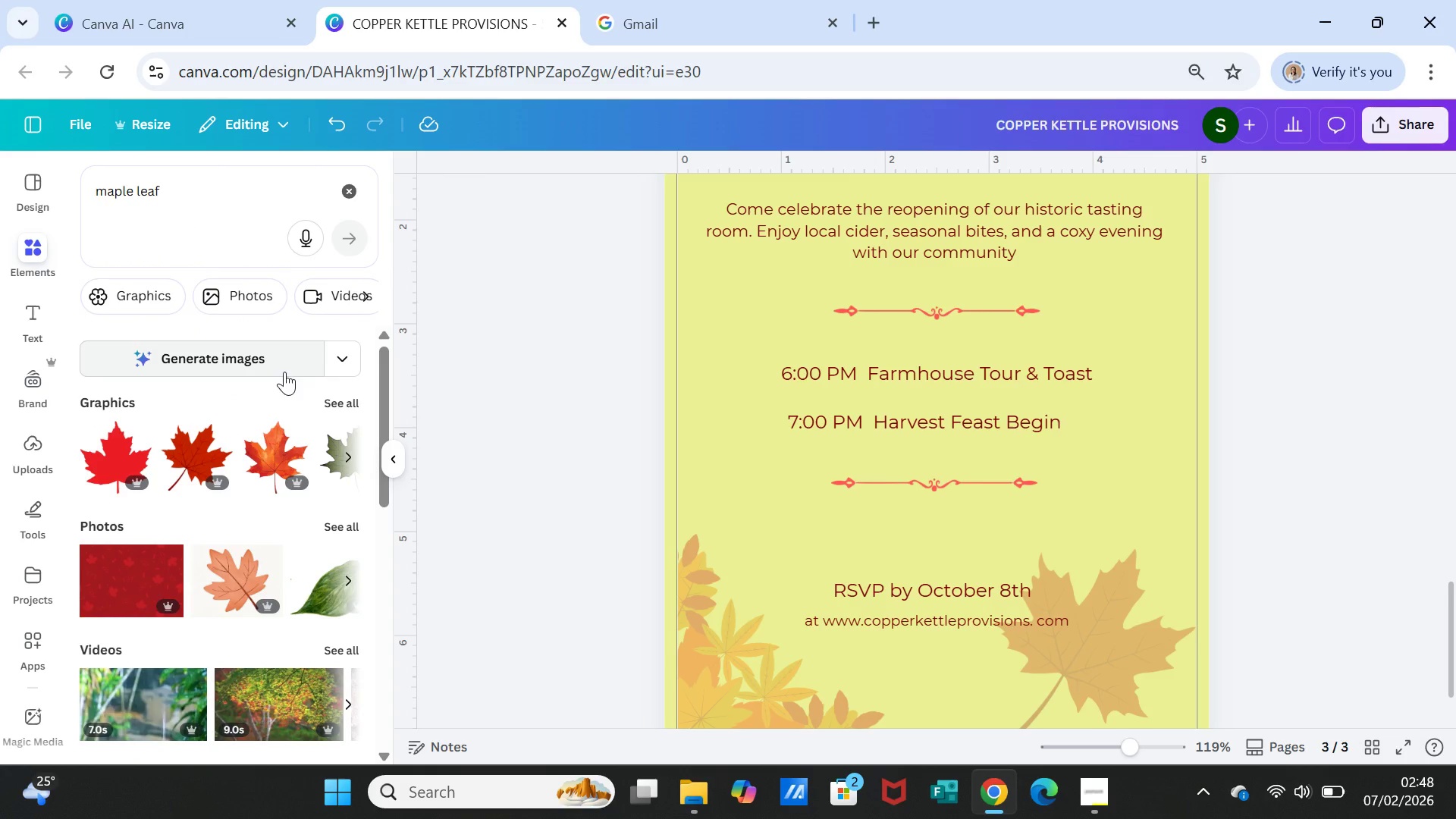 
left_click([344, 394])
 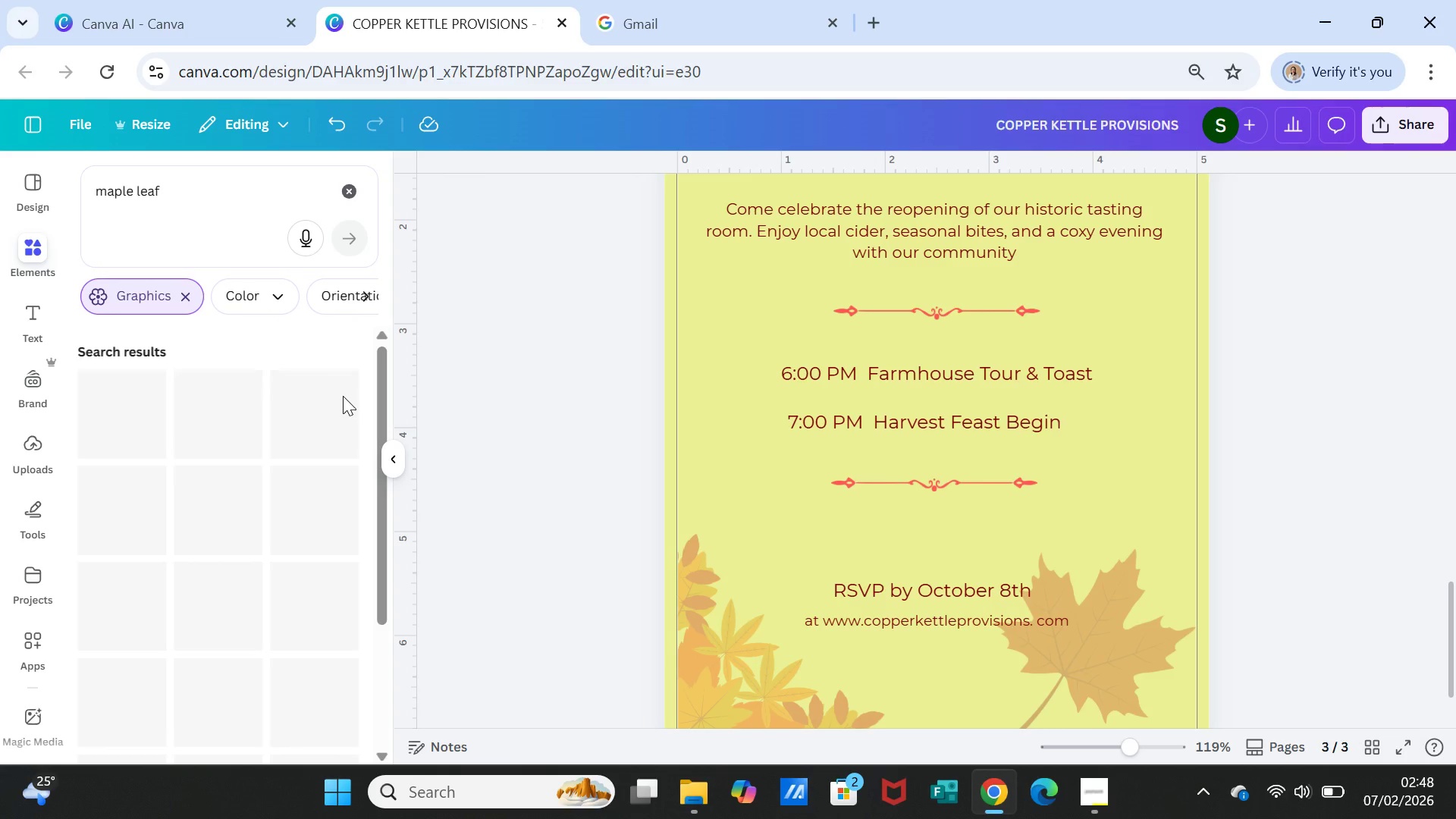 
mouse_move([369, 407])
 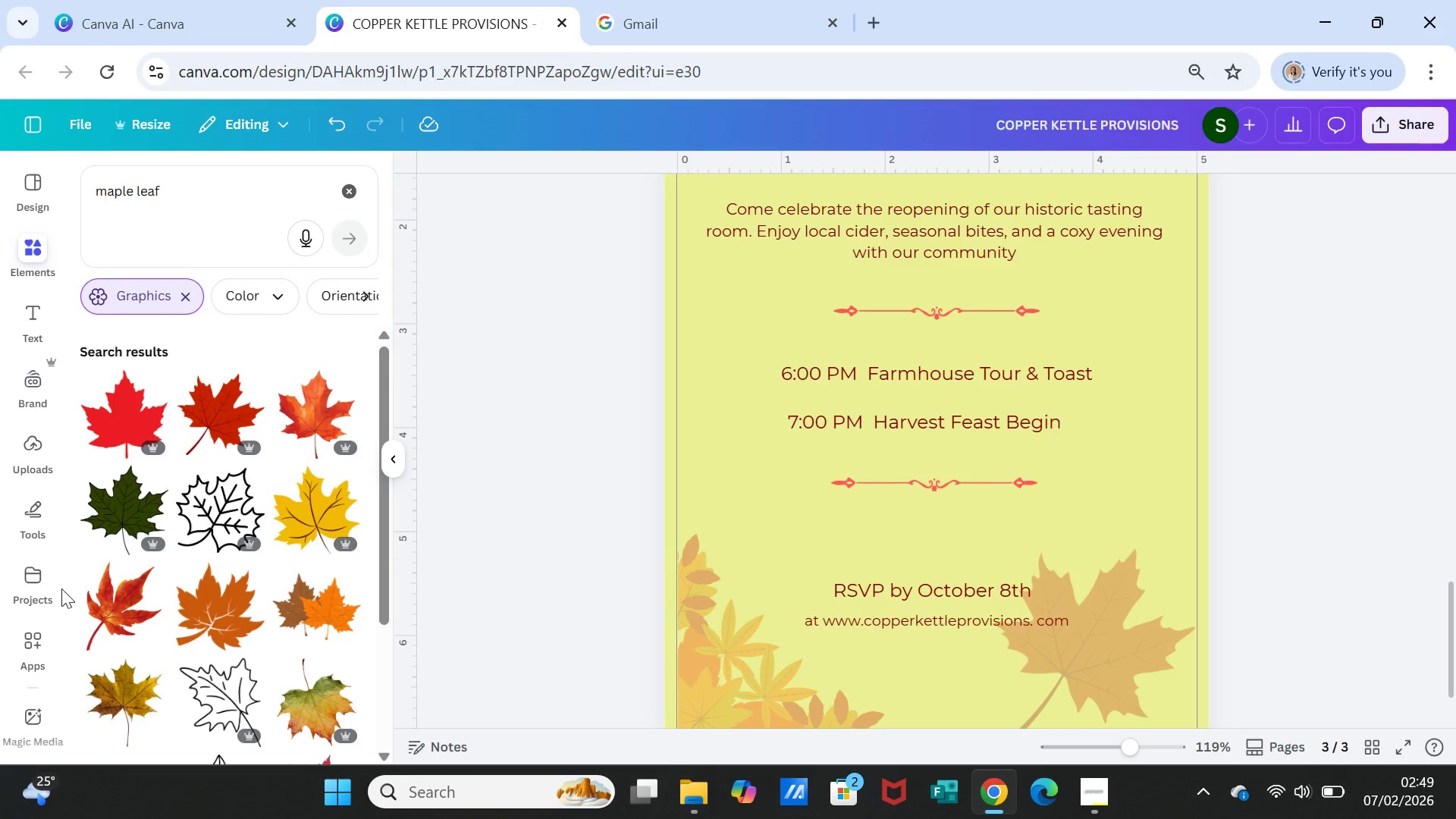 
scroll: coordinate [153, 650], scroll_direction: down, amount: 4.0
 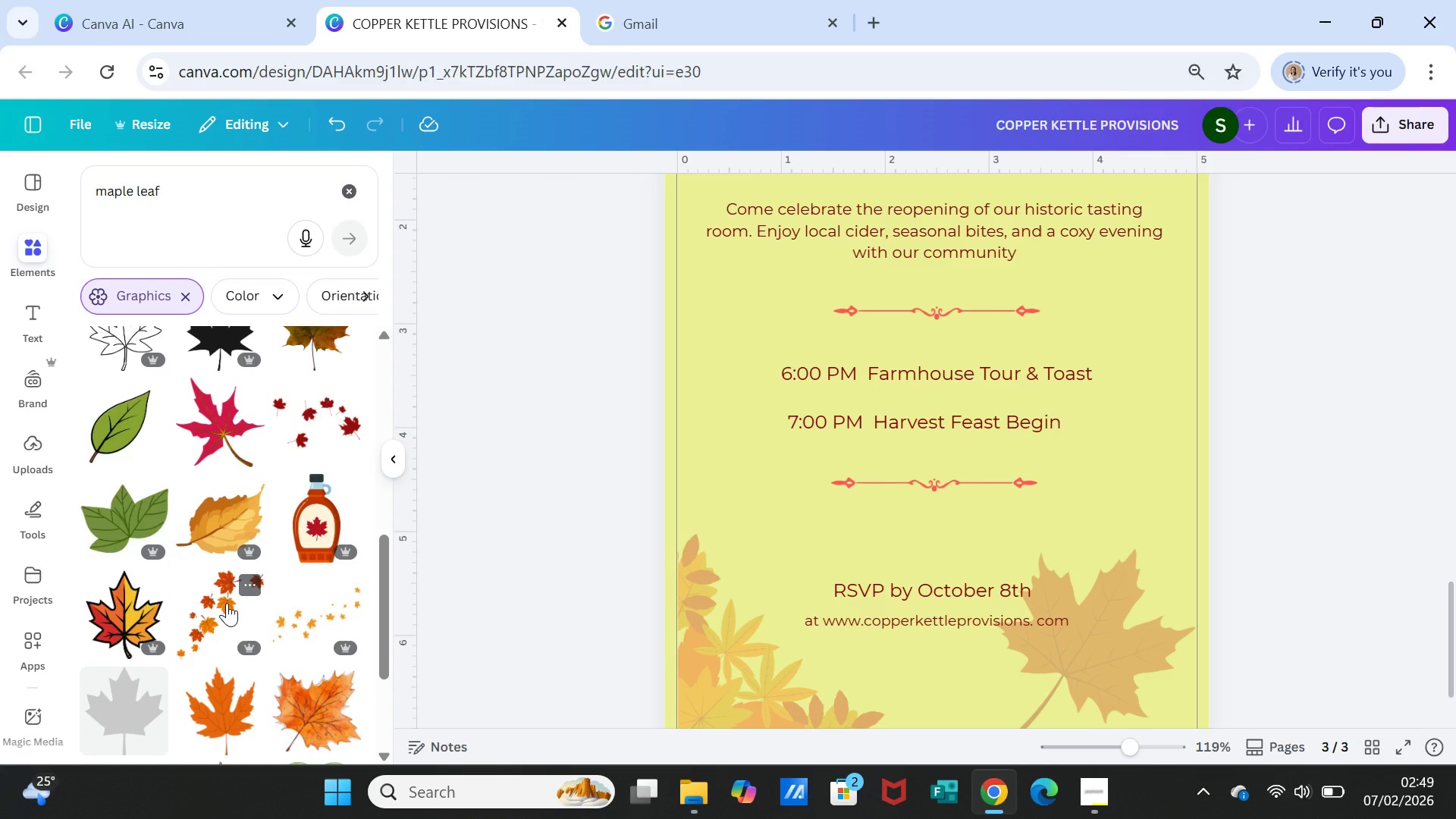 
left_click([227, 603])
 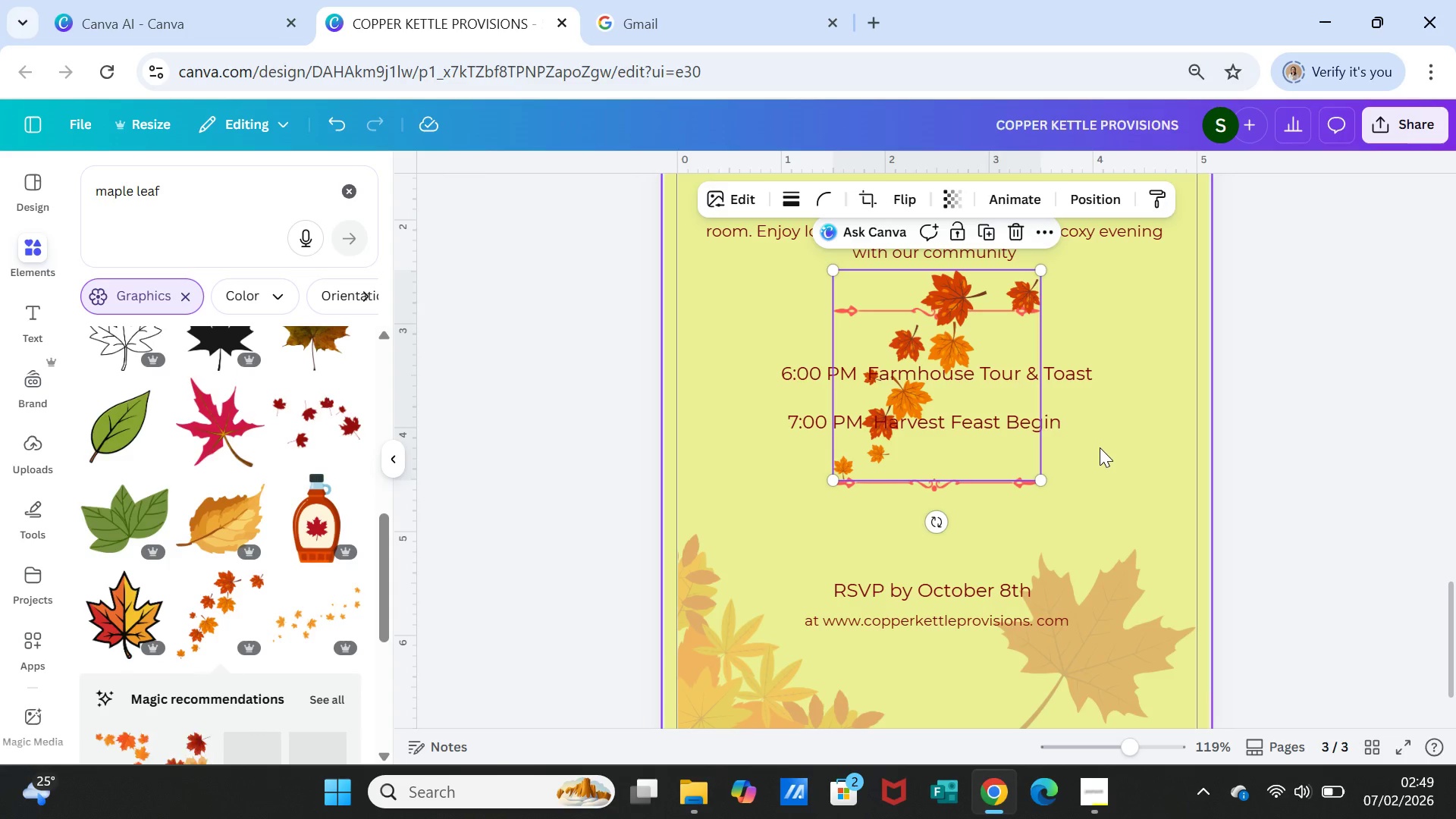 
scroll: coordinate [1100, 448], scroll_direction: up, amount: 2.0
 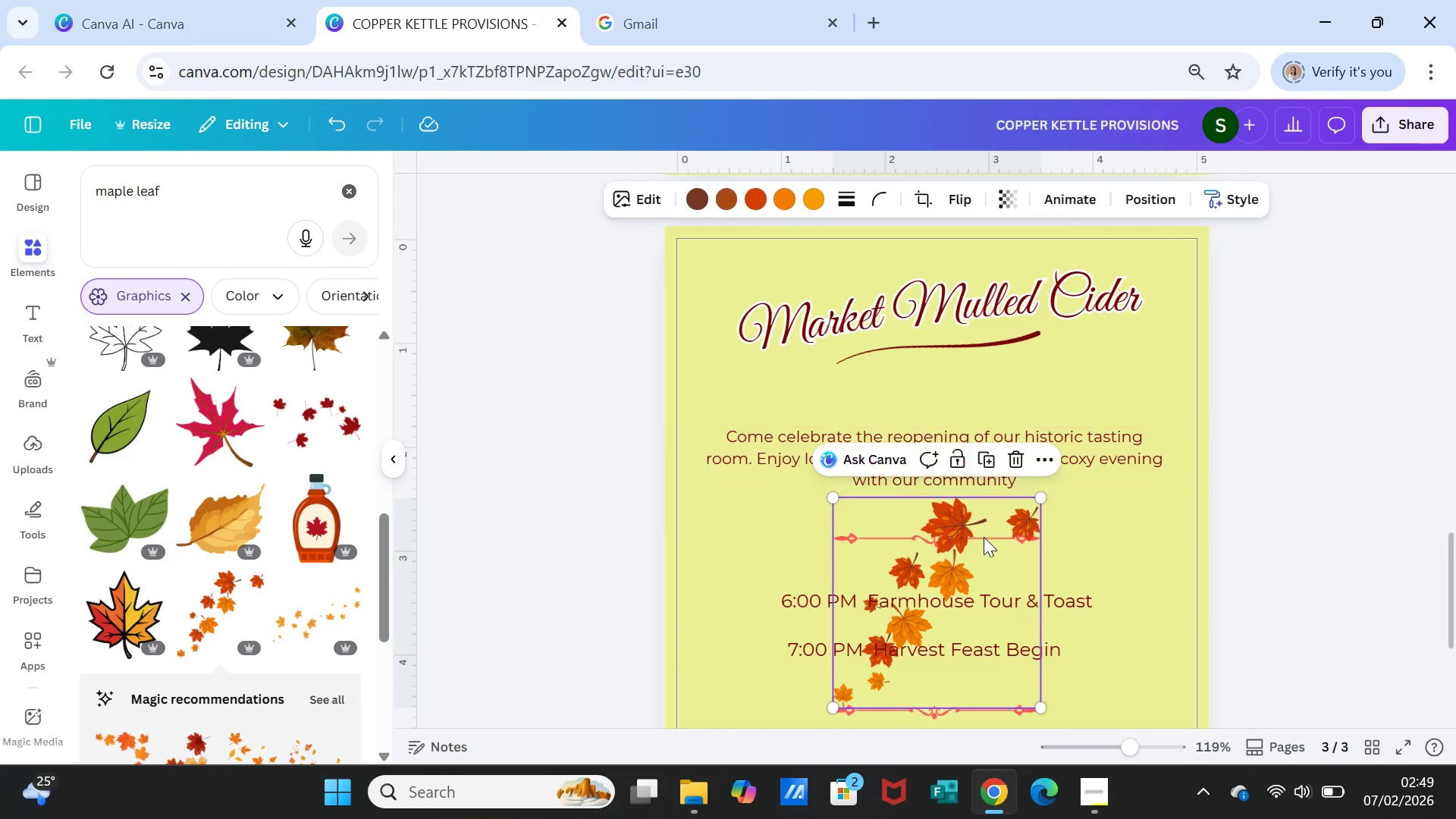 
left_click_drag(start_coordinate=[984, 538], to_coordinate=[1008, 416])
 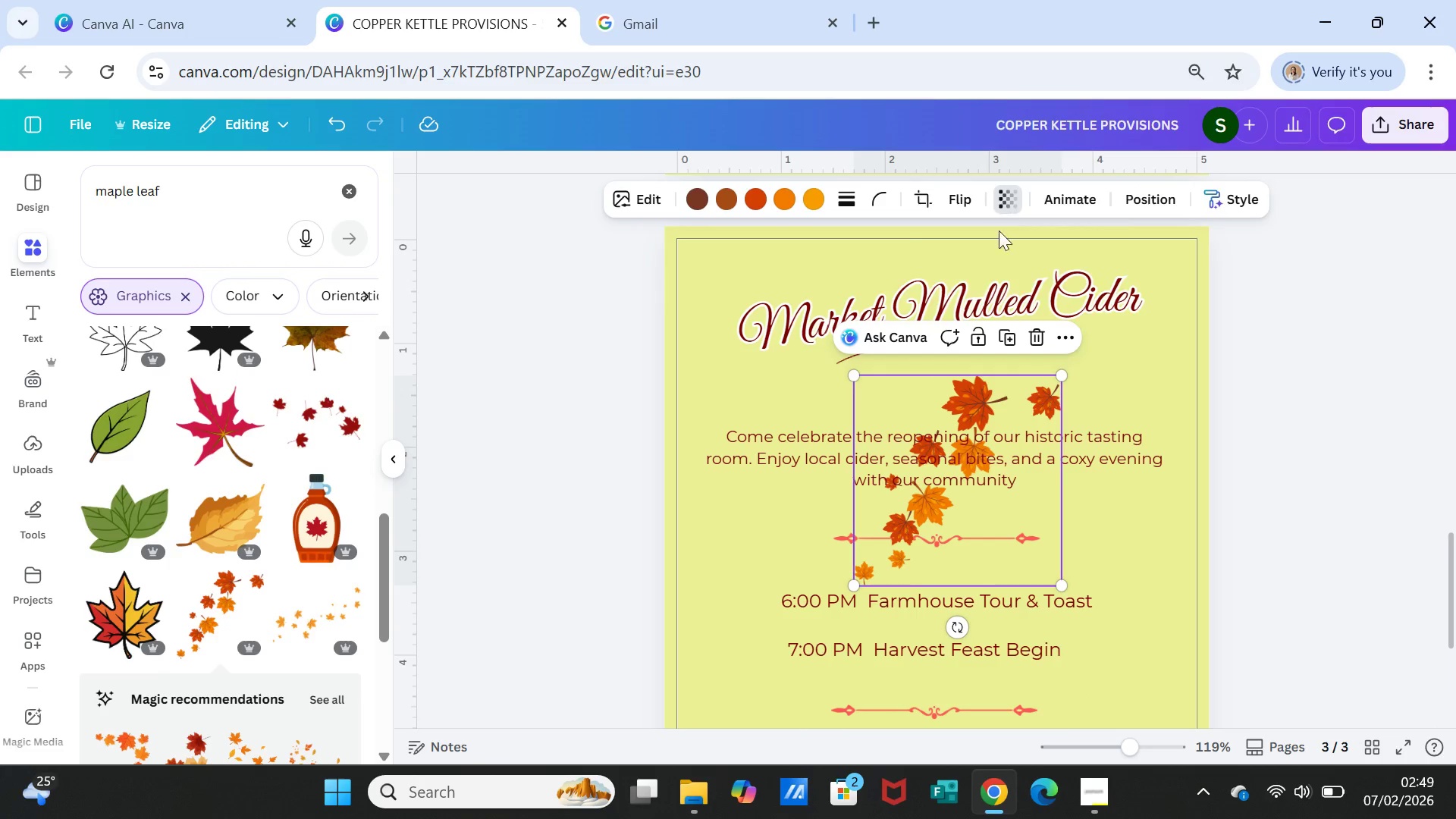 
left_click_drag(start_coordinate=[1045, 268], to_coordinate=[965, 262])
 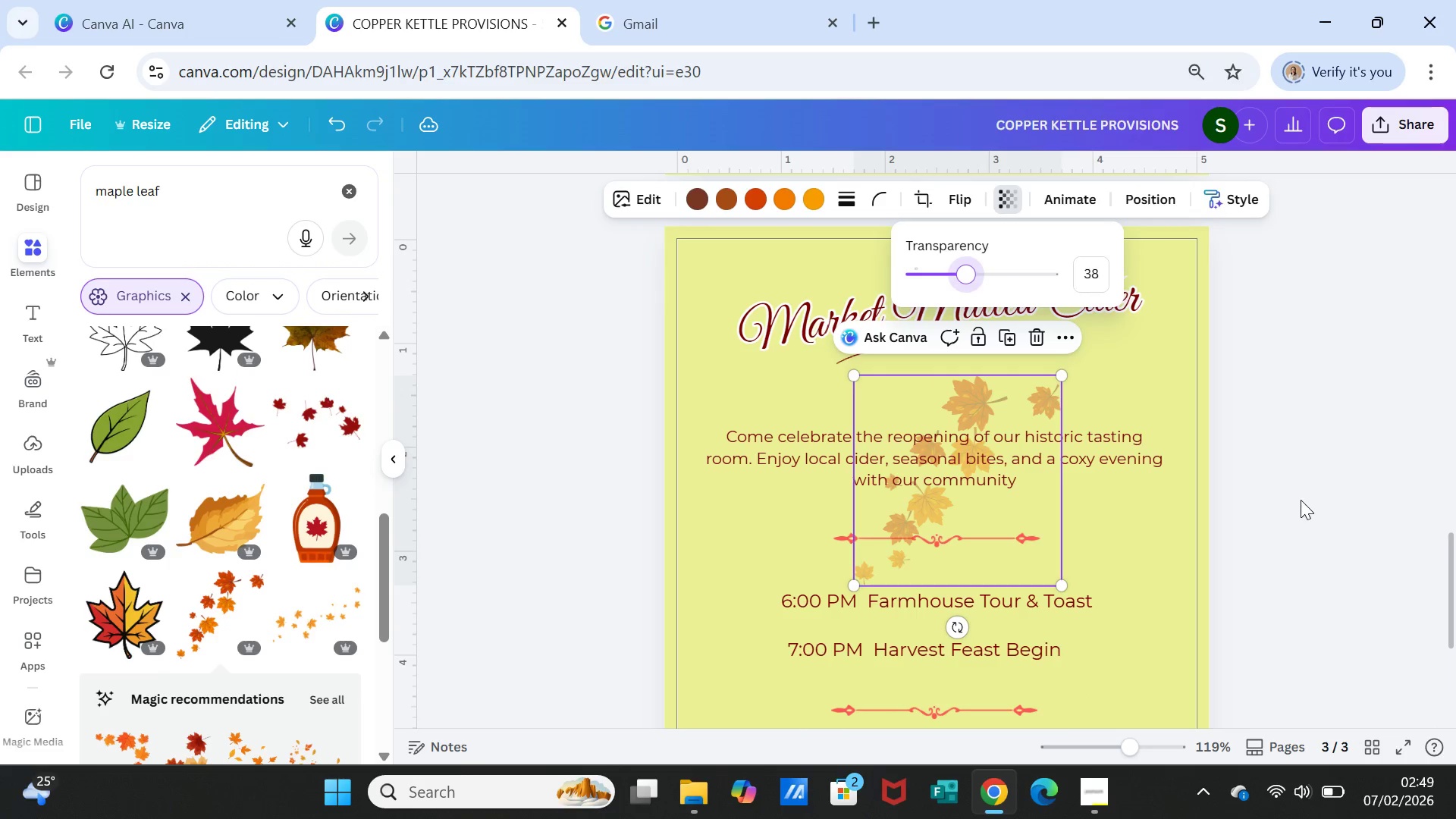 
left_click([1301, 500])
 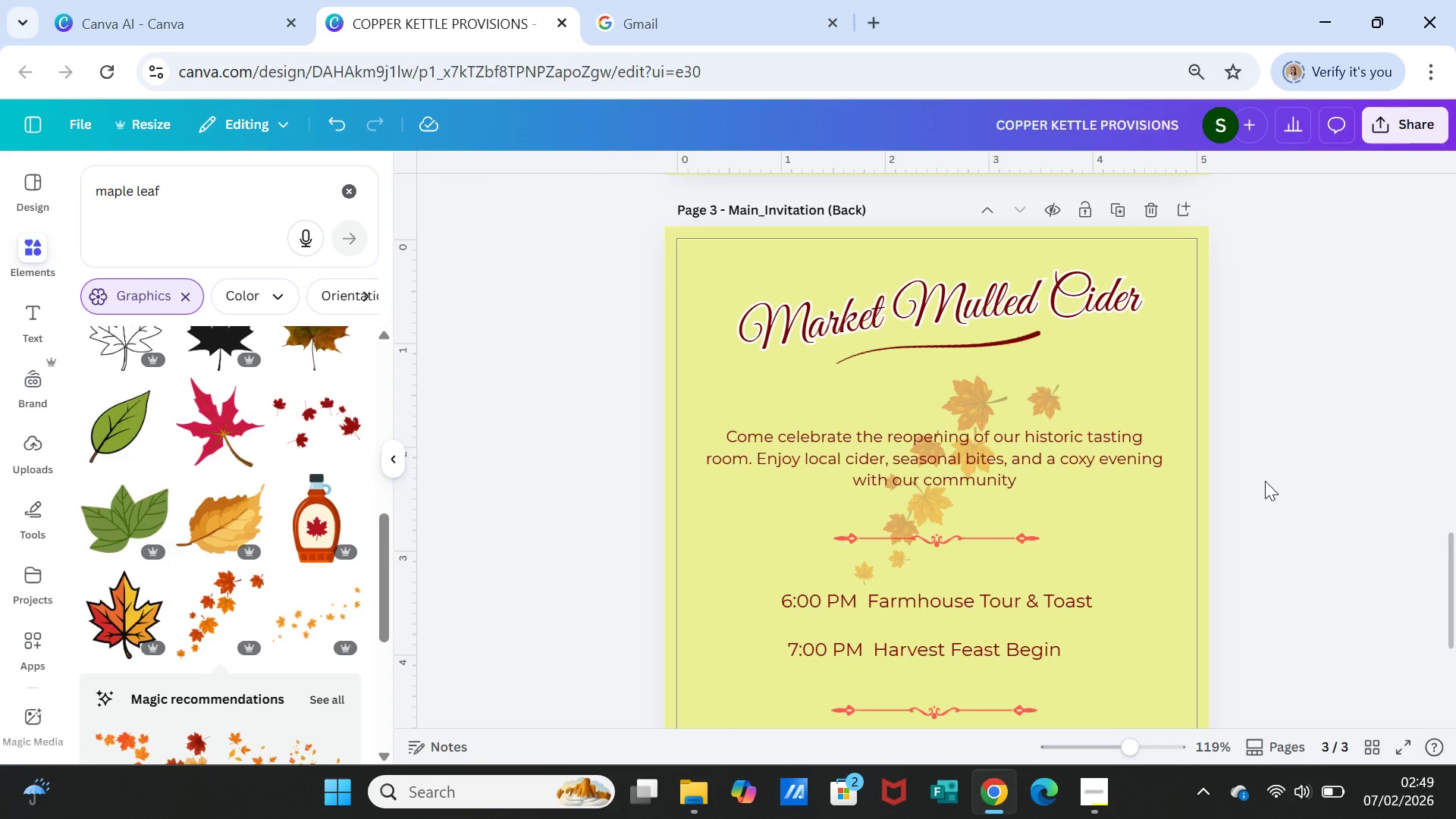 
wait(7.28)
 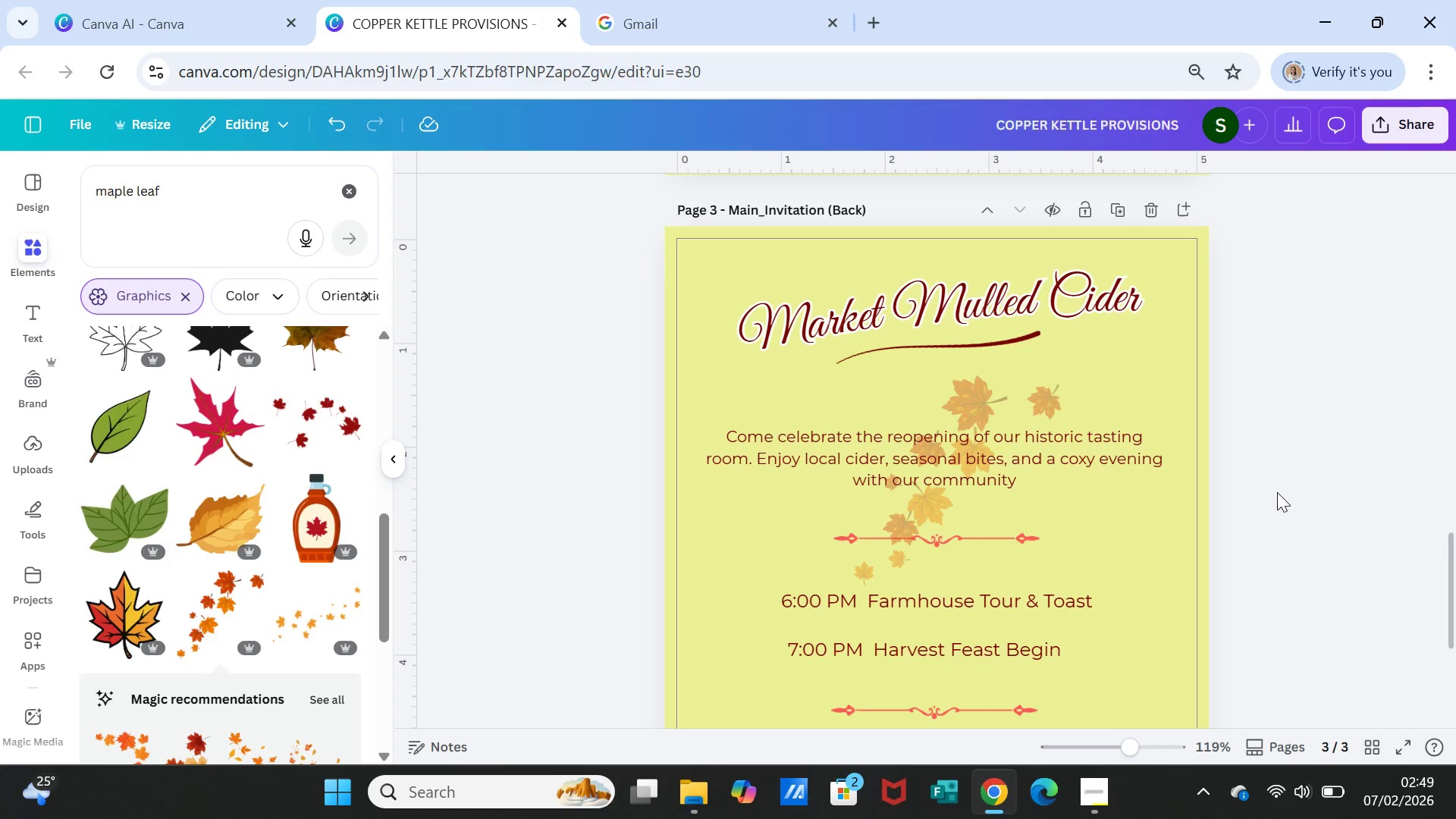 
left_click_drag(start_coordinate=[1012, 403], to_coordinate=[1090, 351])
 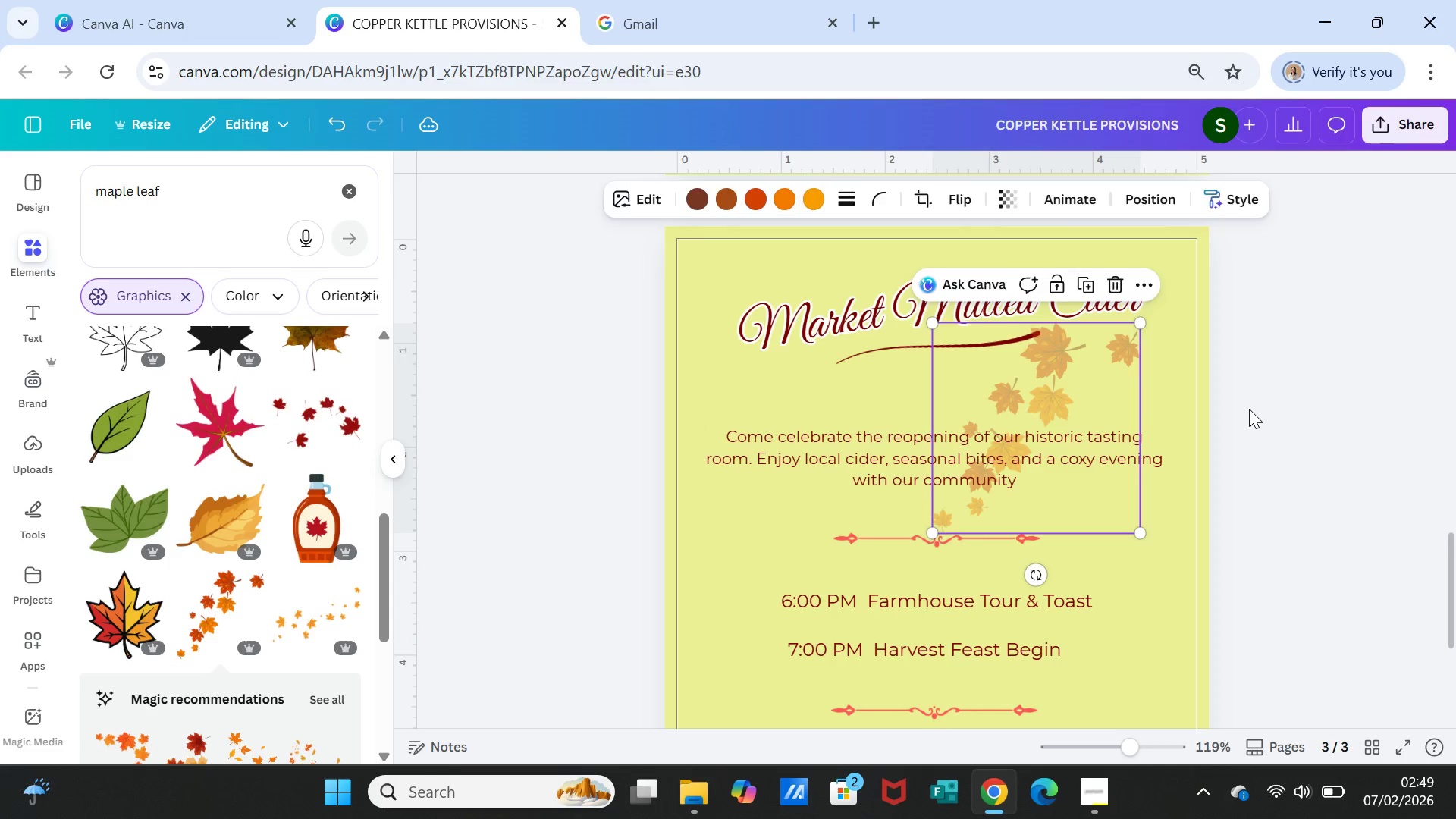 
left_click([1249, 409])
 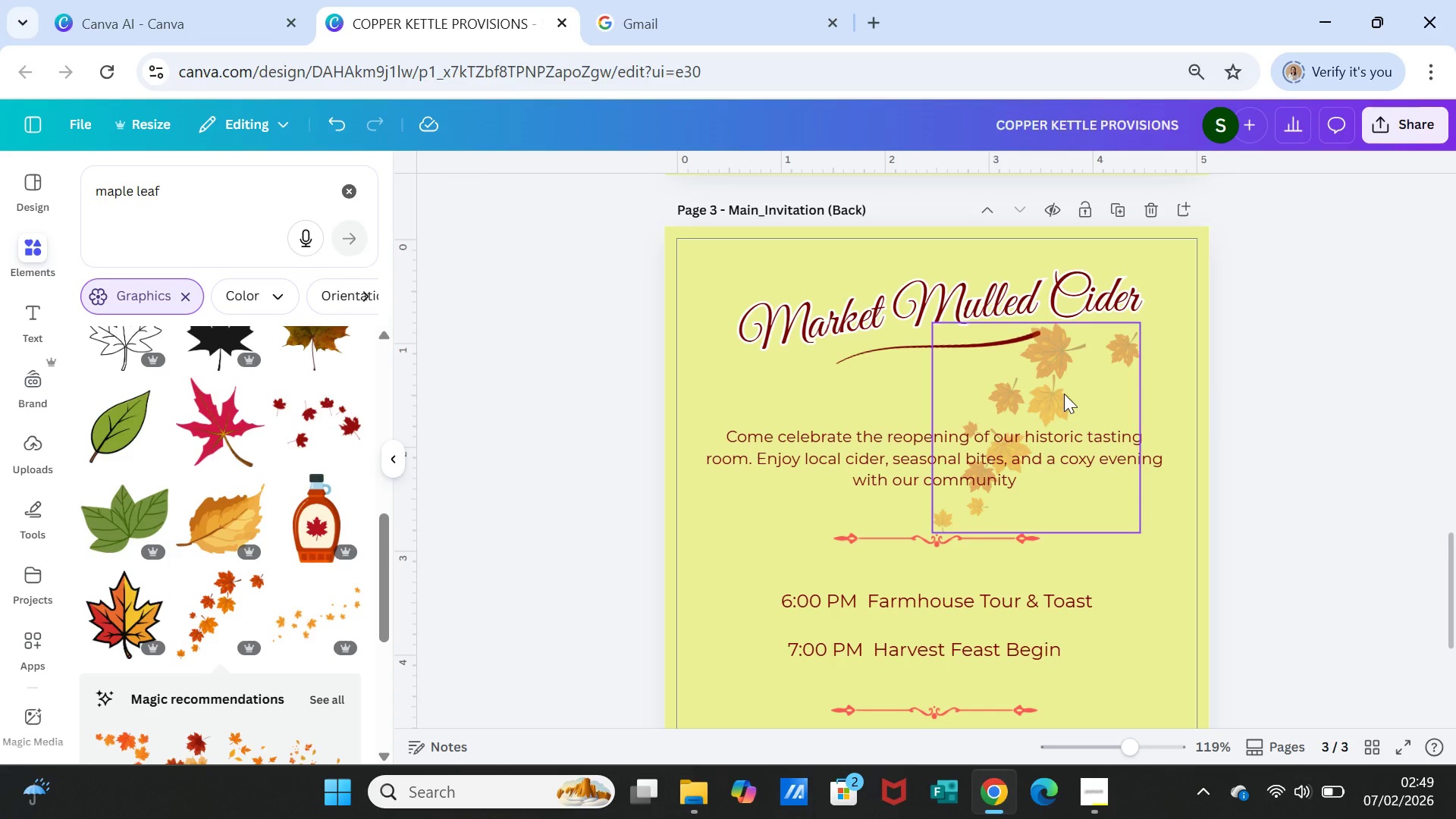 
left_click_drag(start_coordinate=[1063, 394], to_coordinate=[993, 441])
 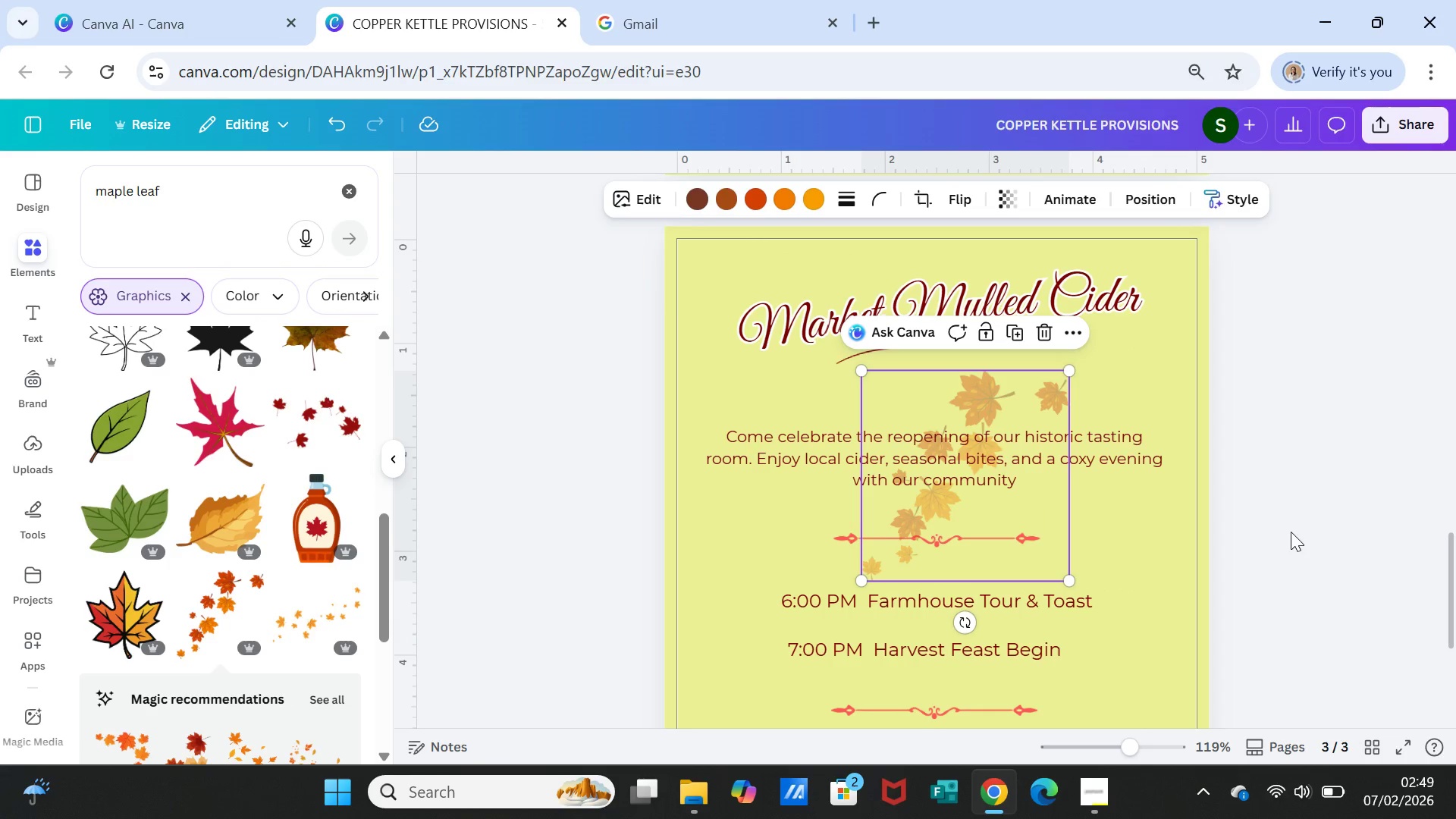 
left_click_drag(start_coordinate=[1292, 532], to_coordinate=[1288, 532])
 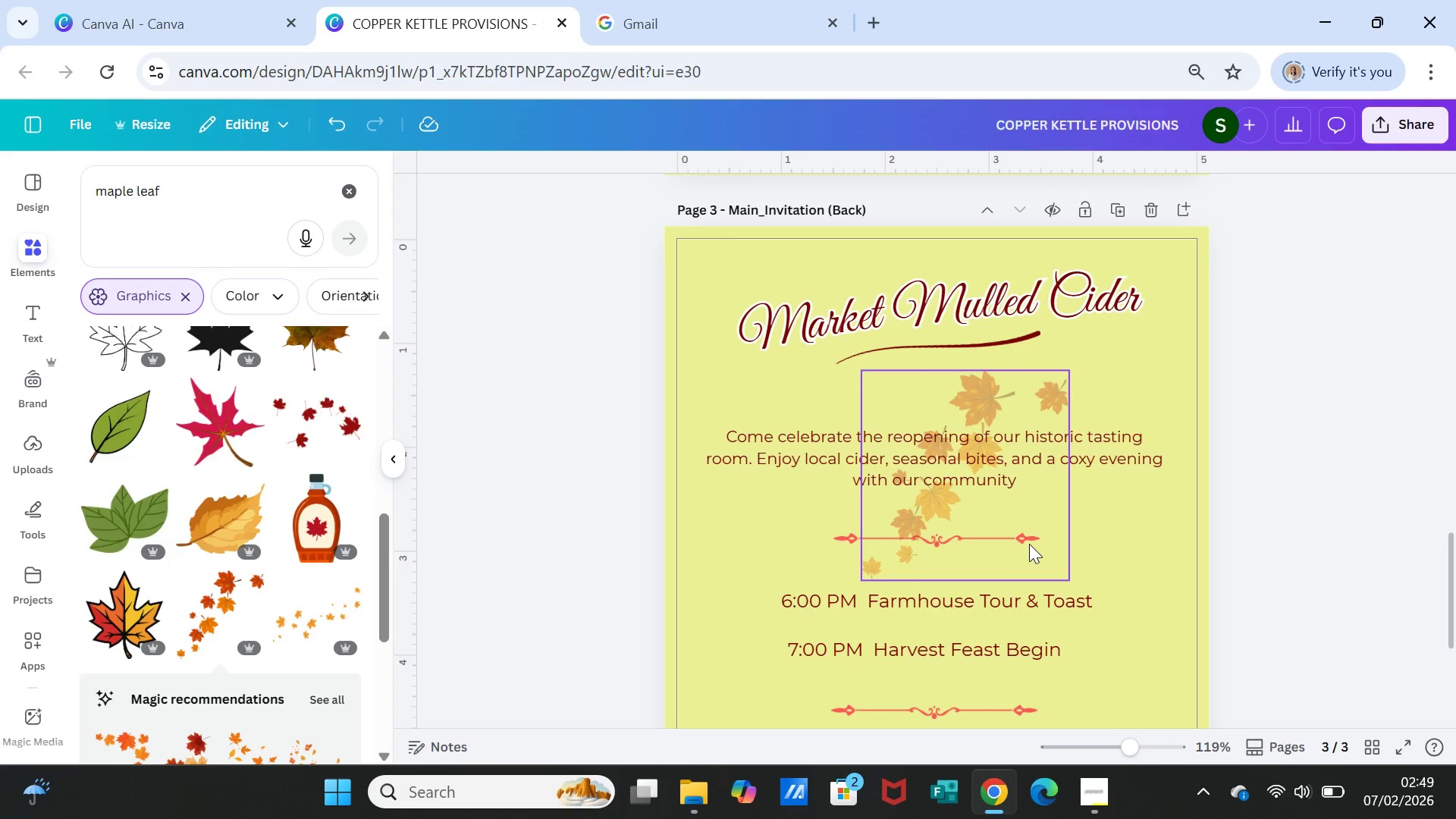 
left_click([1029, 544])
 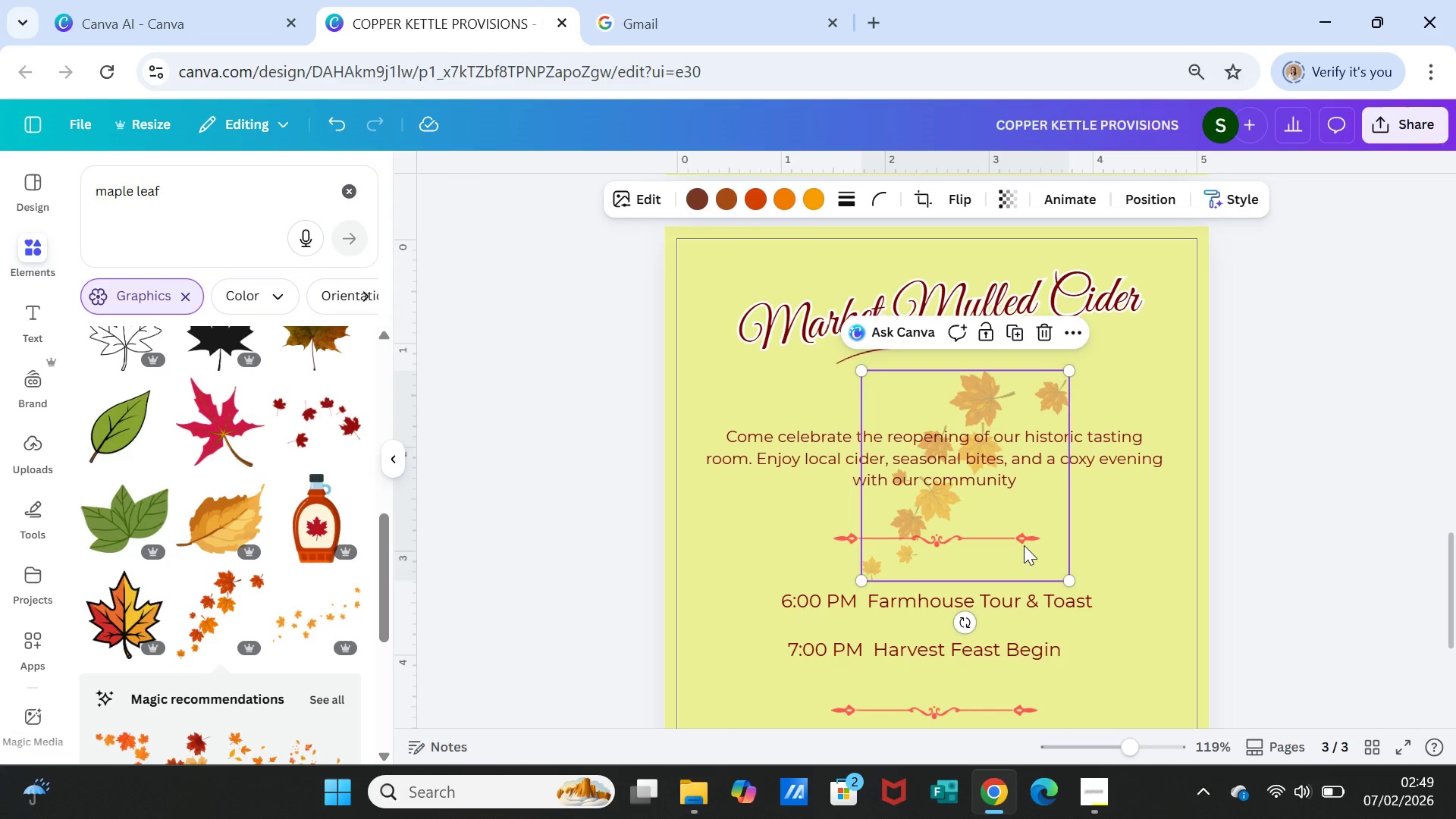 
left_click_drag(start_coordinate=[1024, 545], to_coordinate=[1079, 523])
 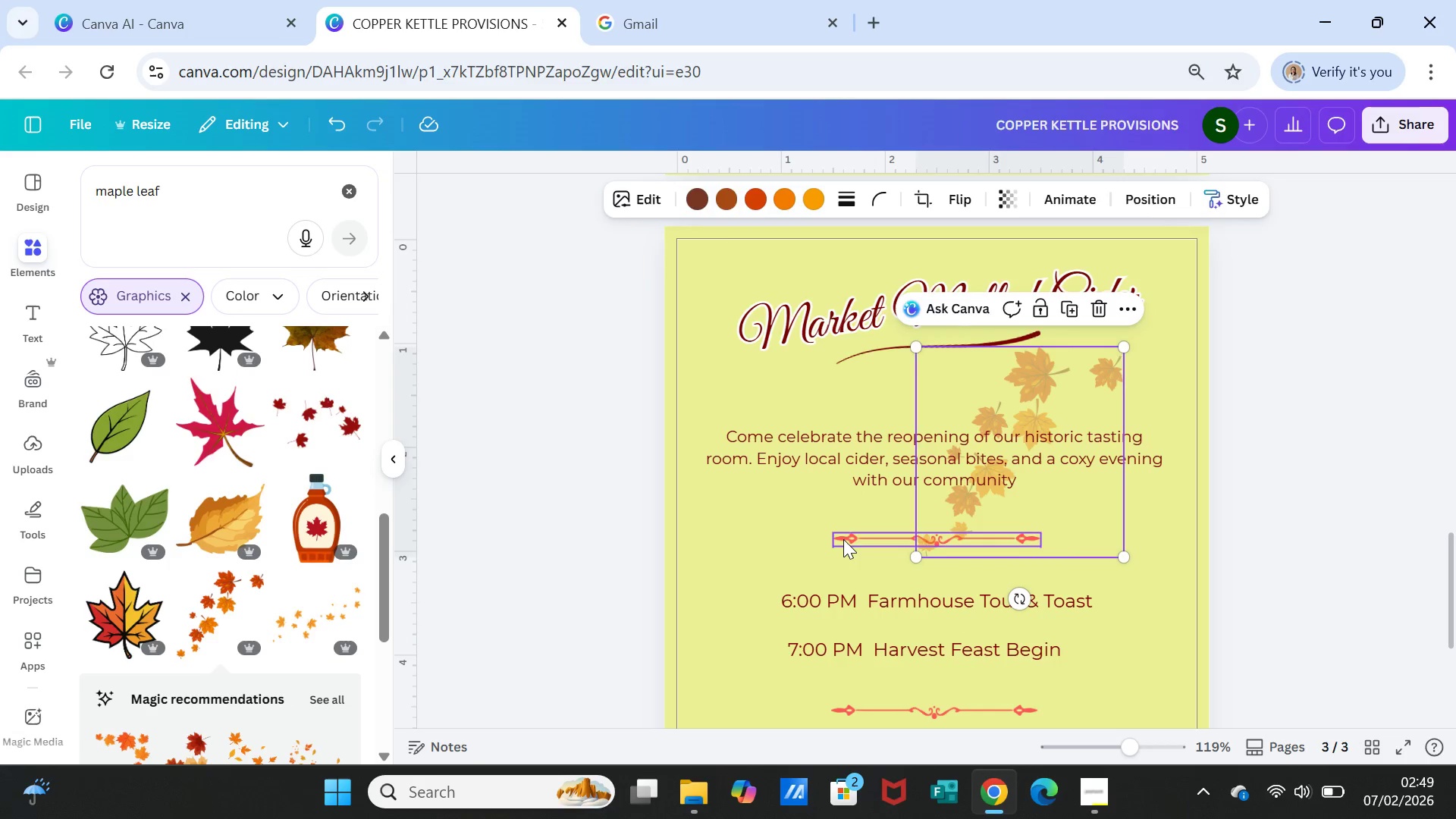 
left_click([843, 539])
 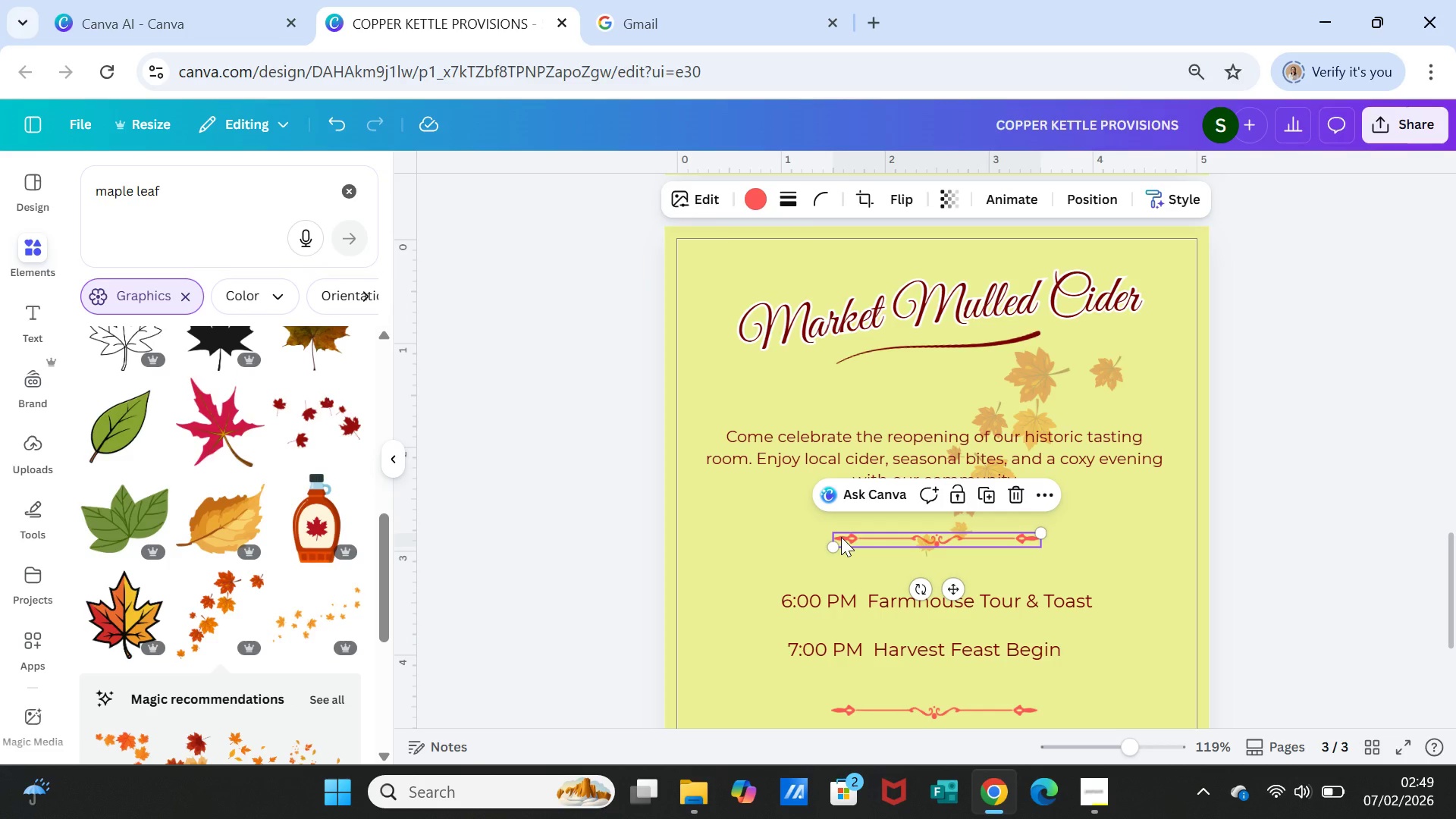 
key(Delete)
 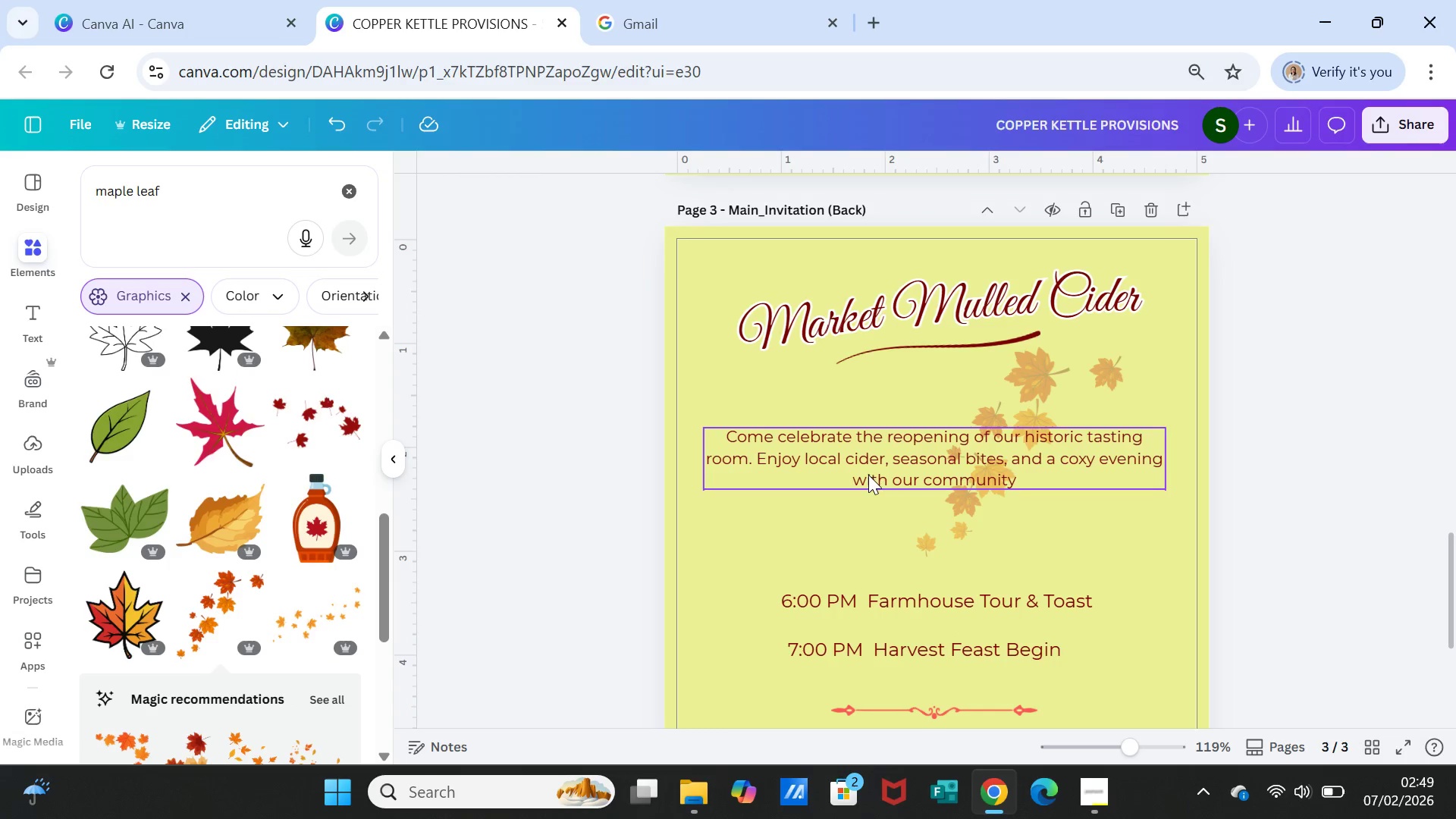 
wait(12.12)
 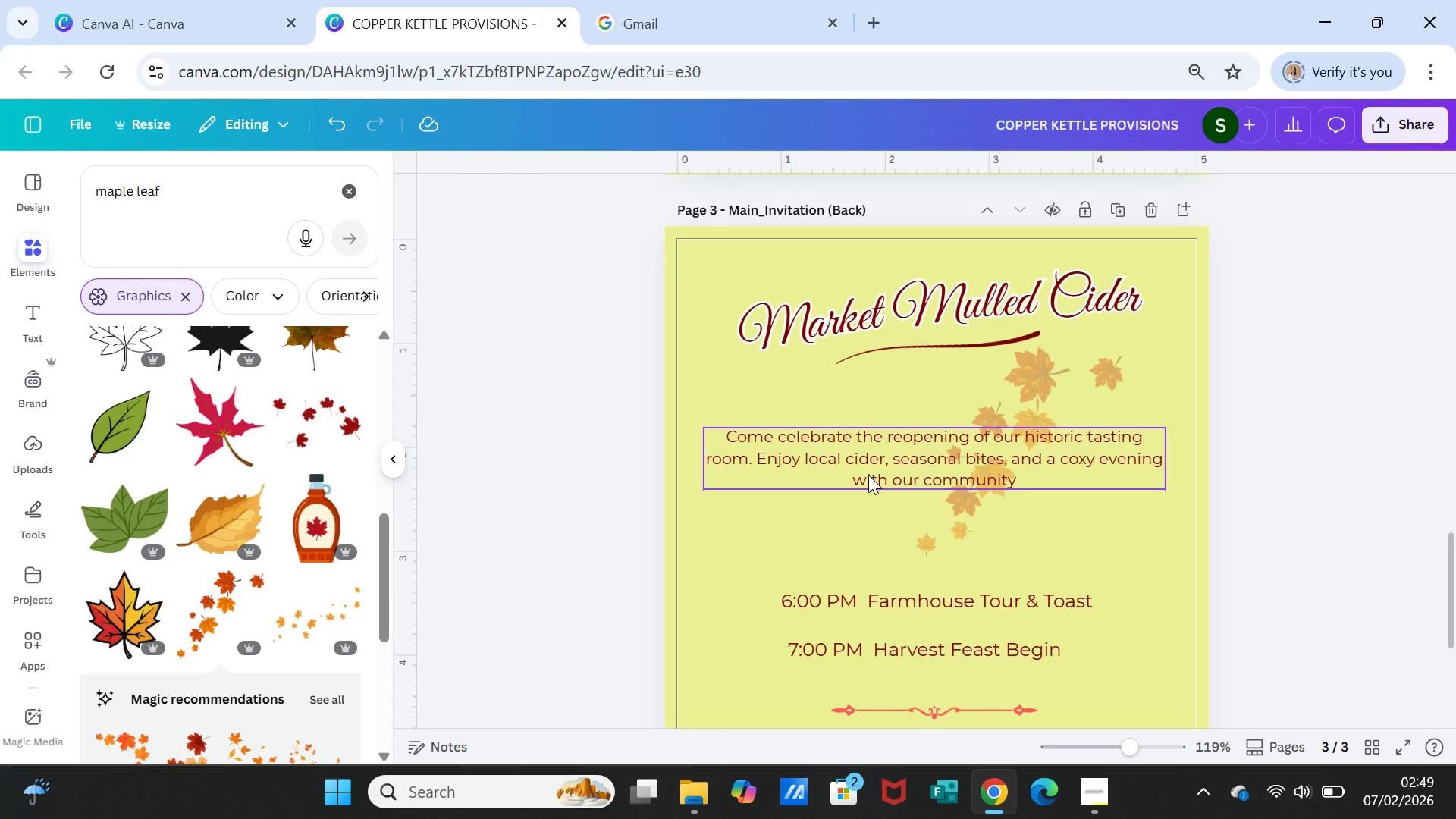 
key(Delete)
 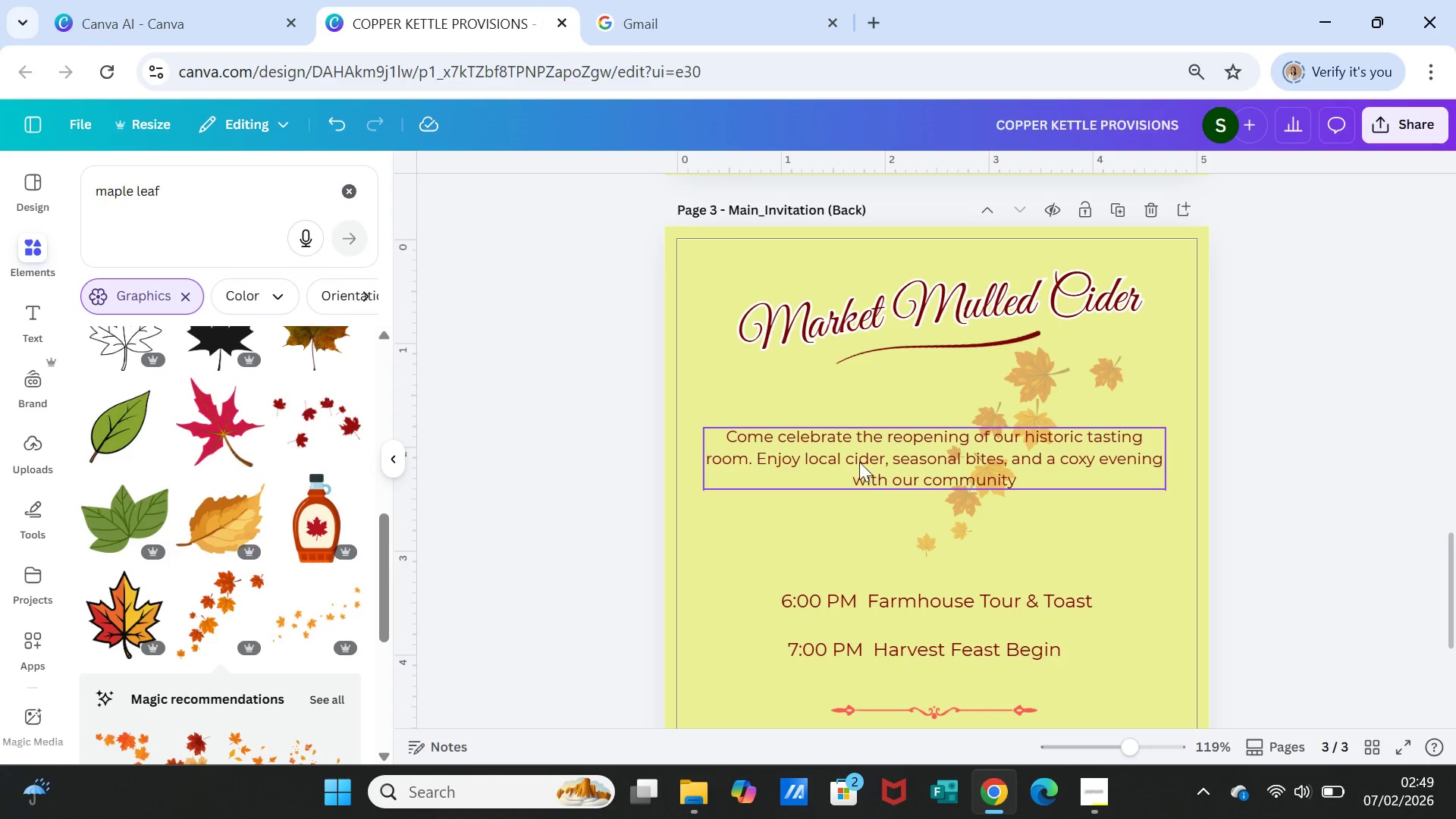 
double_click([860, 441])
 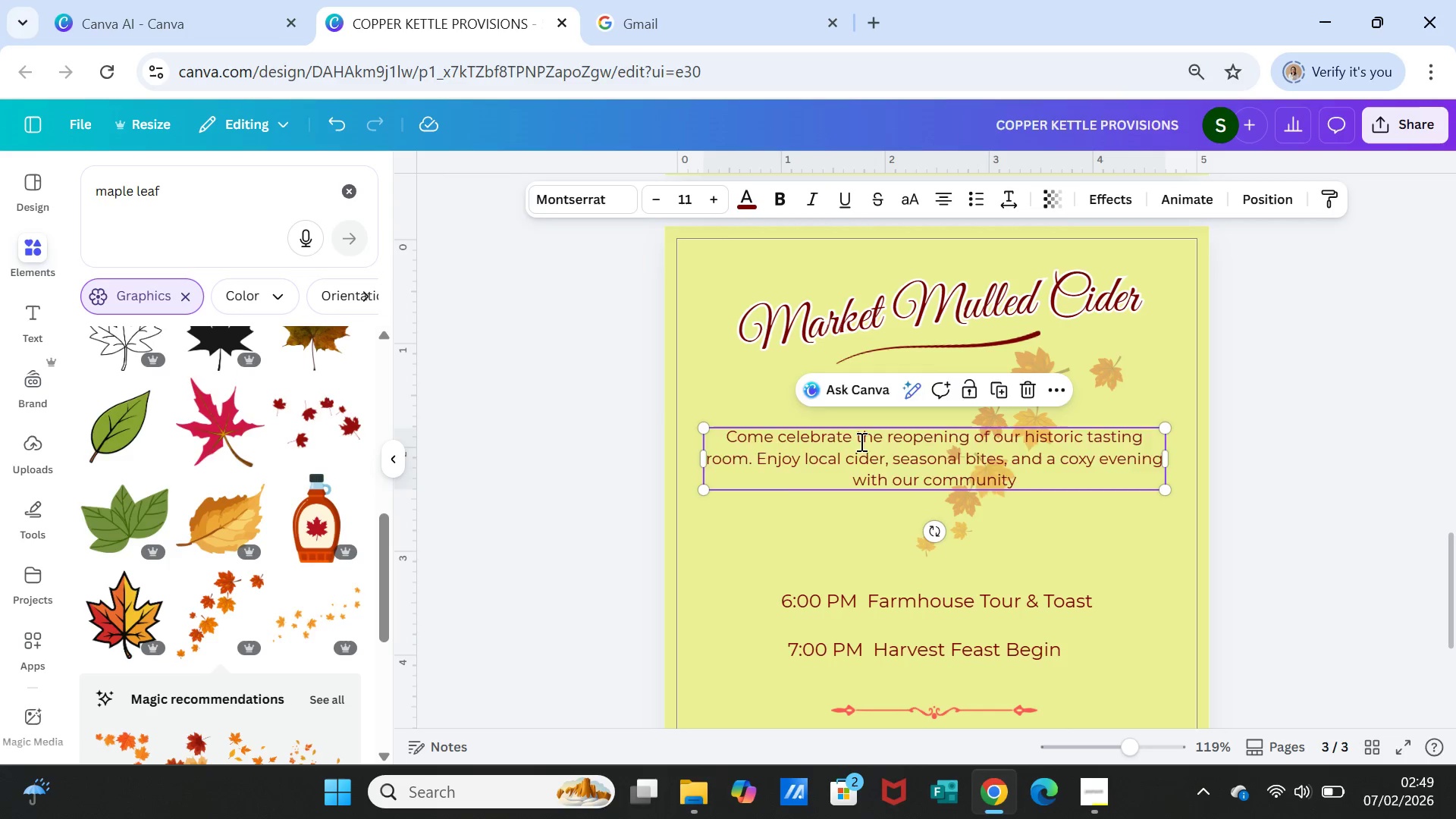 
triple_click([860, 441])
 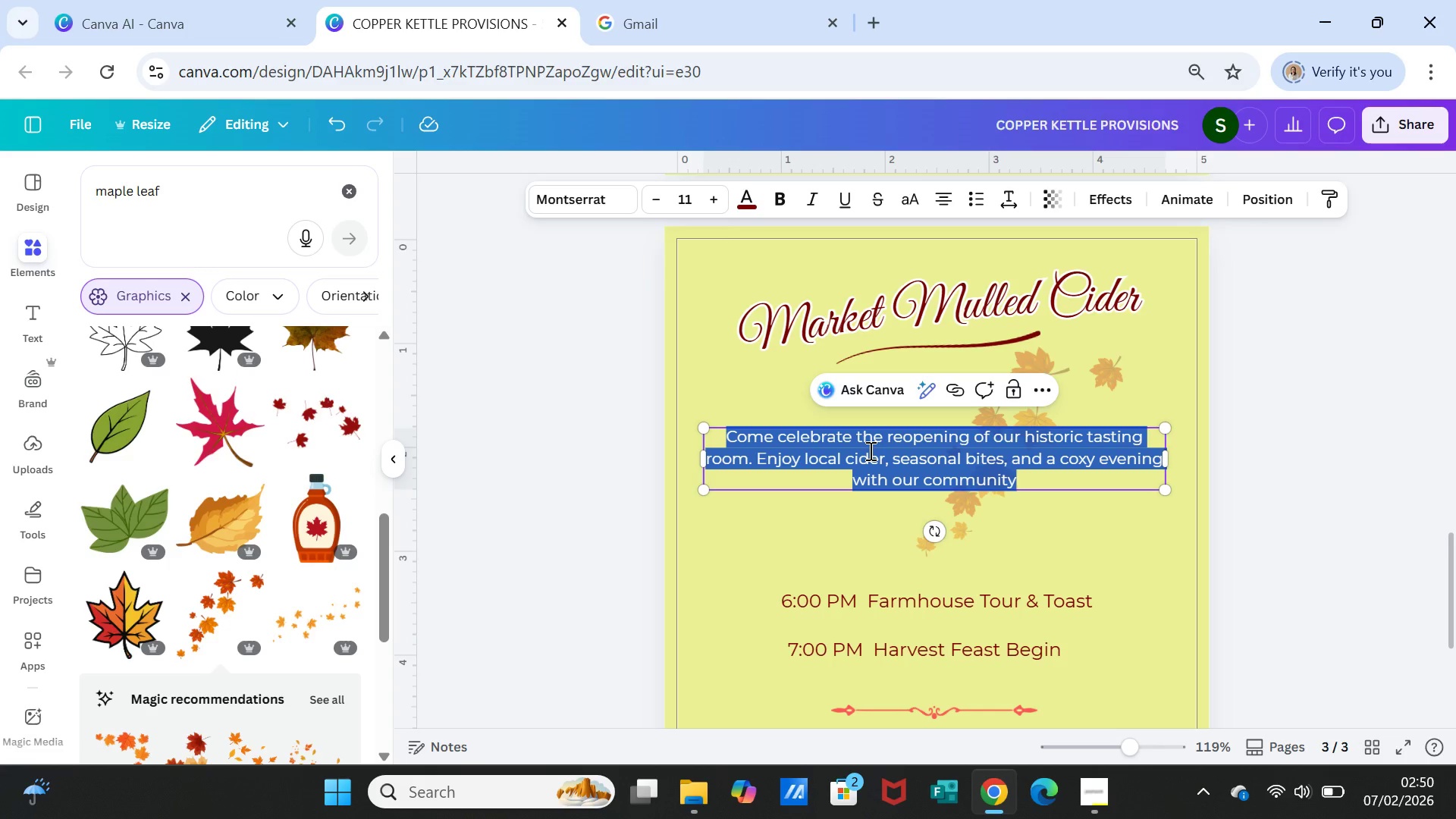 
type(4 A)
key(Backspace)
key(Backspace)
key(Backspace)
type(Fresh Apple Cider)
 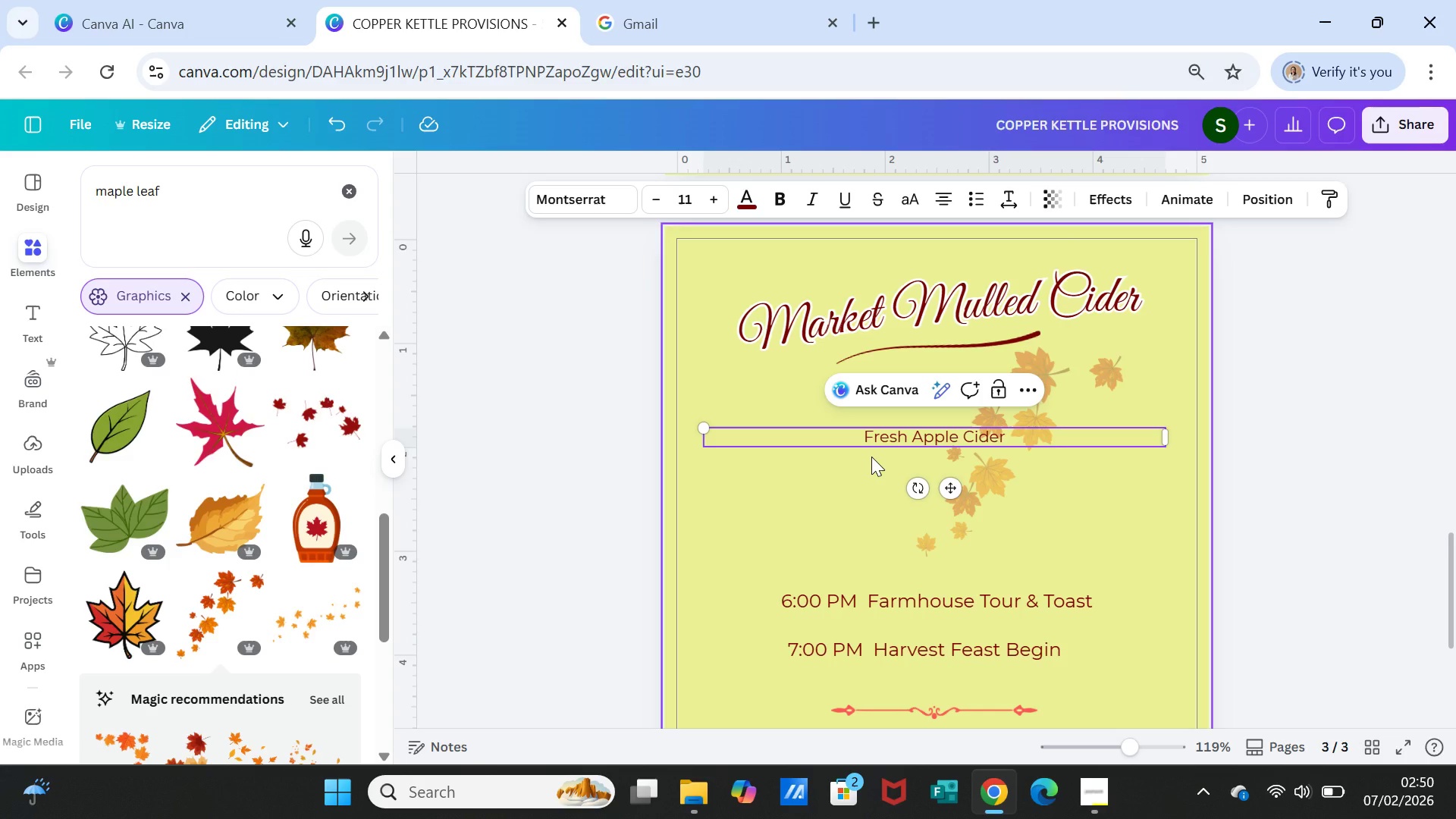 
key(Enter)
 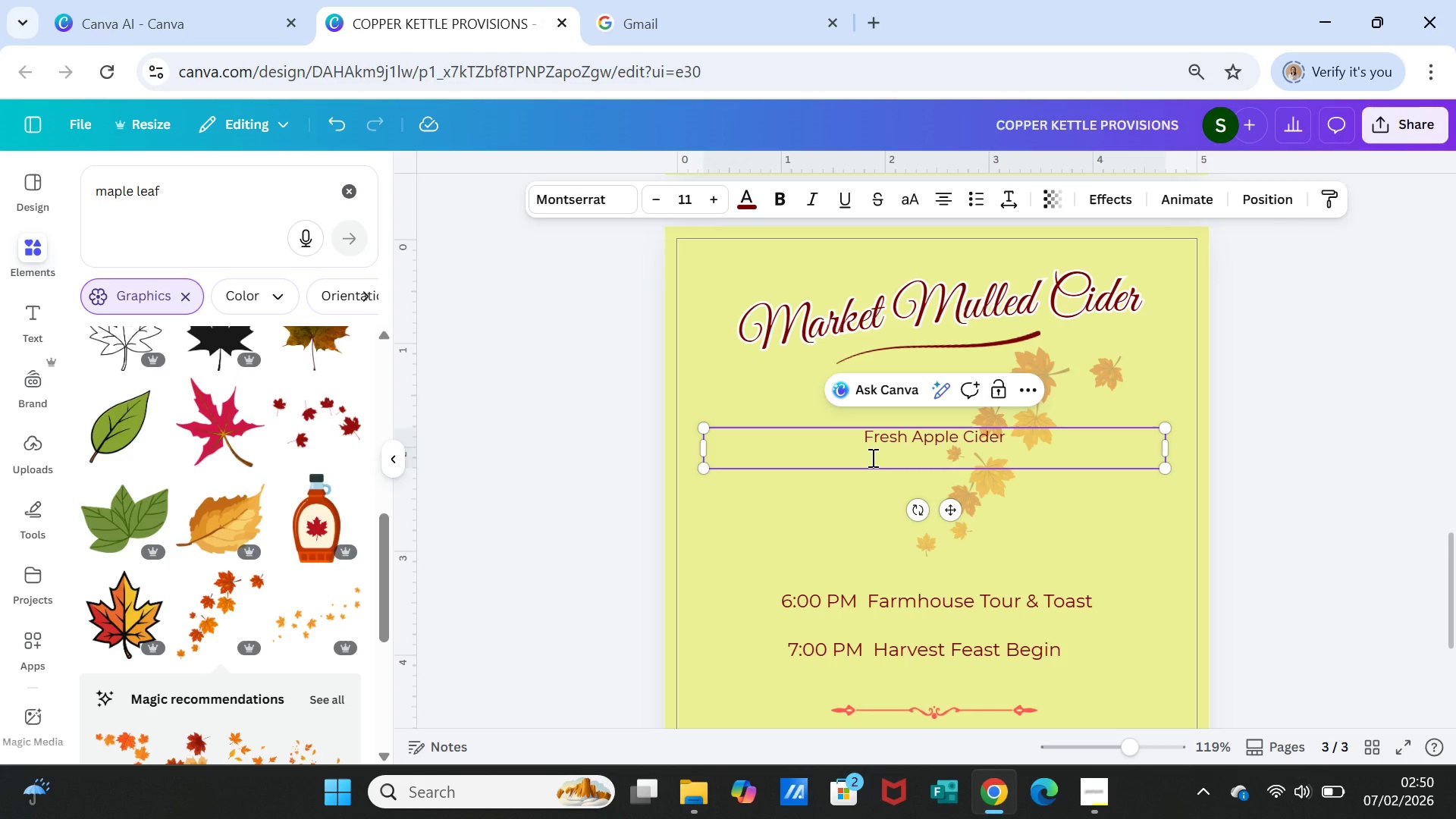 
type(Splash )
key(Backspace)
key(Backspace)
key(Backspace)
key(Backspace)
key(Backspace)
key(Backspace)
key(Backspace)
type(a Splash of cranberry )
 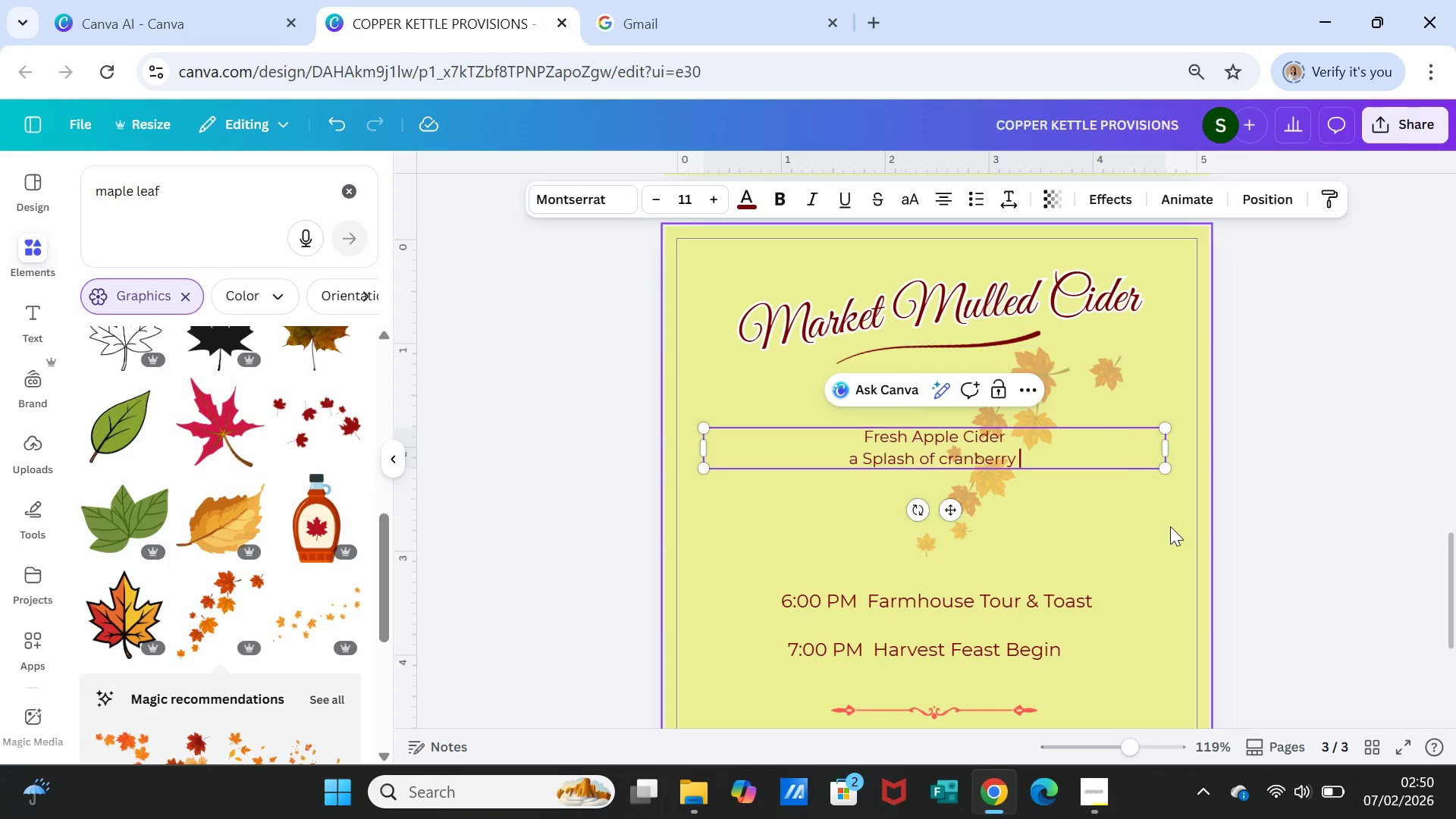 
wait(8.34)
 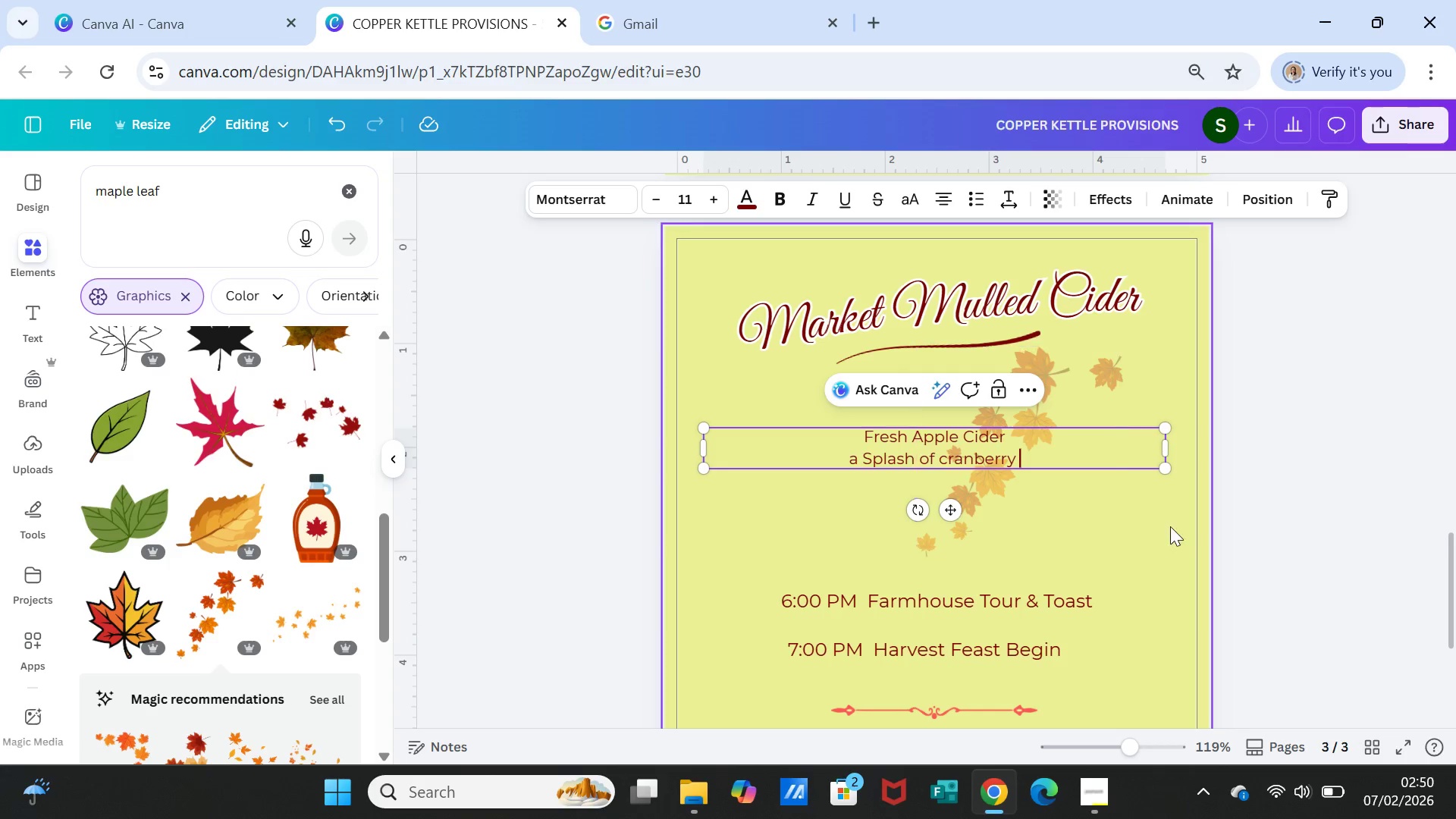 
type(juice)
 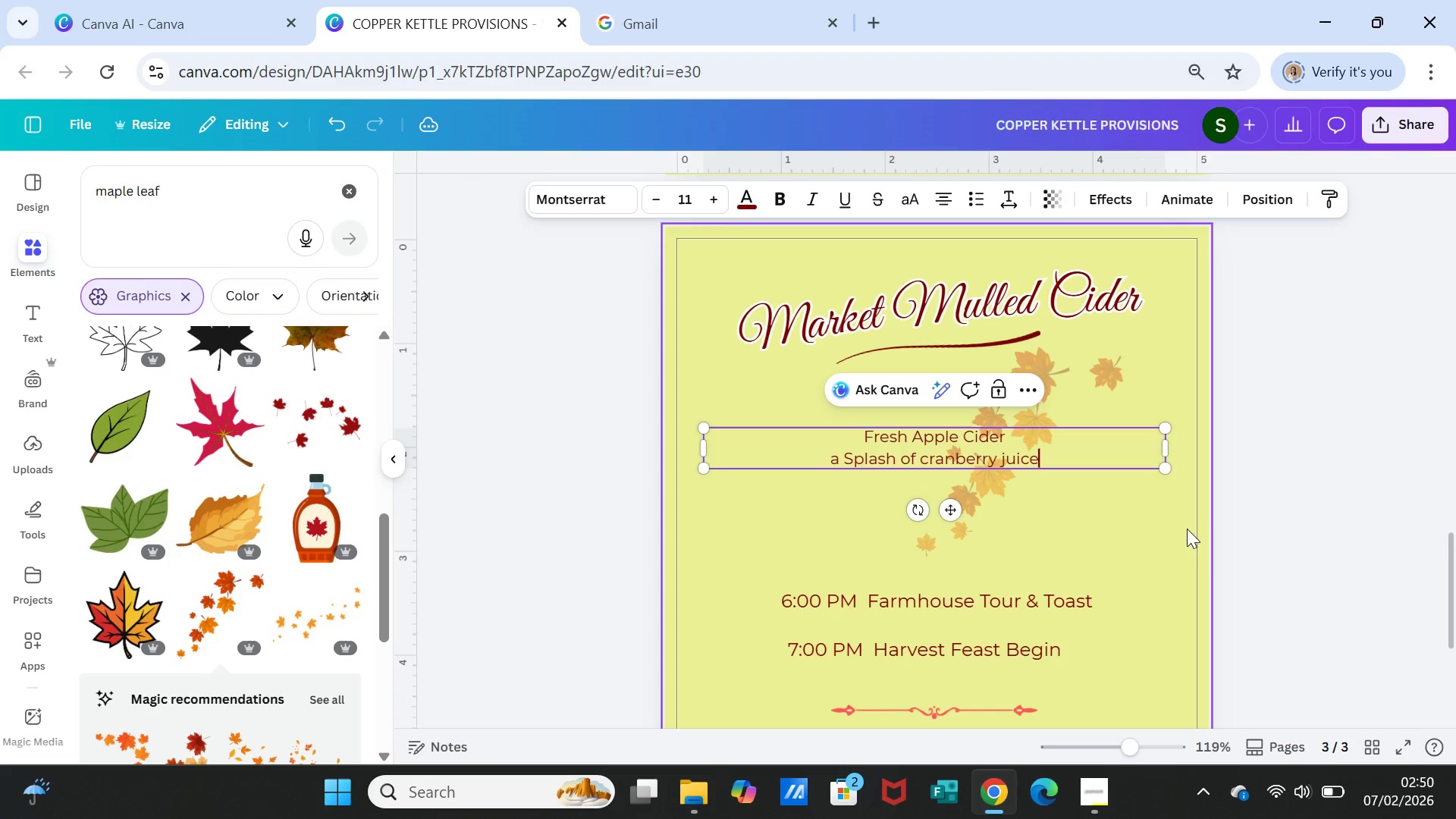 
key(Enter)
 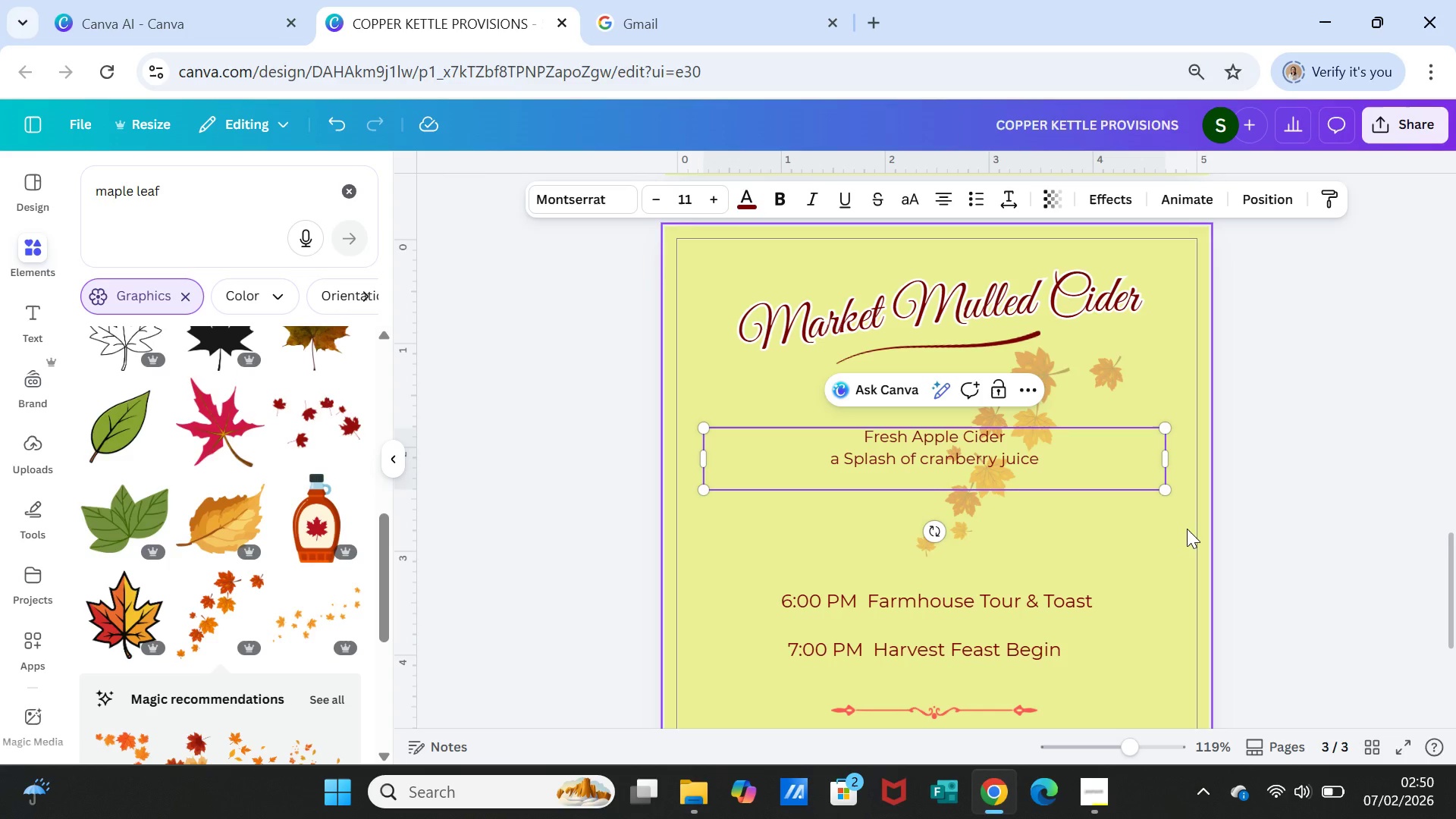 
type(Cinnamon Sticks)
 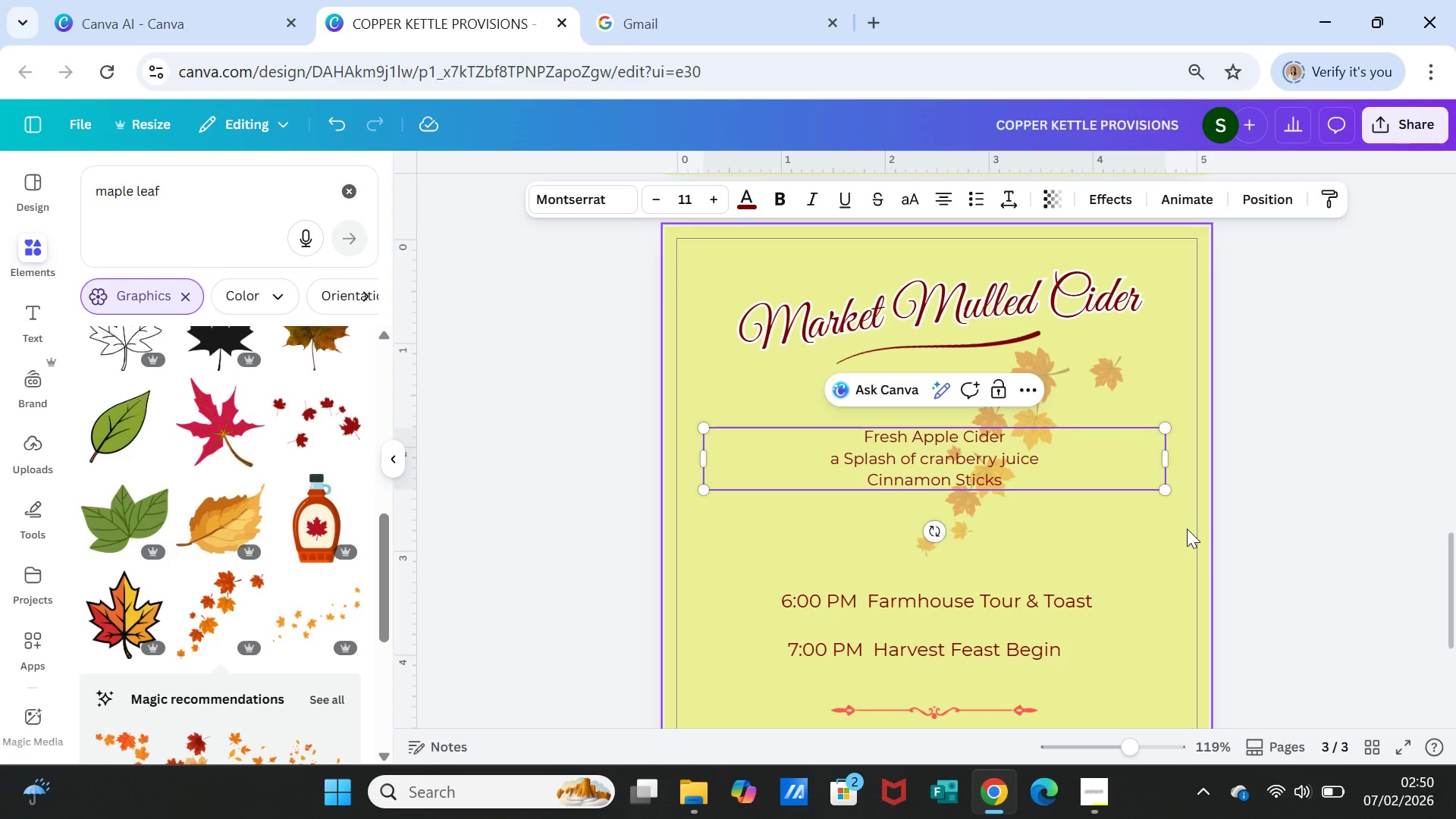 
key(Enter)
 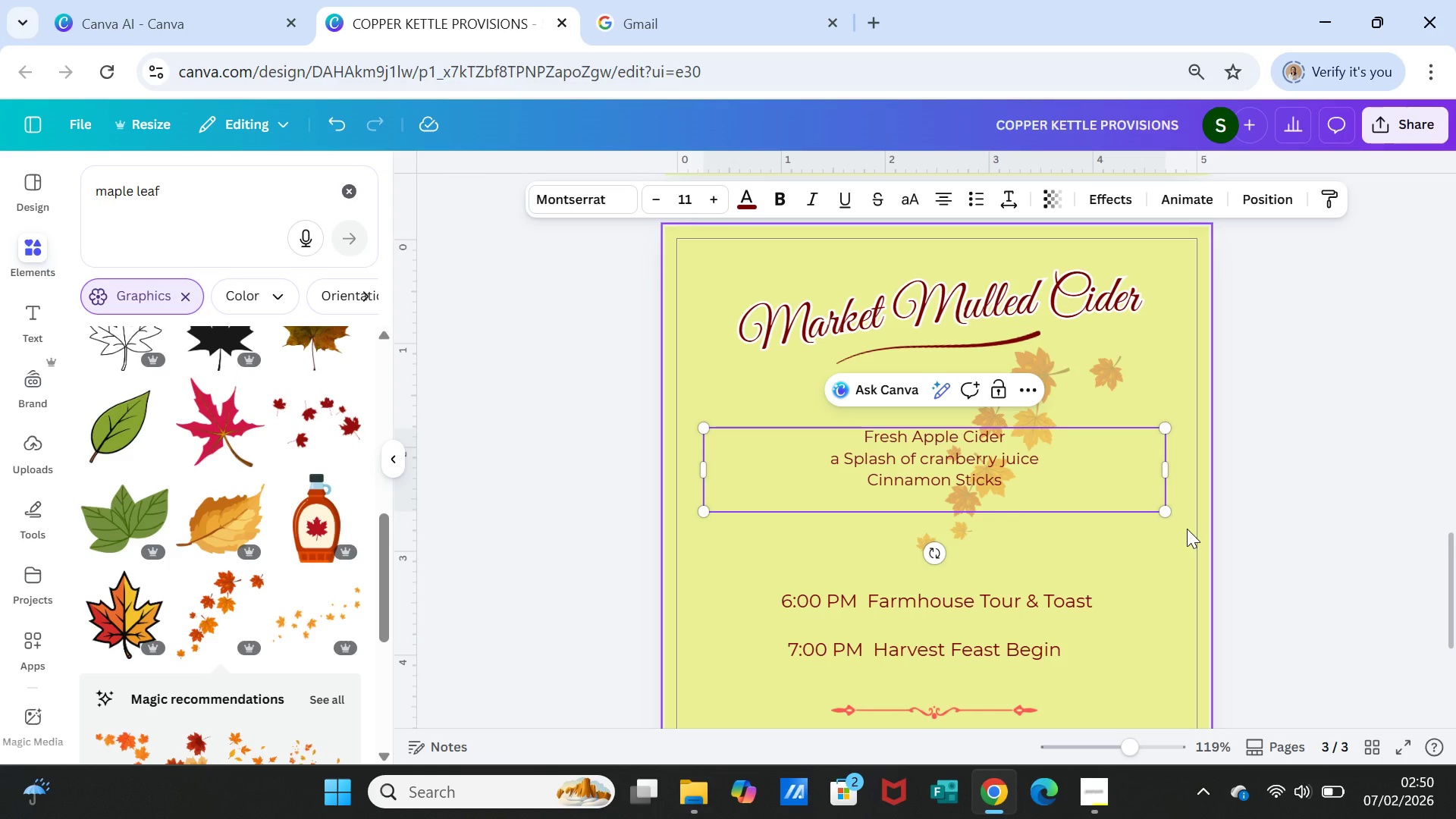 
type(Whole cloves)
 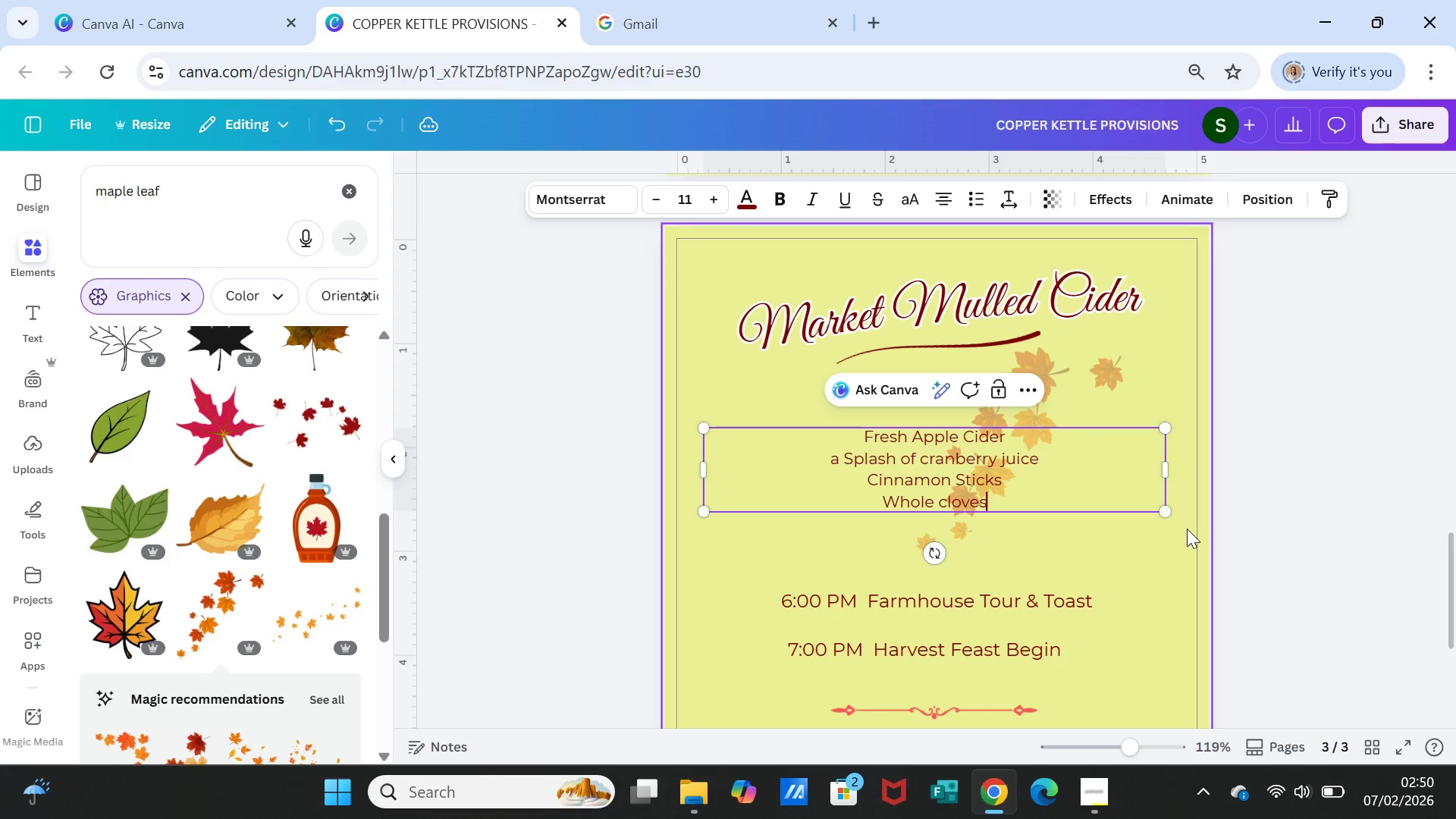 
key(Enter)
 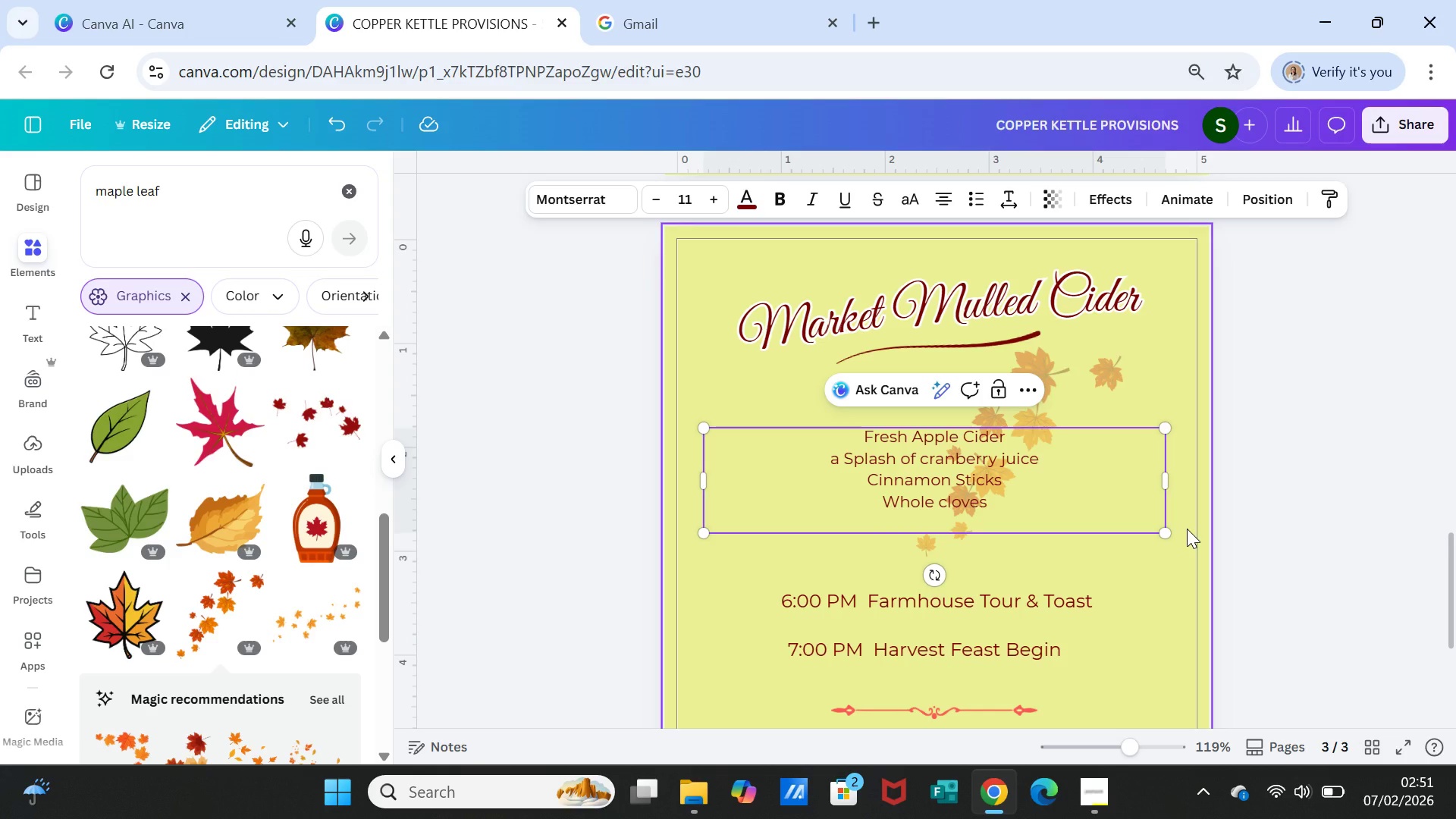 
type(Star anise)
 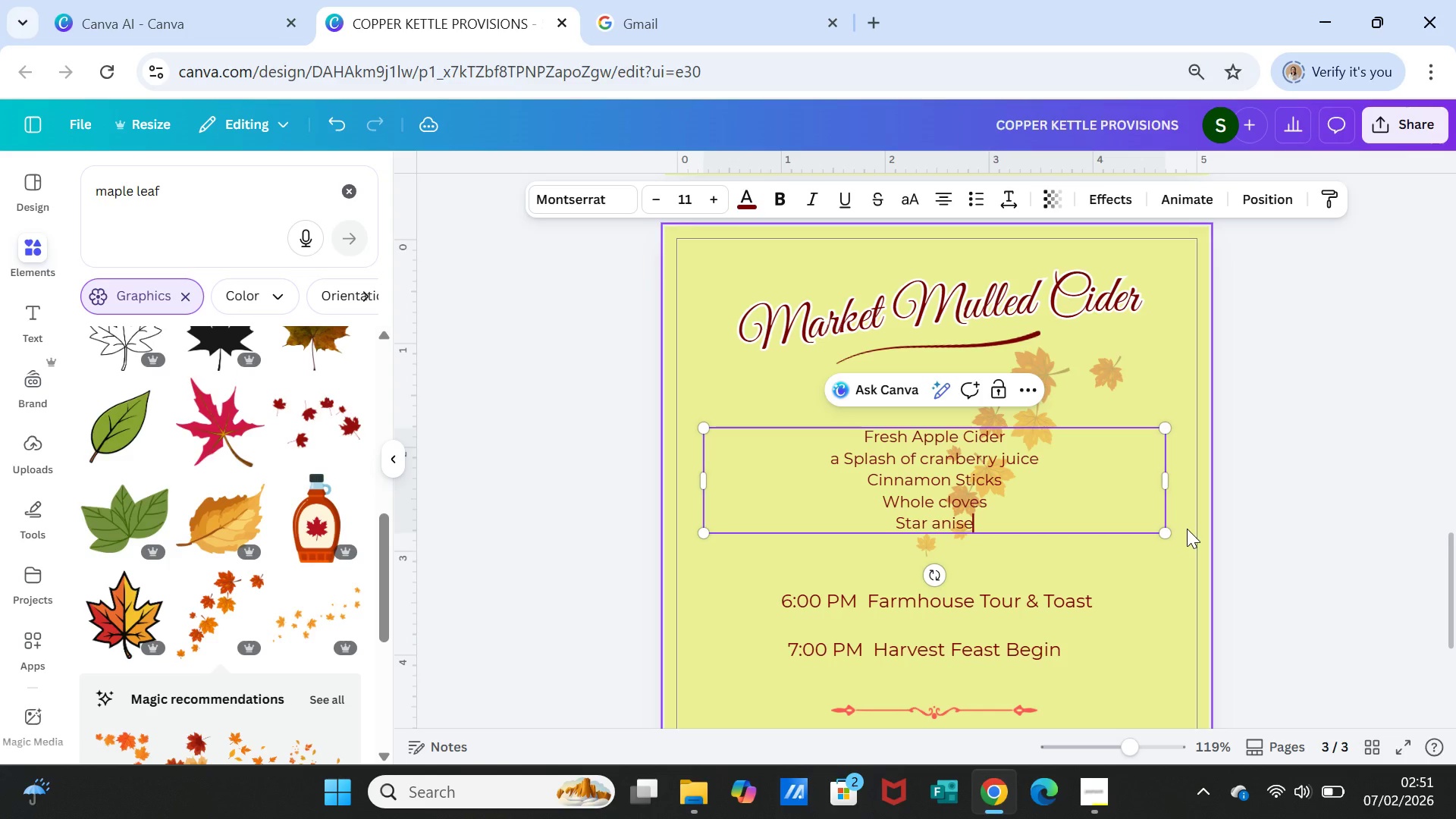 
key(Enter)
 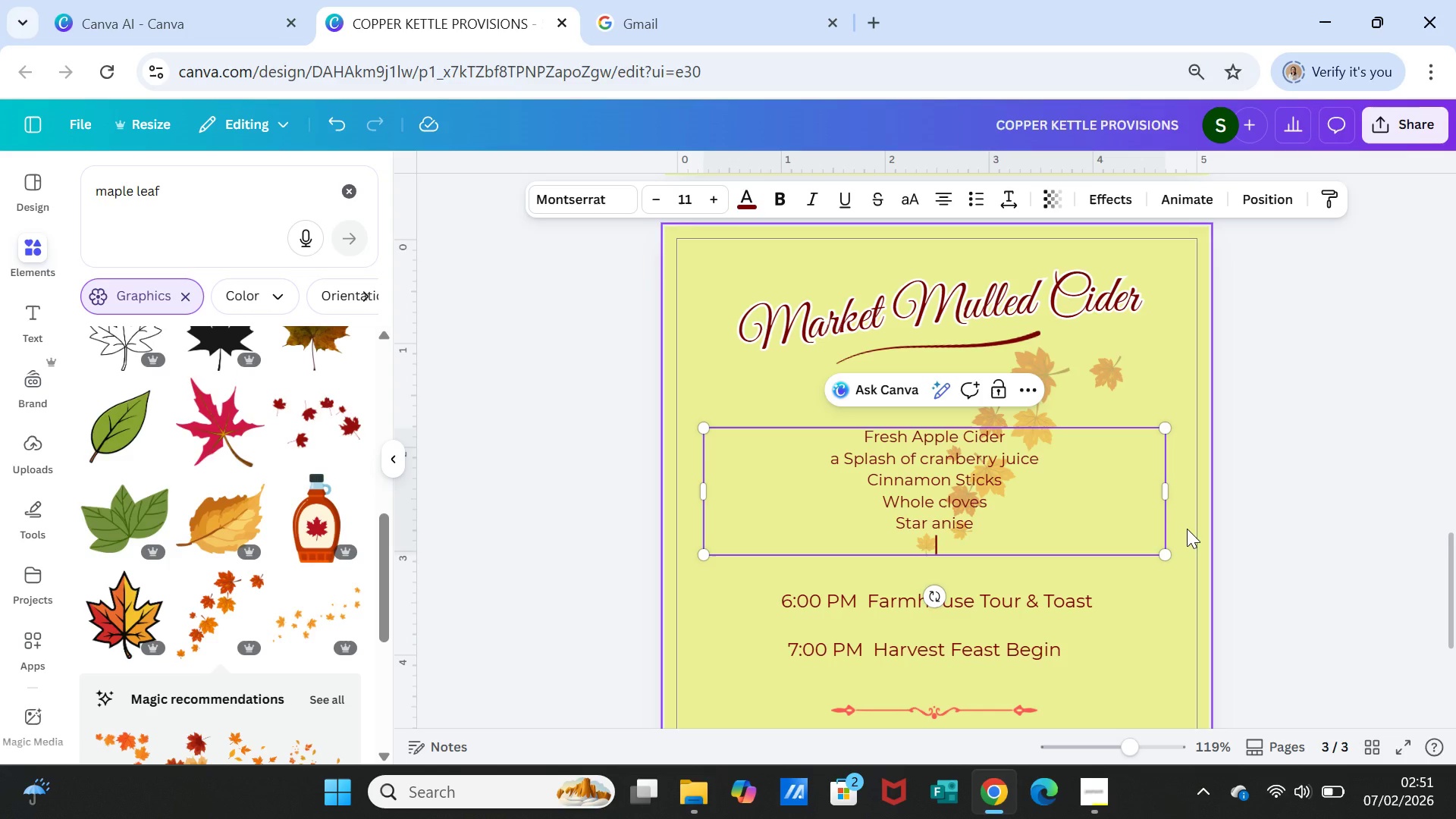 
type(and )
key(Backspace)
key(Backspace)
key(Backspace)
key(Backspace)
type(Few slice of orange)
 